 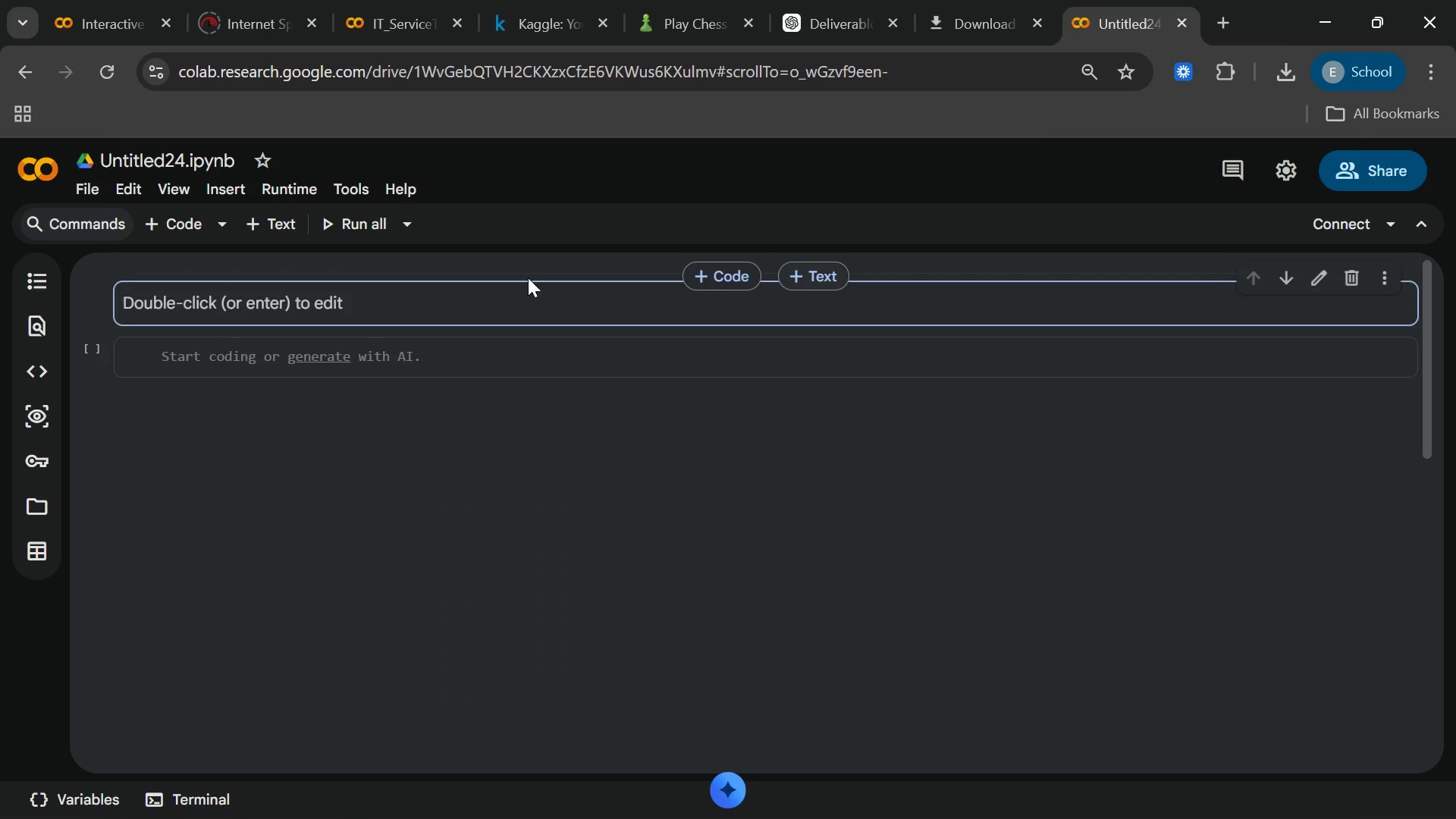 
double_click([508, 300])
 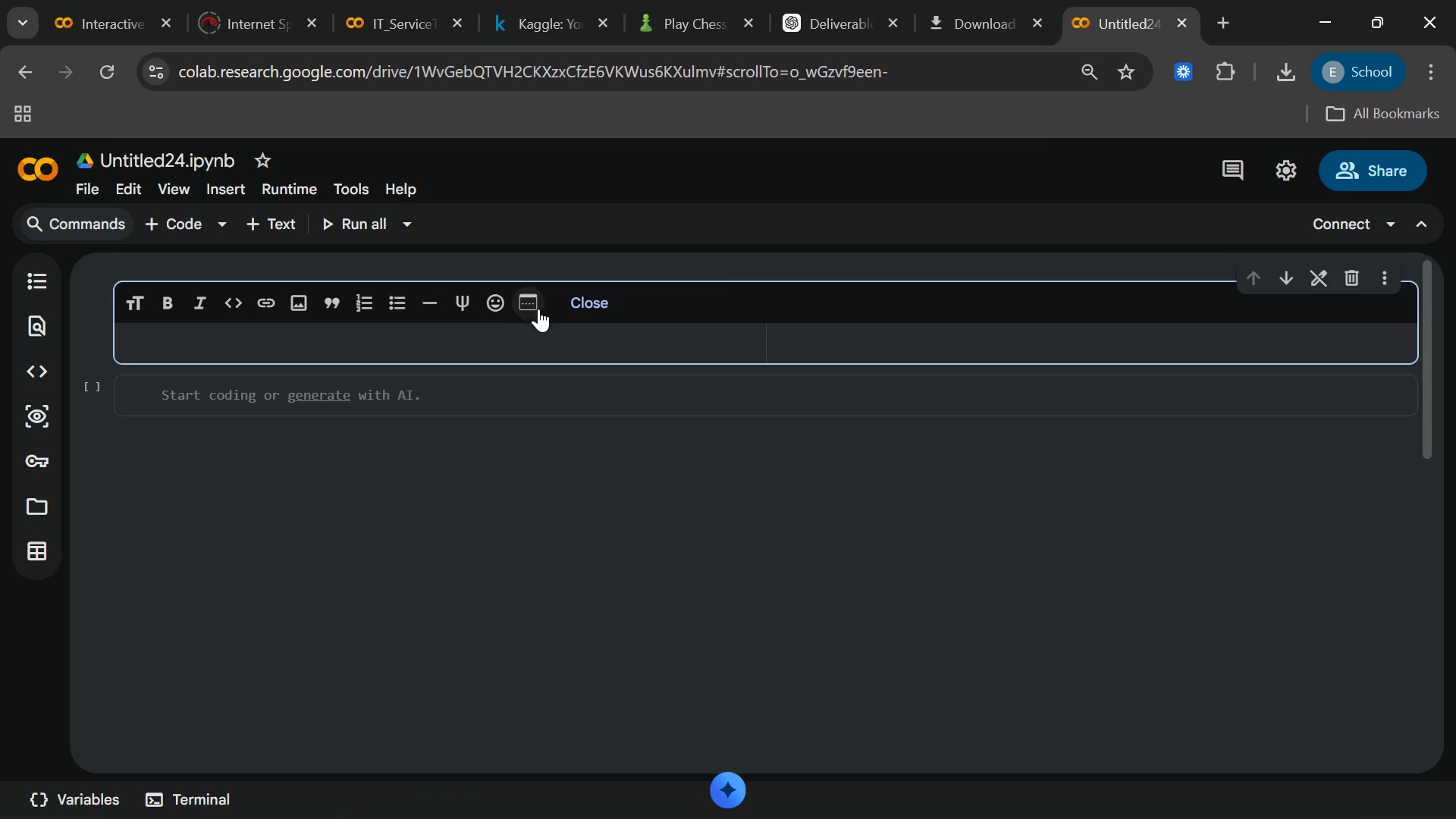 
key(Shift+3)
 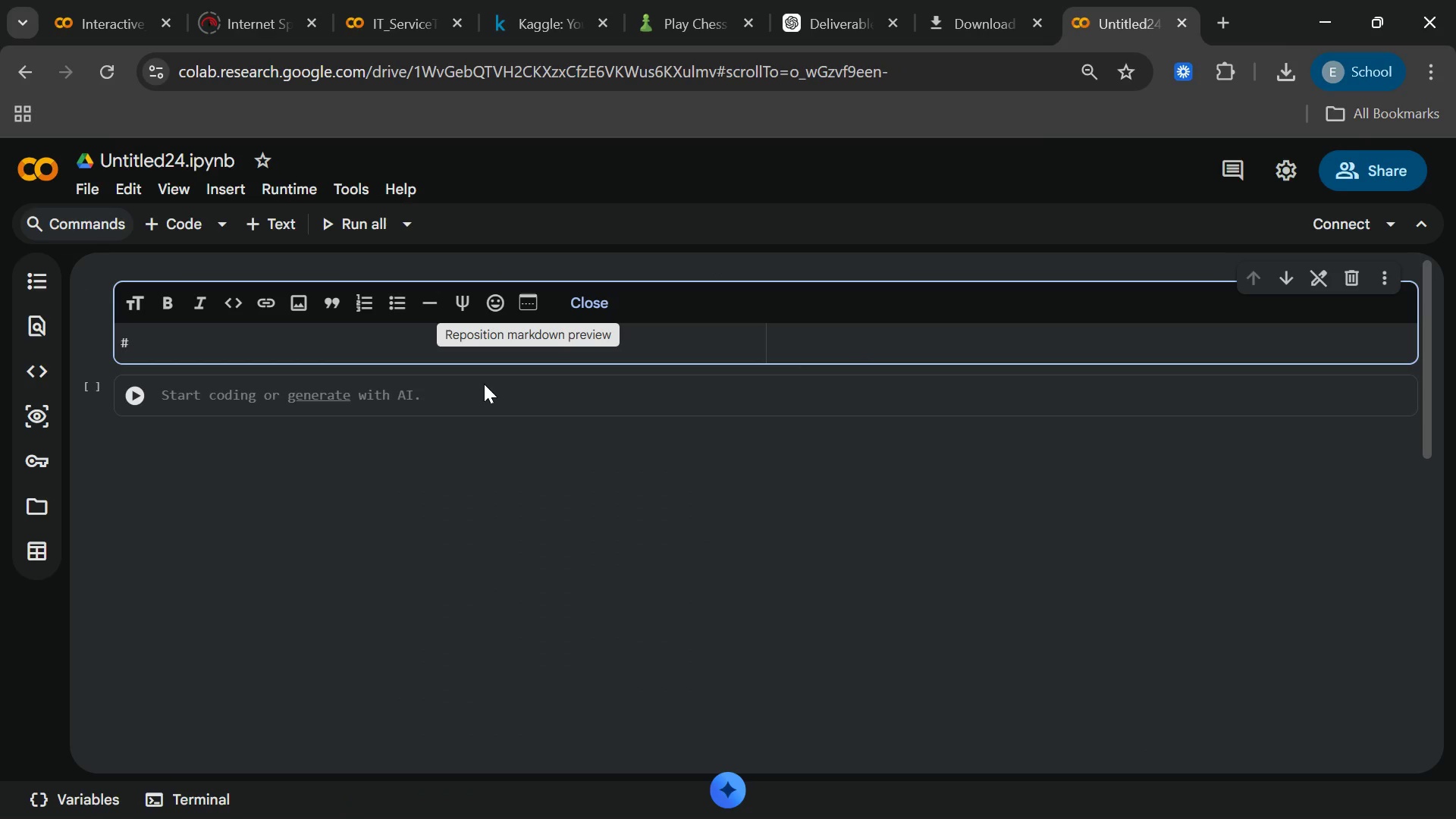 
key(Control+V)
 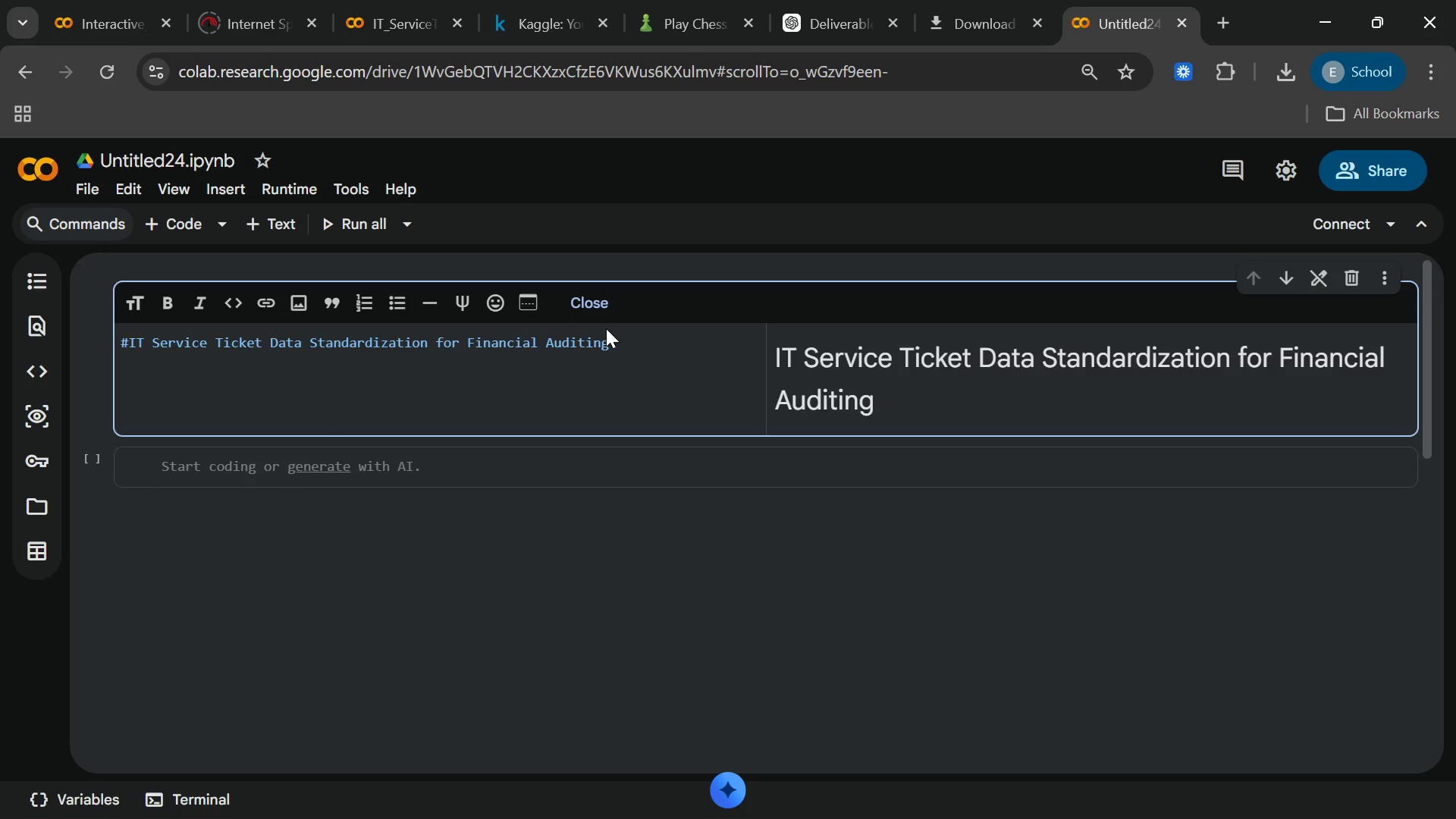 
wait(6.23)
 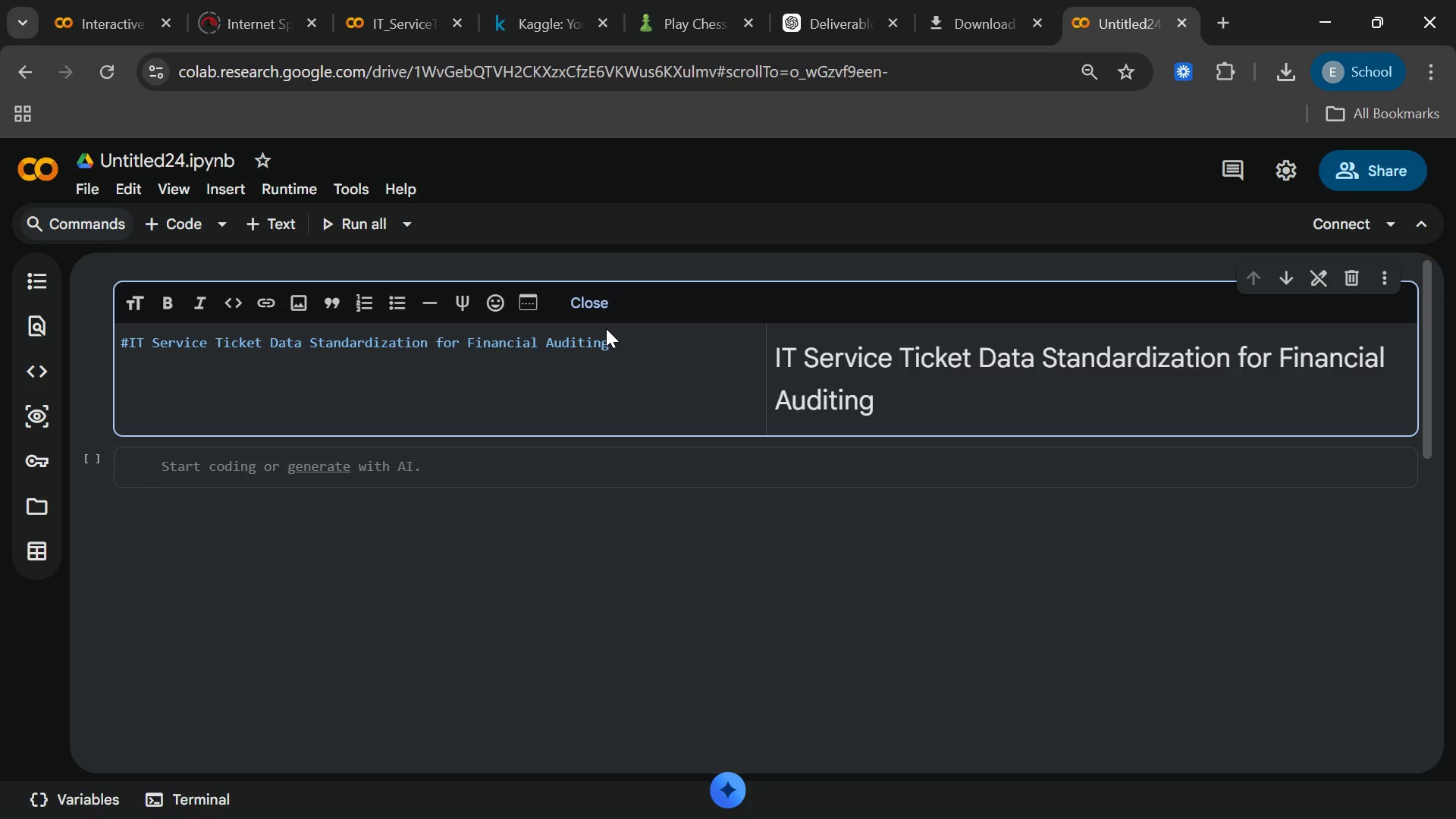 
key(Enter)
 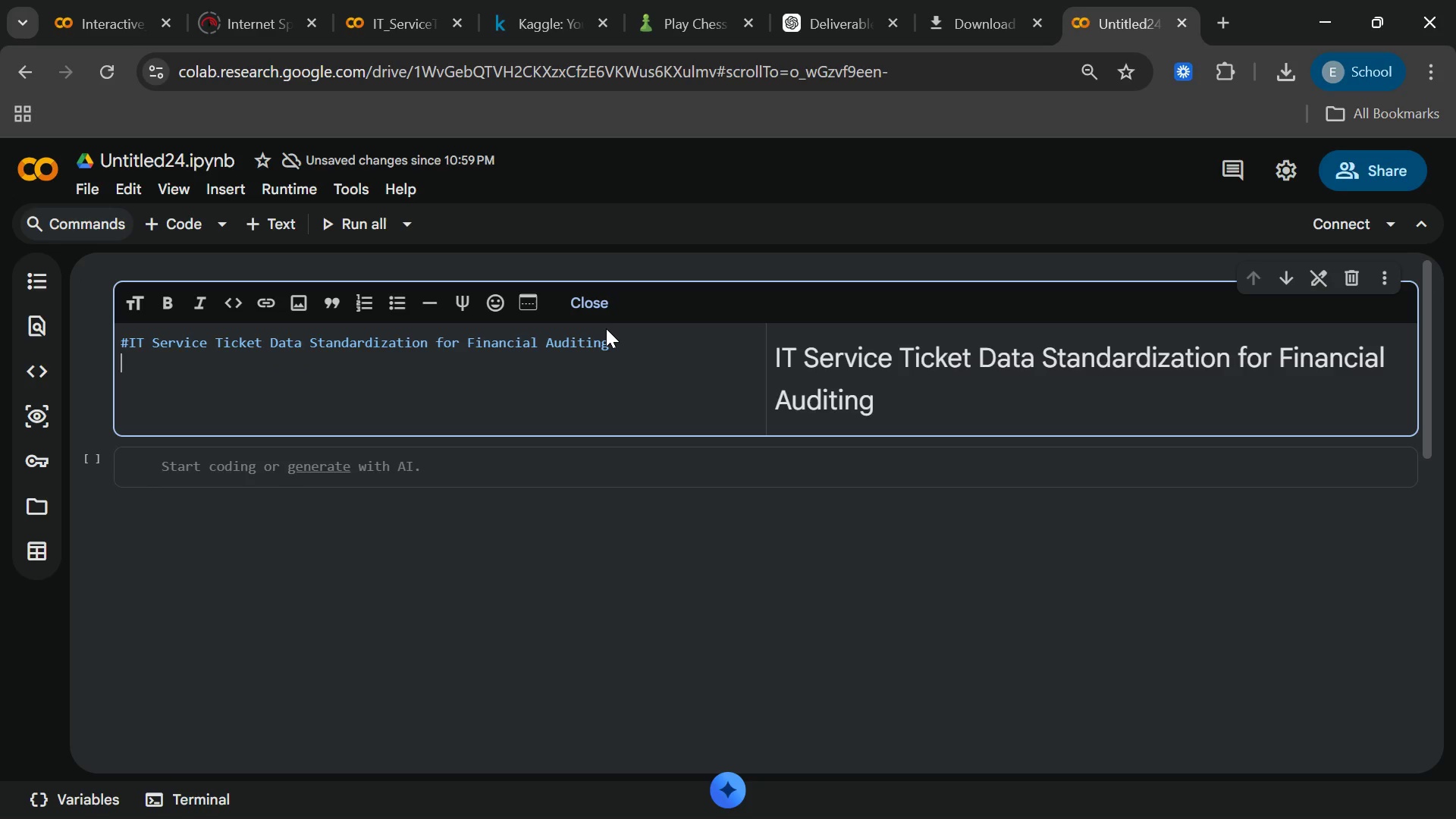 
type(## Vanguard Managed Systems)
 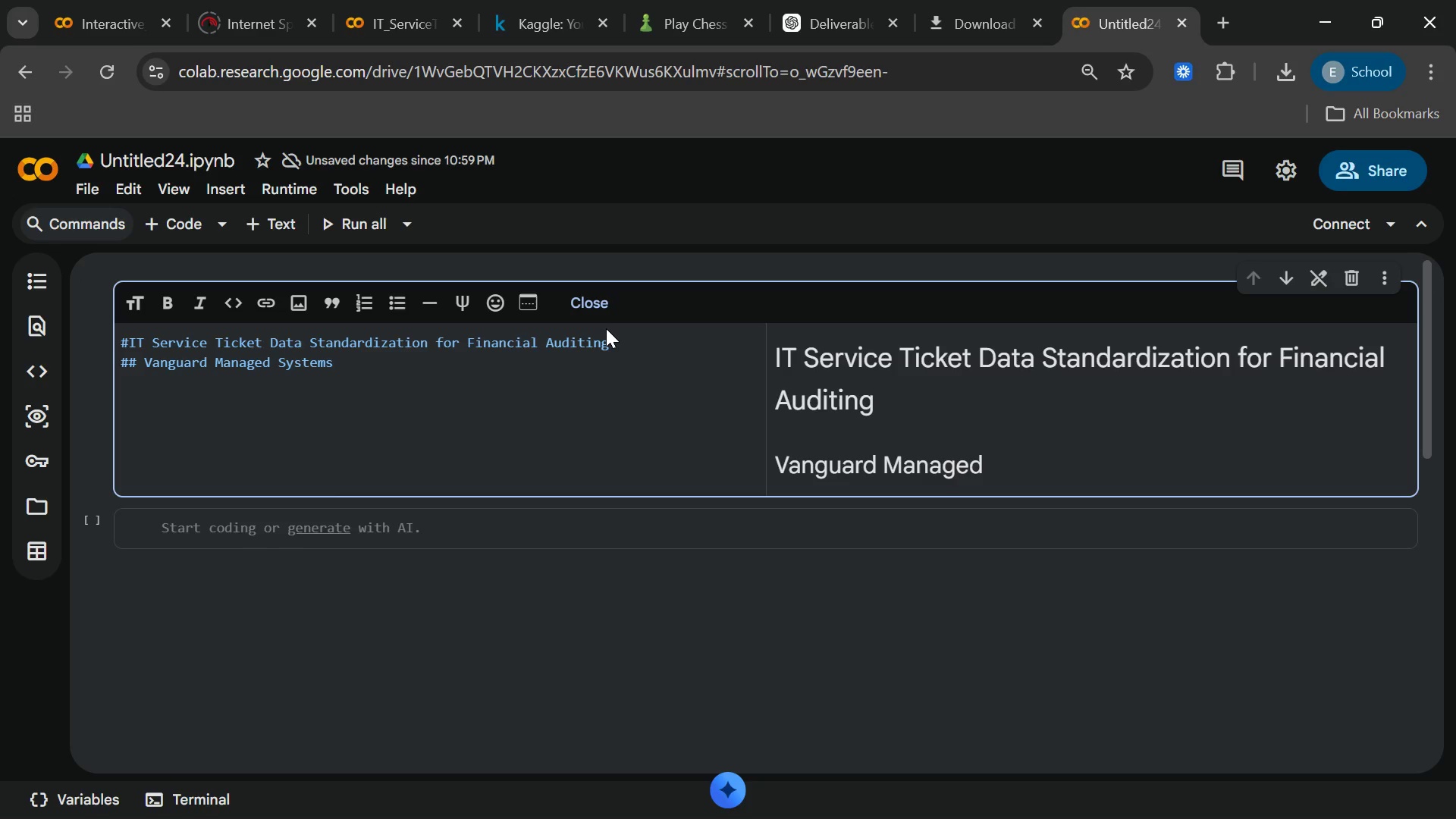 
wait(7.78)
 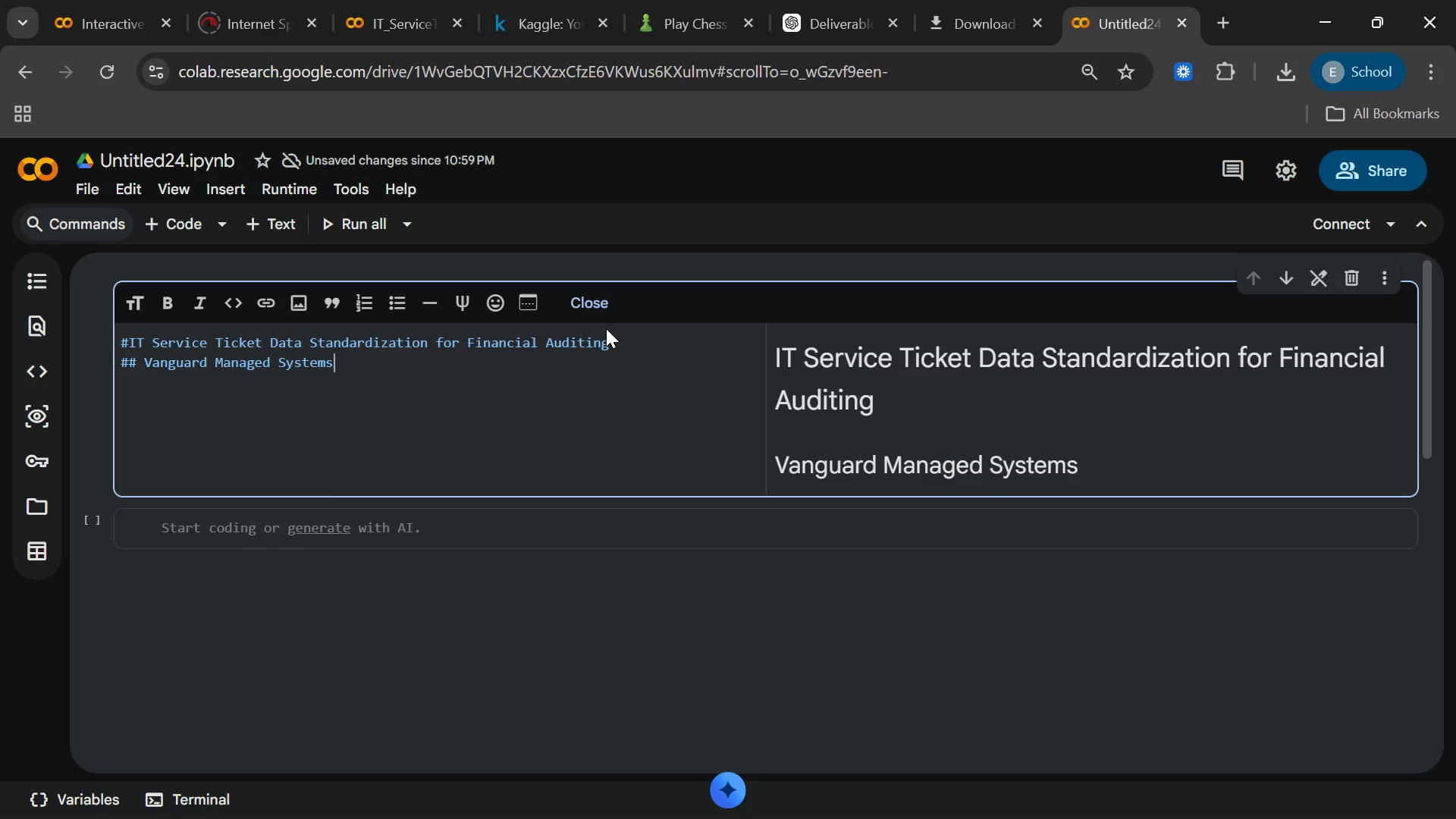 
key(Space)
 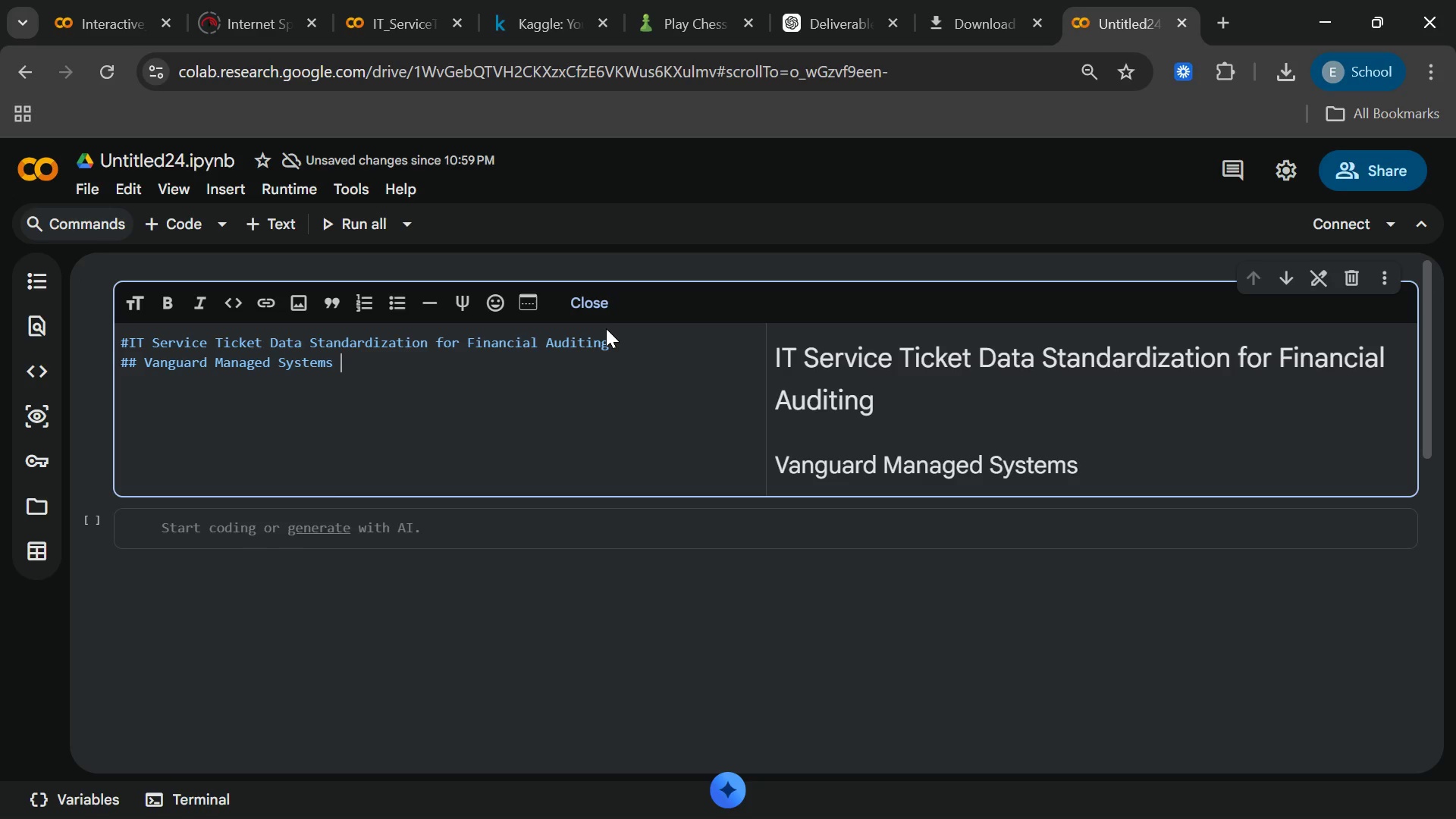 
key(Shift+Minus)
 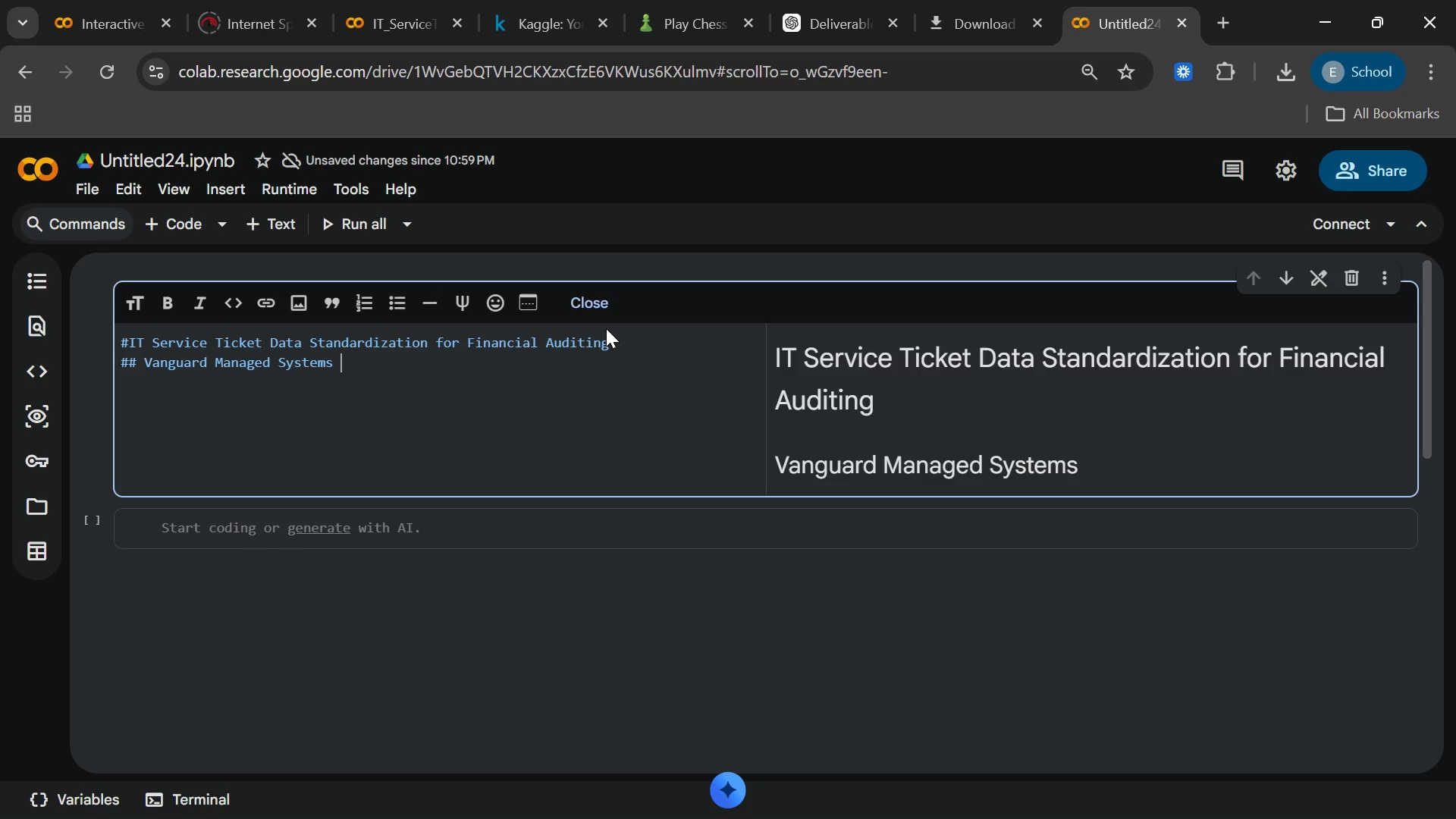 
key(Backspace)
 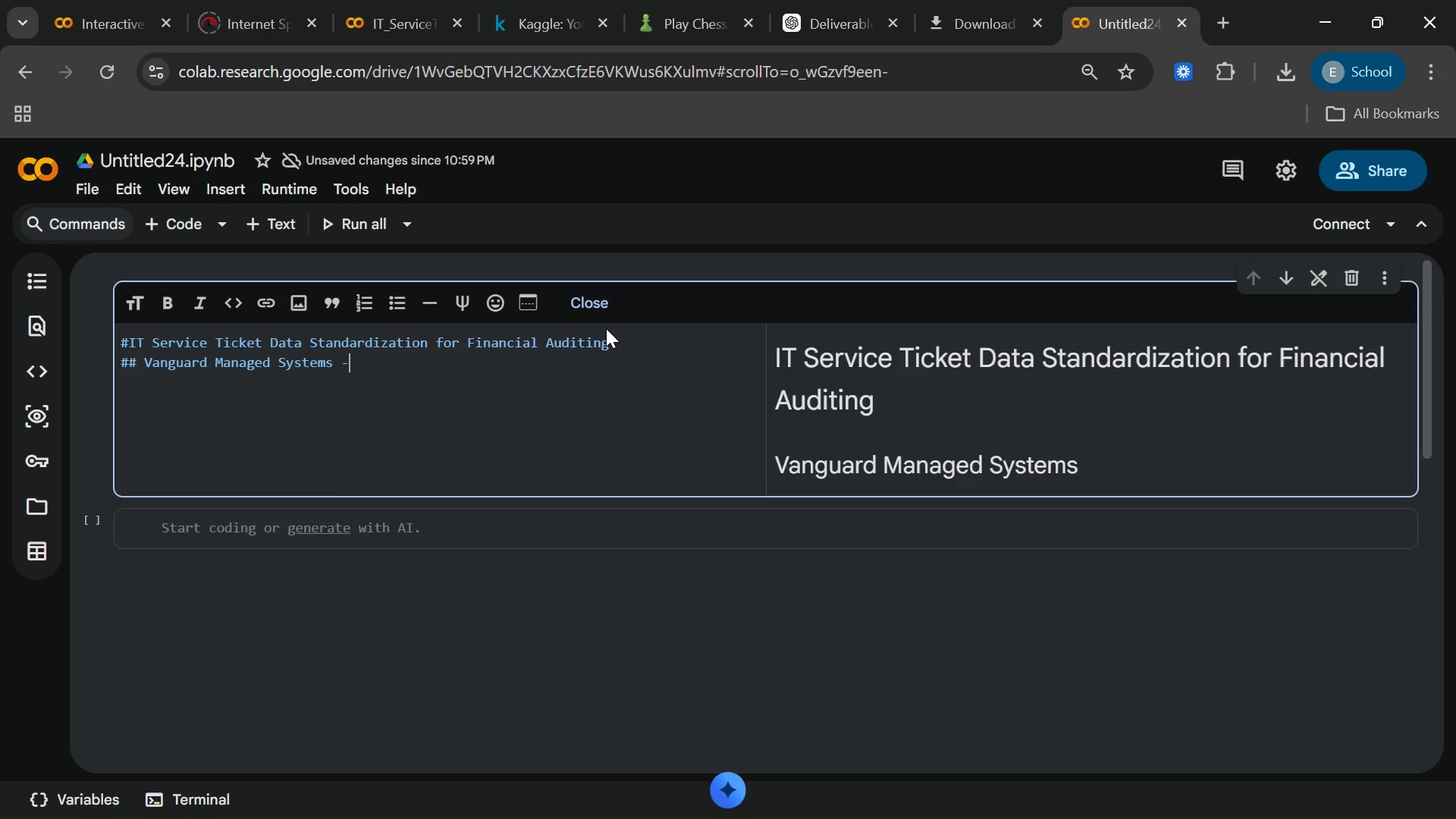 
key(Minus)
 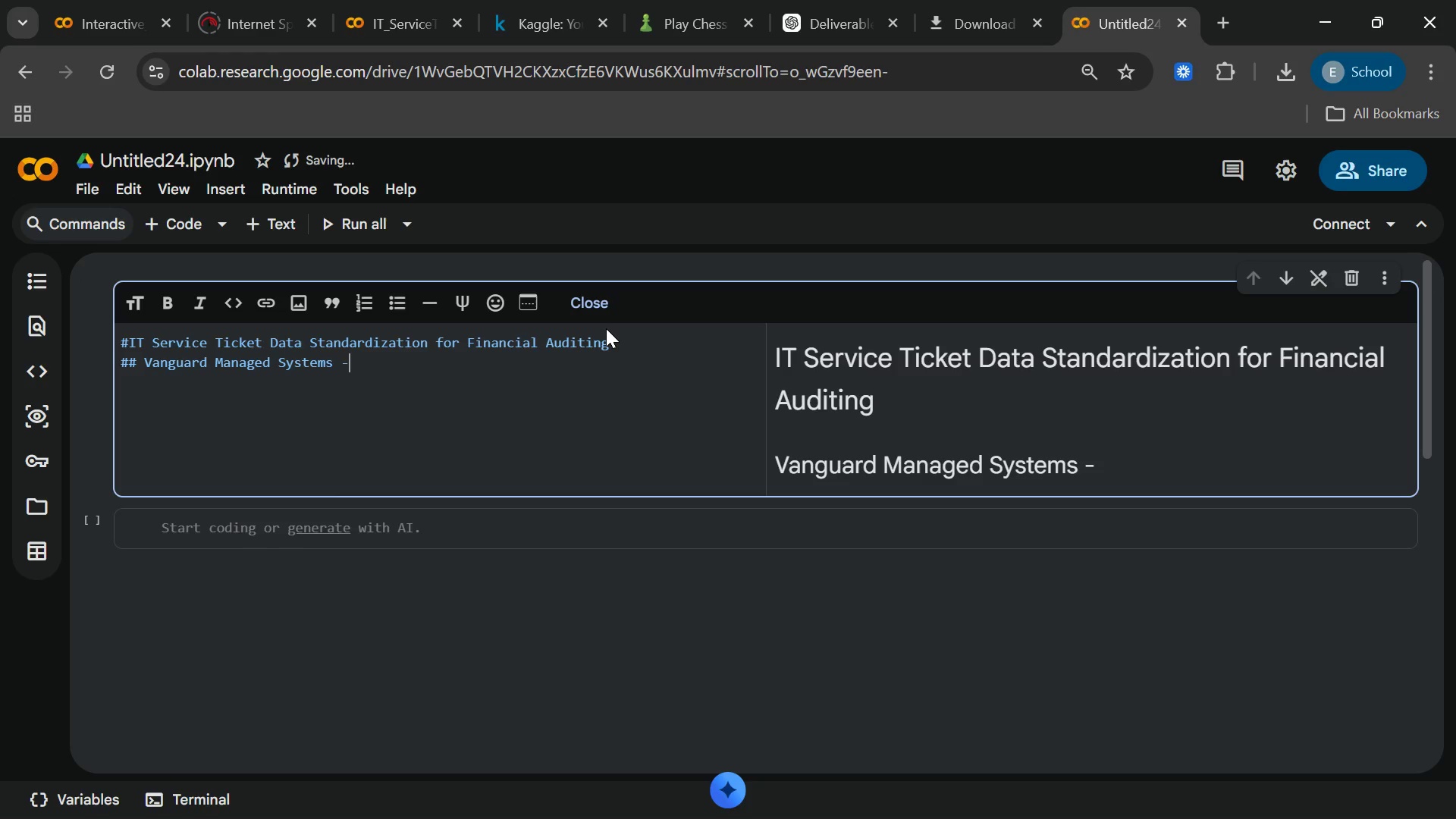 
wait(5.52)
 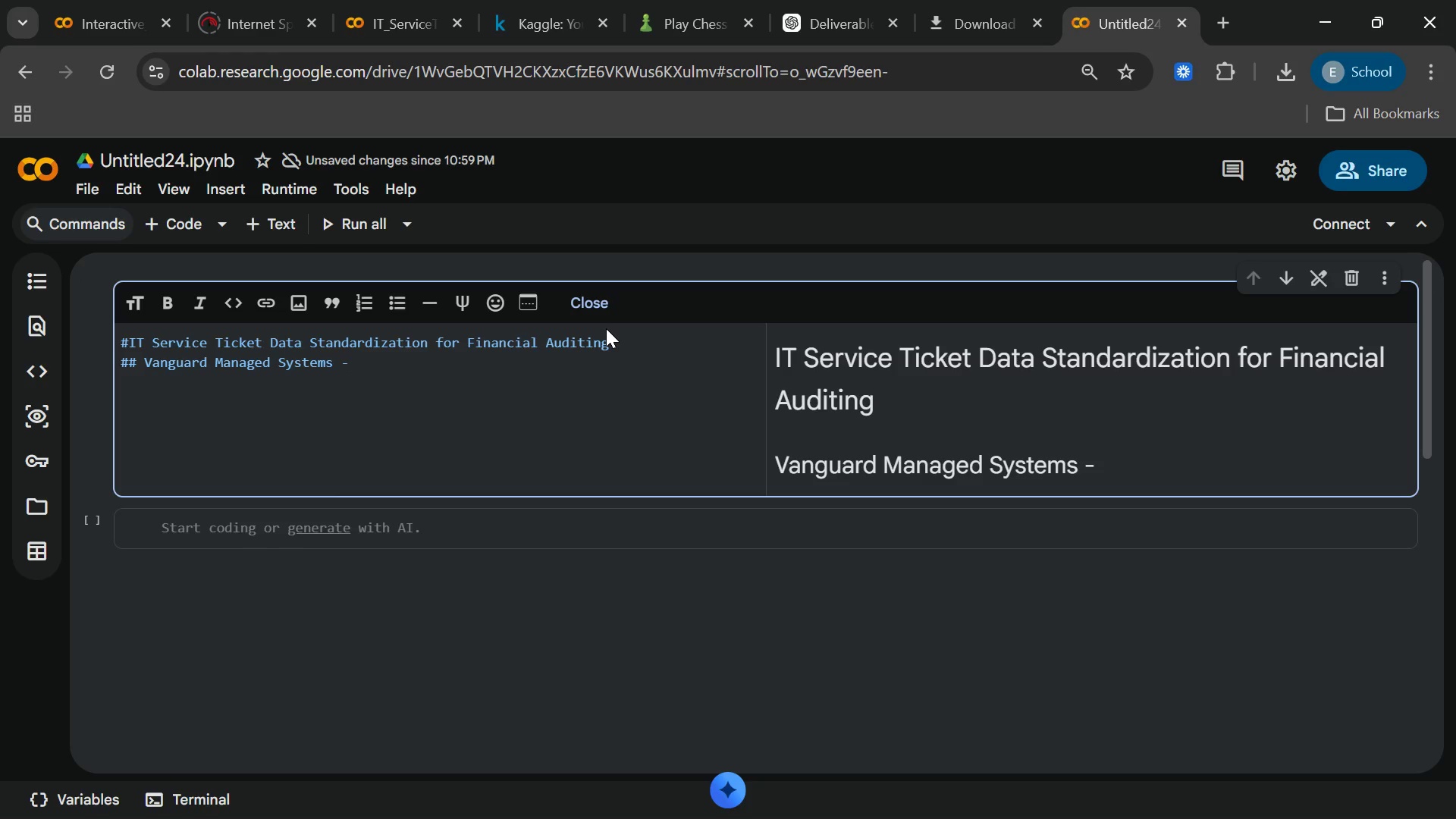 
type( financa)
key(Backspace)
type(ial)
 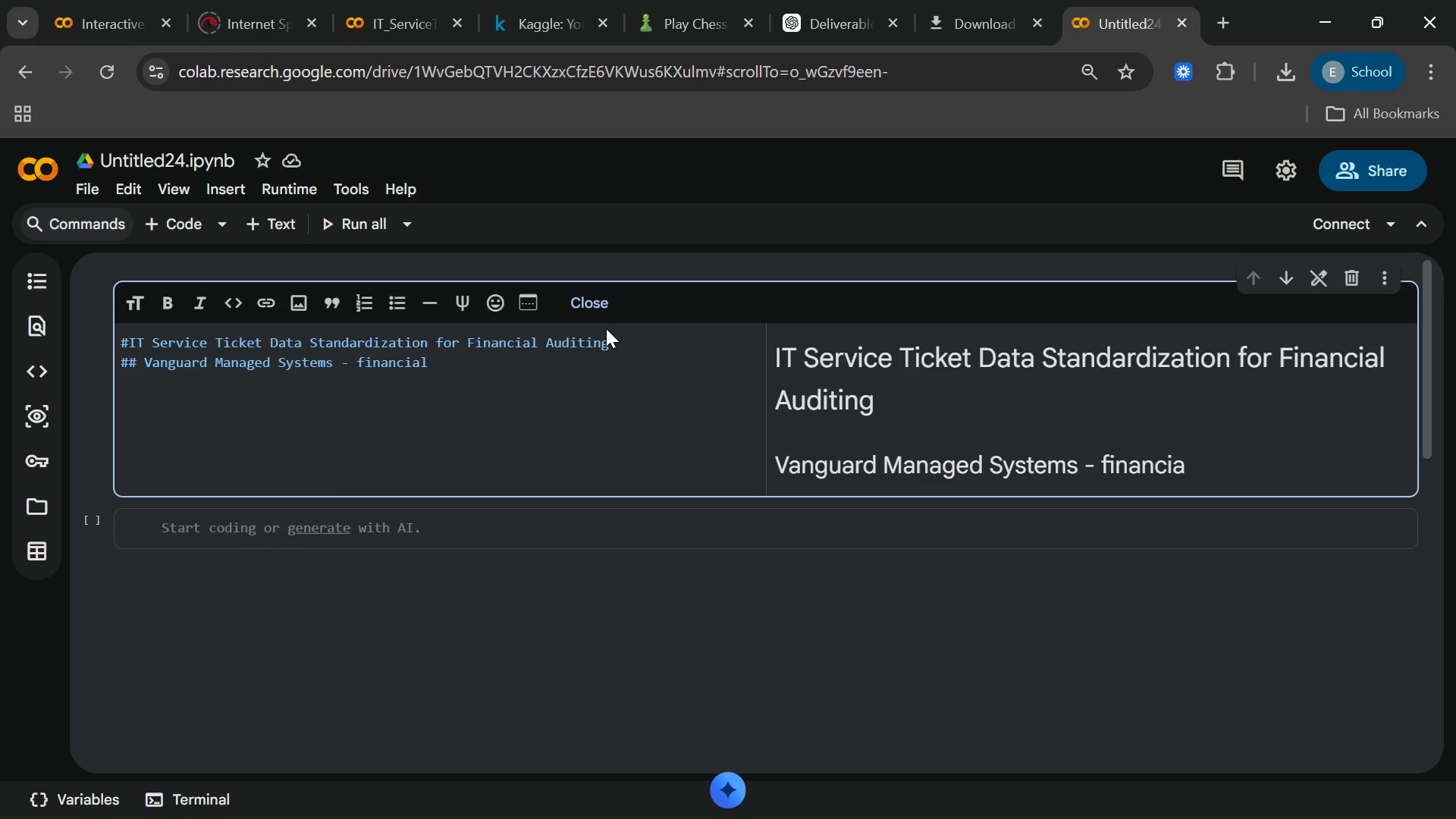 
wait(6.41)
 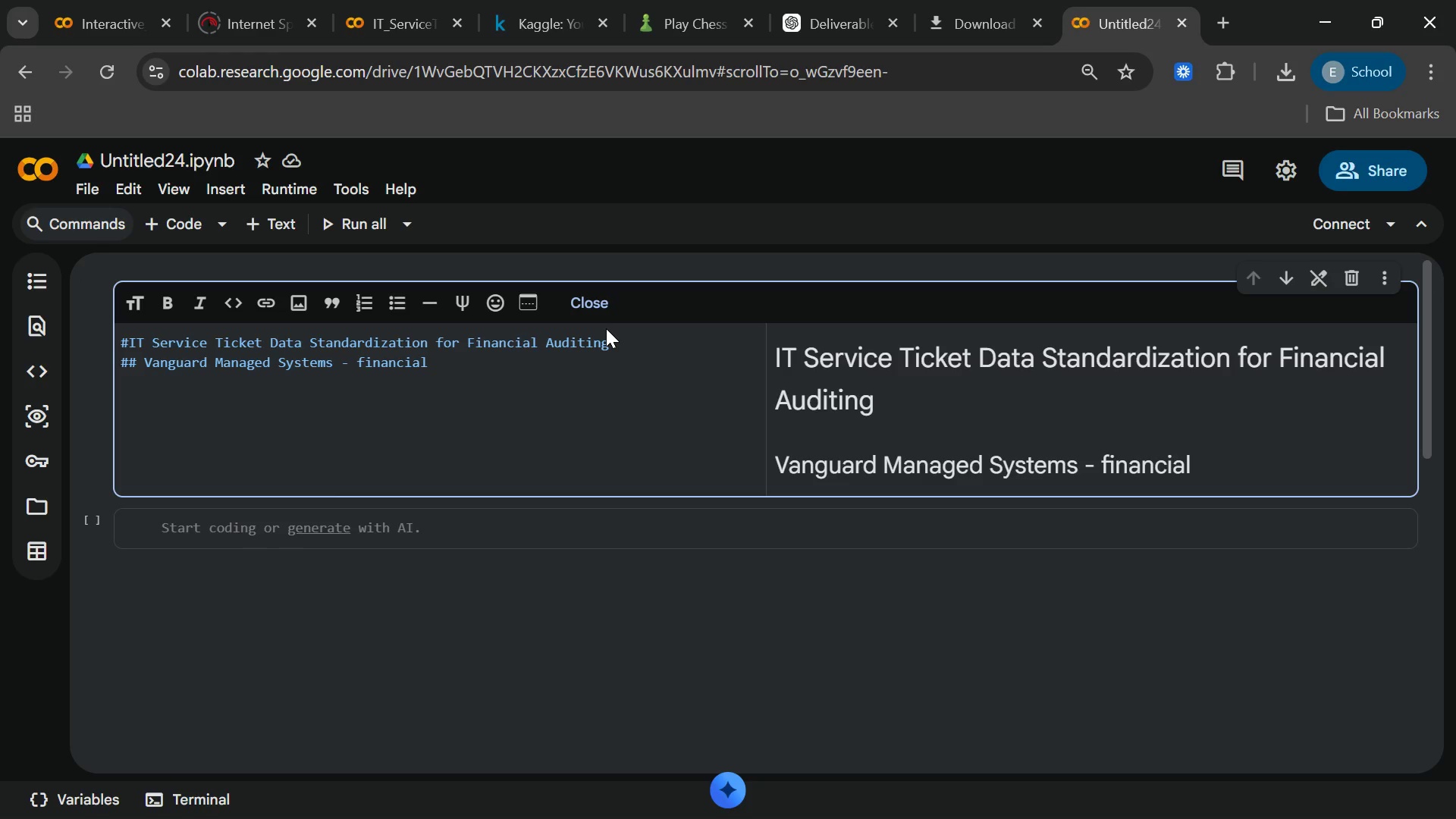 
type( Auditing &profitability)
 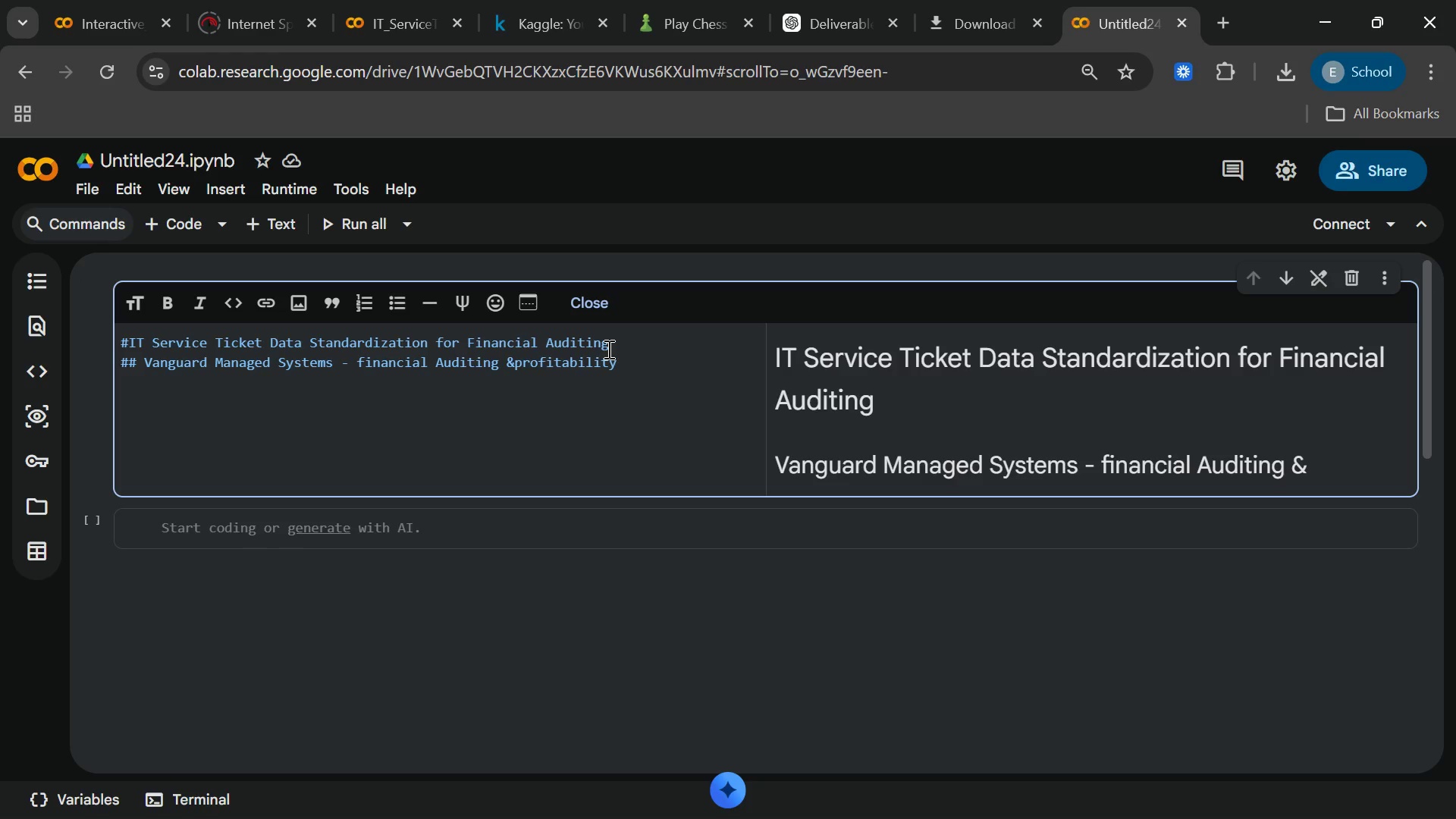 
left_click([1003, 796])
 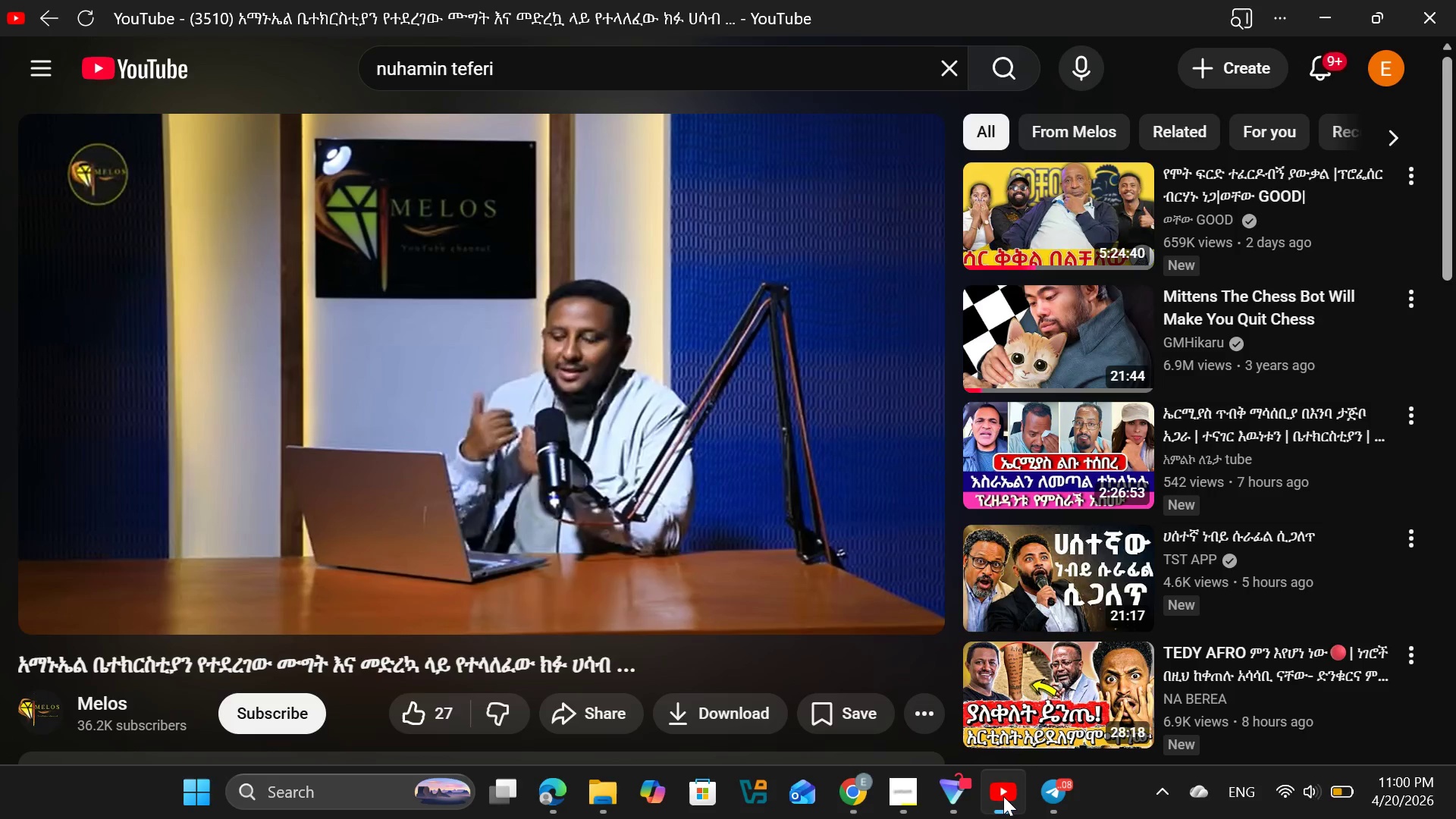 
left_click([1003, 796])
 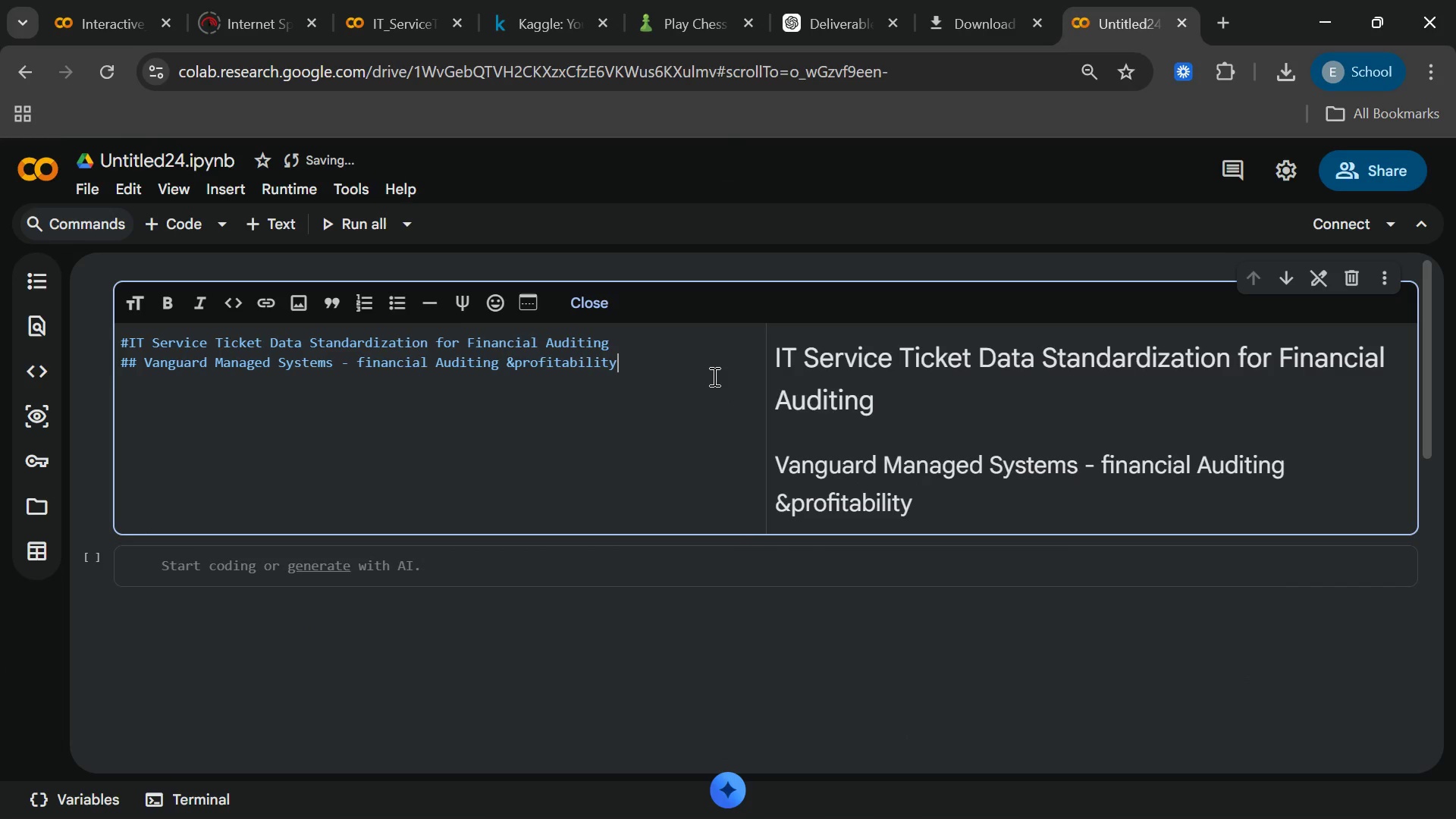 
type( Reporting)
 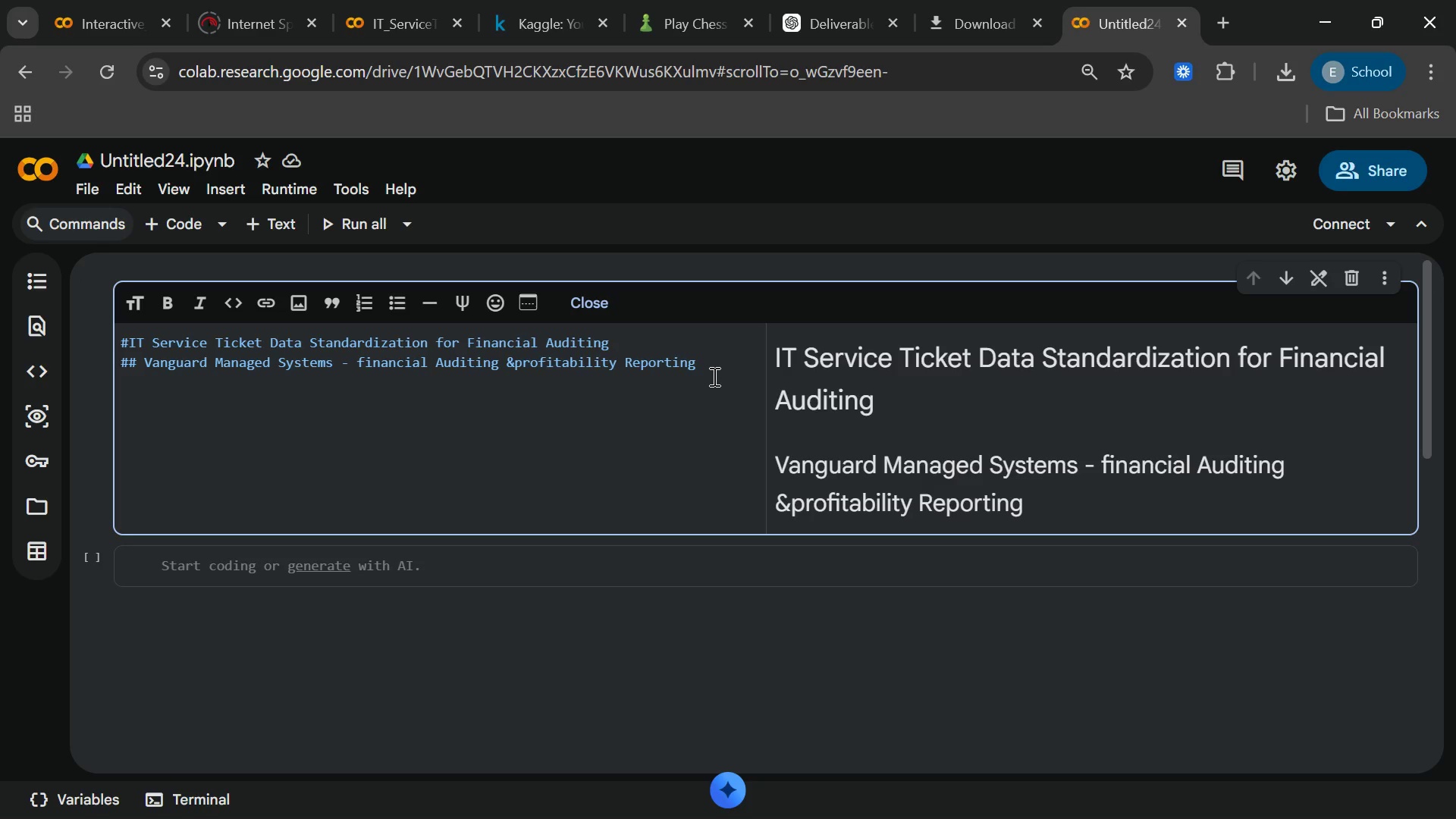 
key(ArrowDown)
 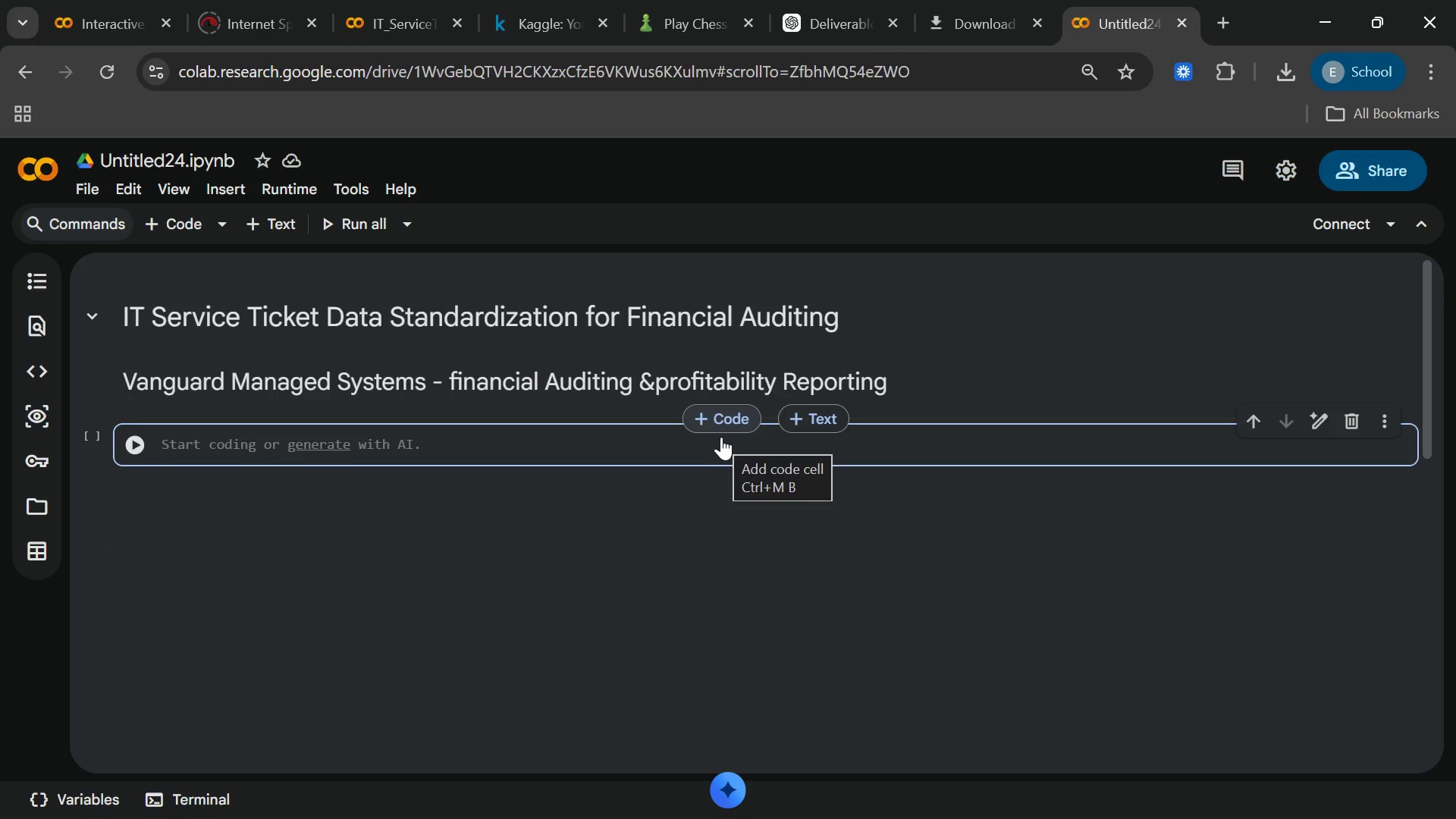 
wait(7.44)
 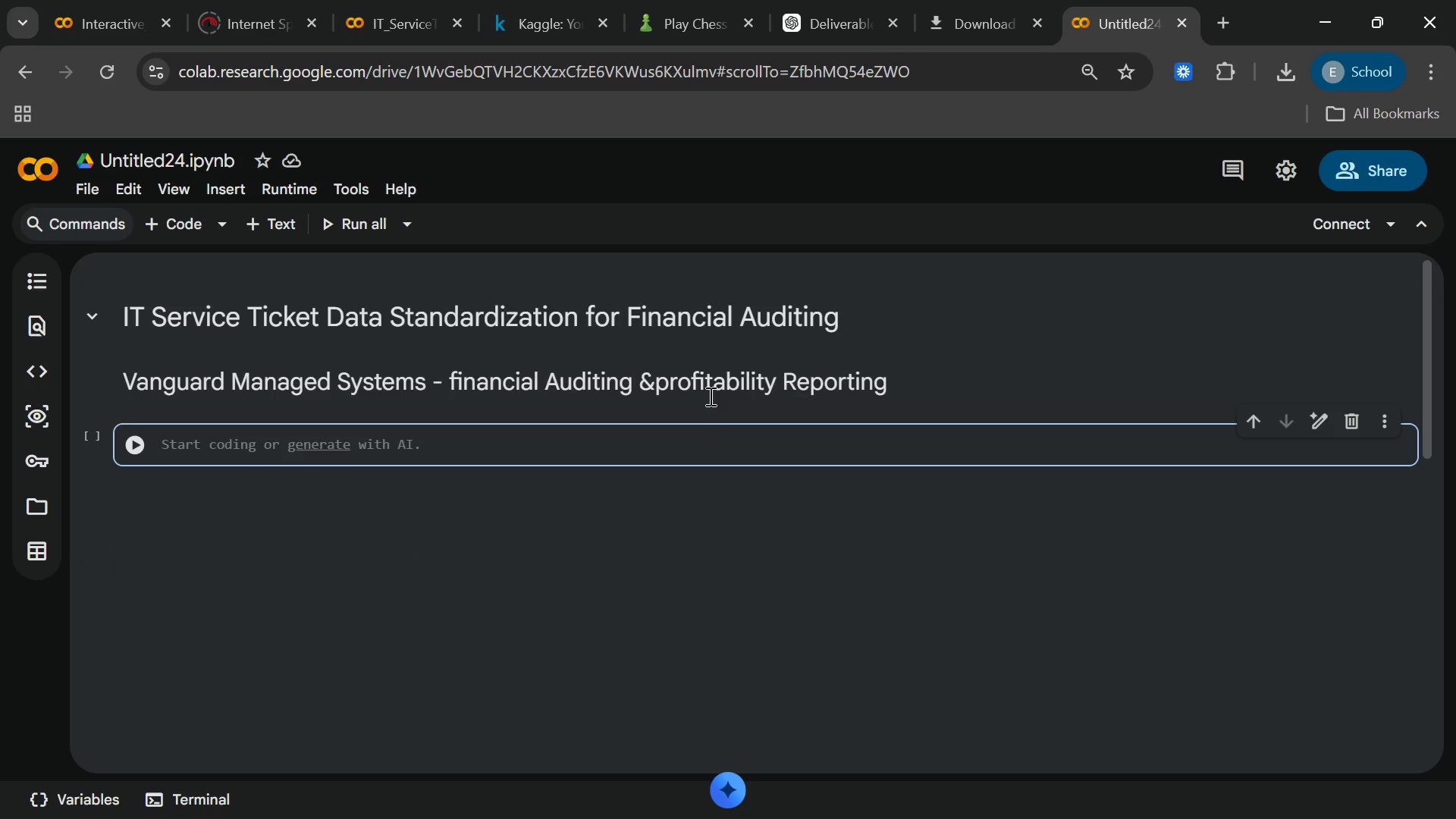 
type(import)
 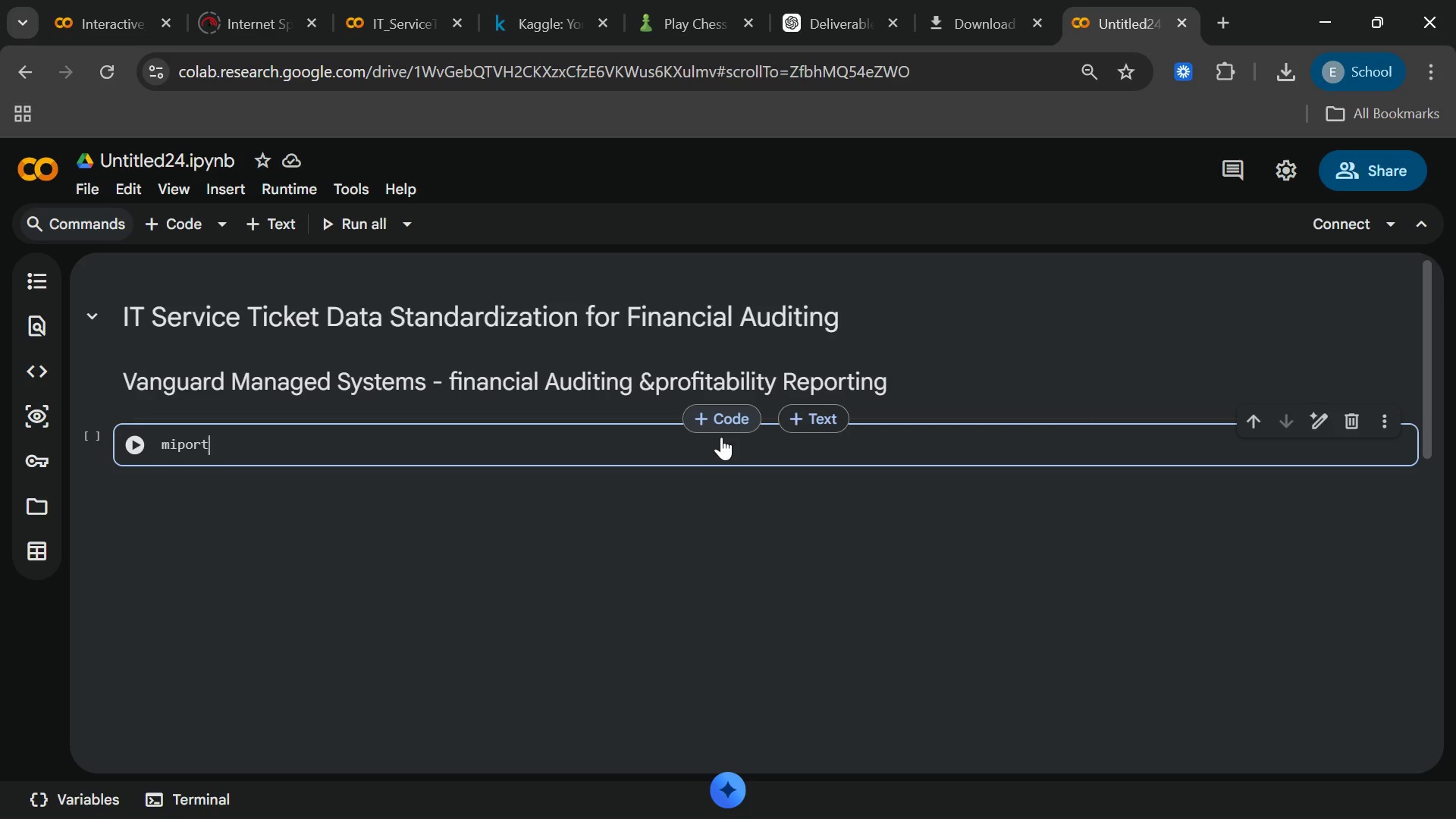 
hold_key(key=Backspace, duration=0.98)
 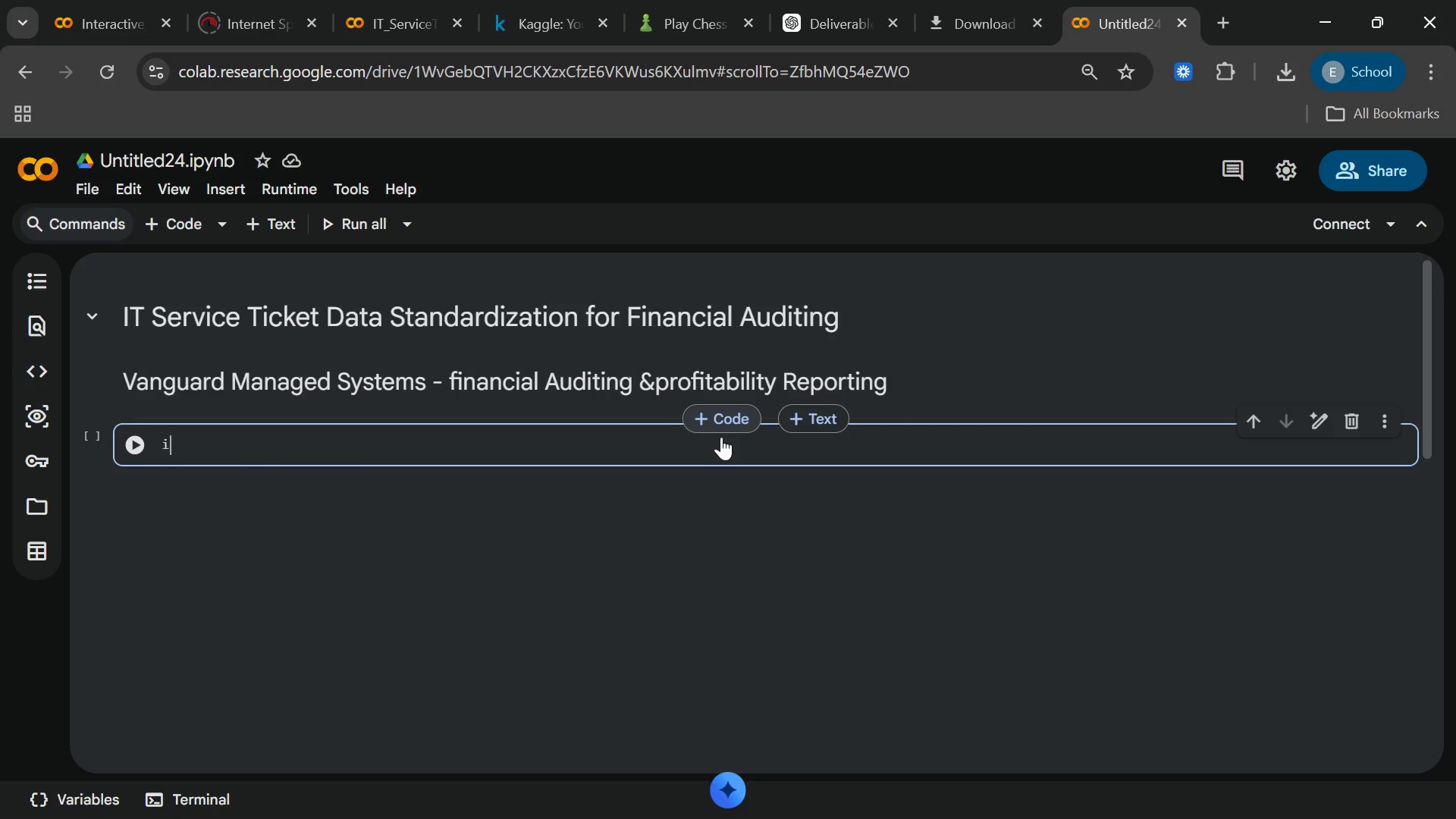 
type(import pandas as pd )
key(Backspace)
 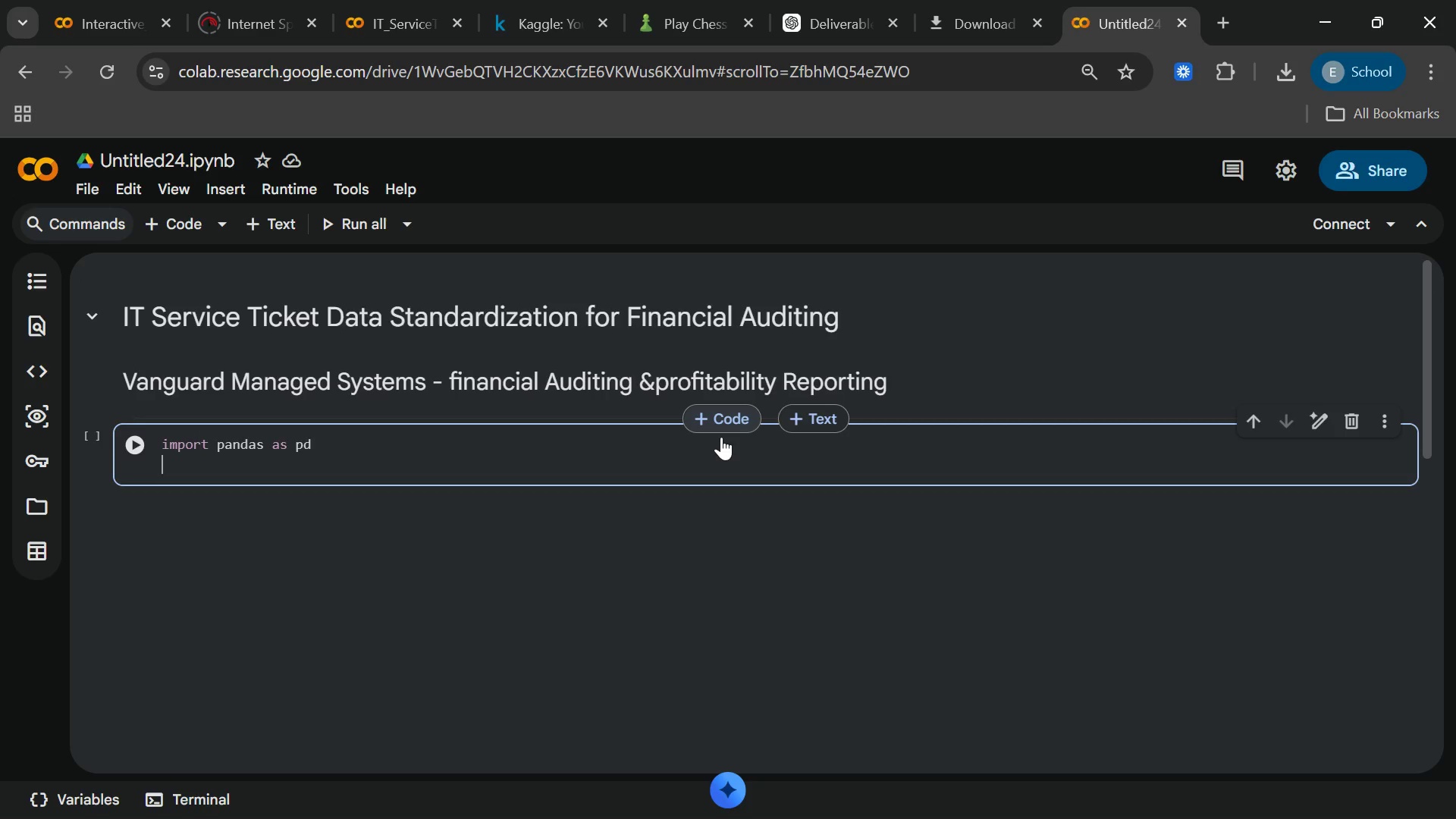 
key(Enter)
 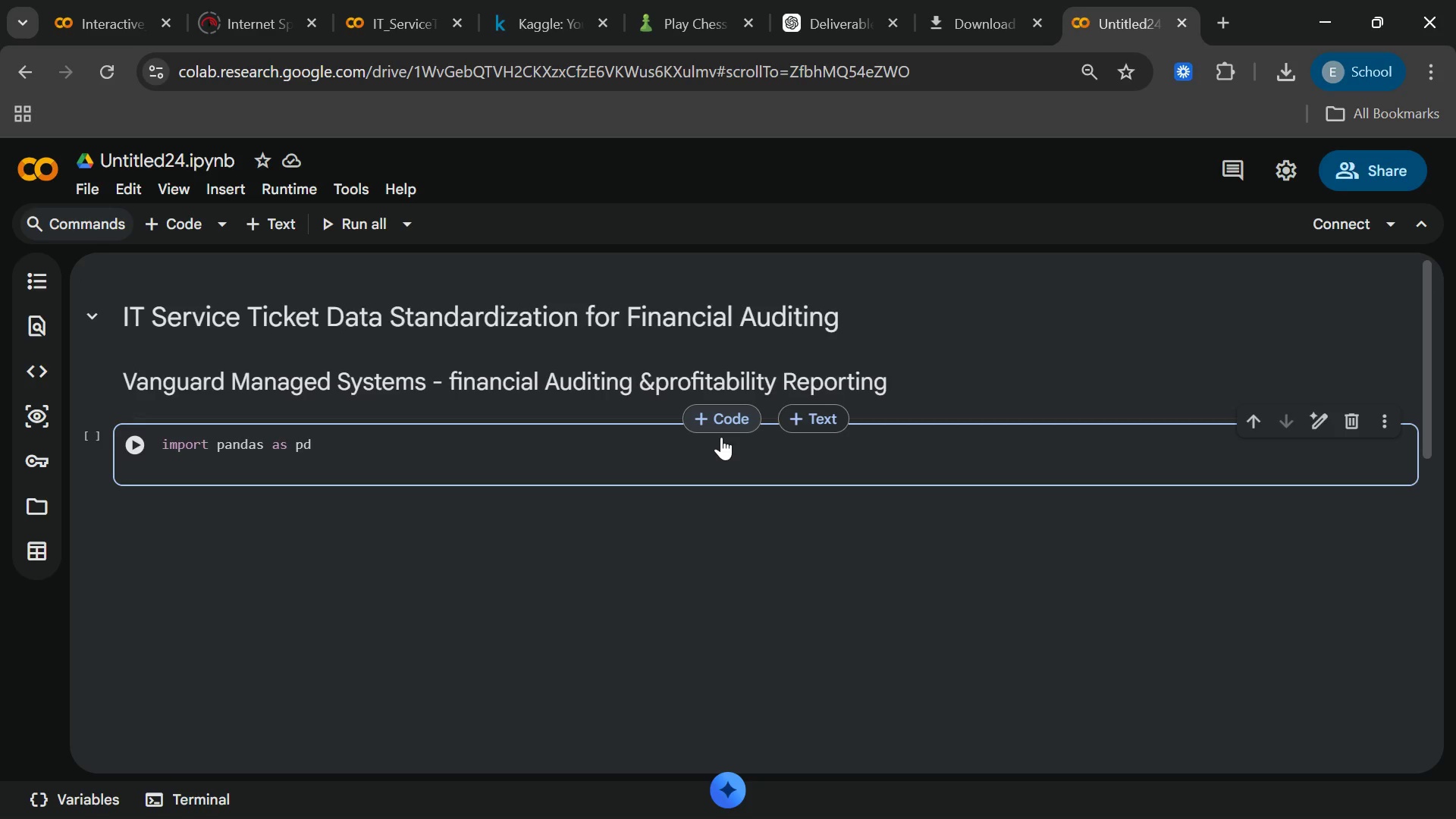 
type(import numpy as np)
 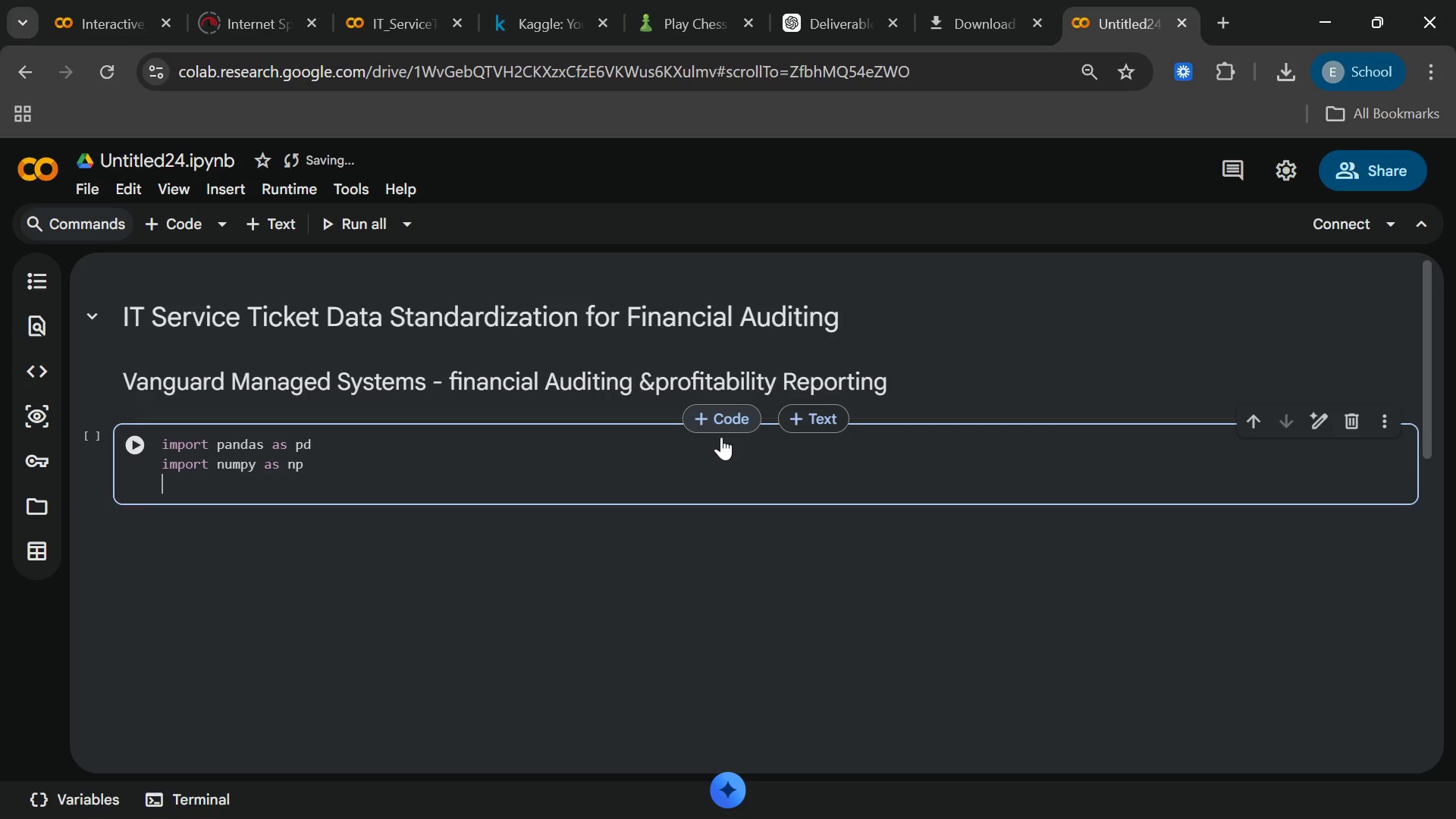 
key(Enter)
 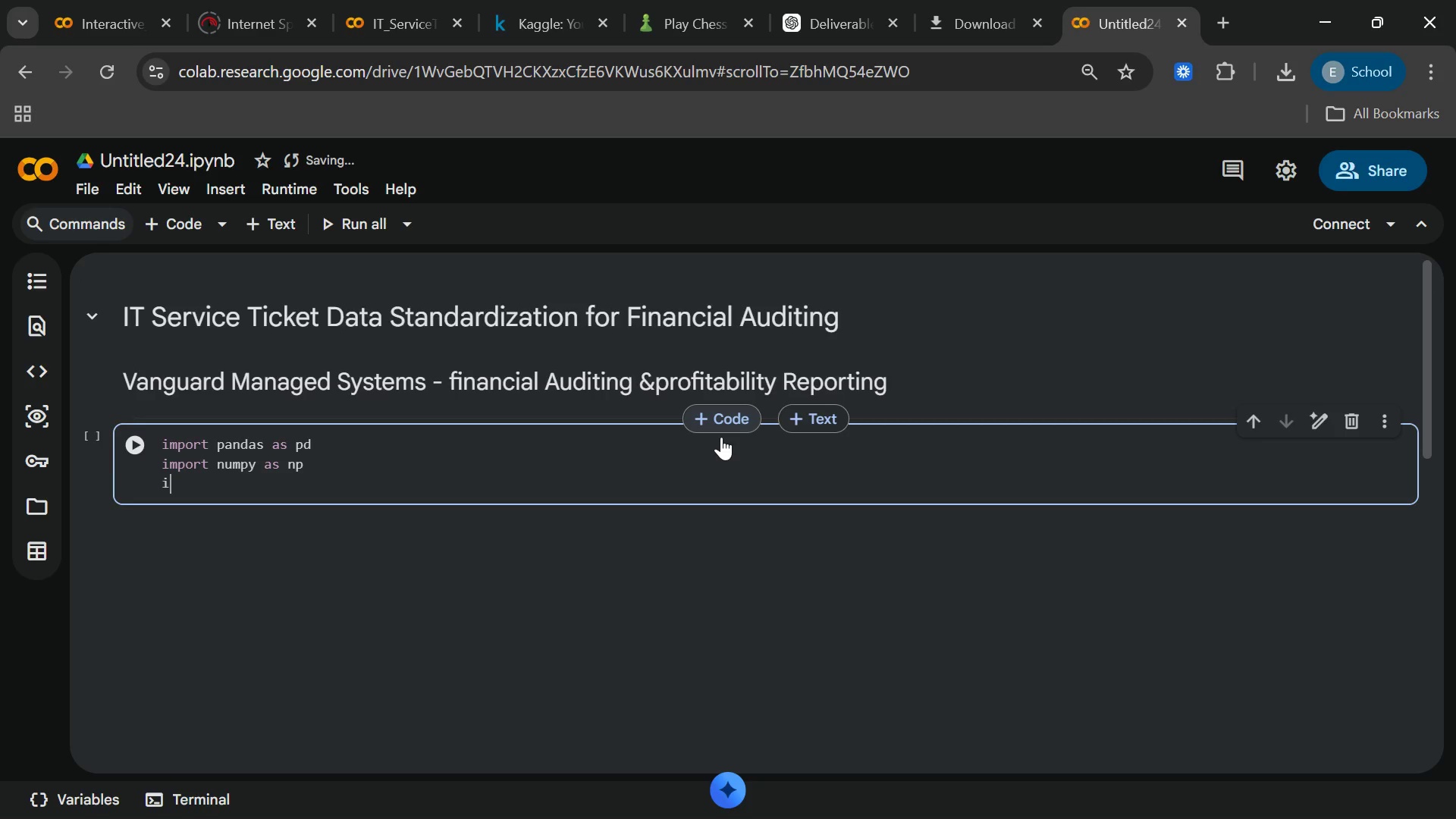 
type(imop)
key(Backspace)
key(Backspace)
type(port )
 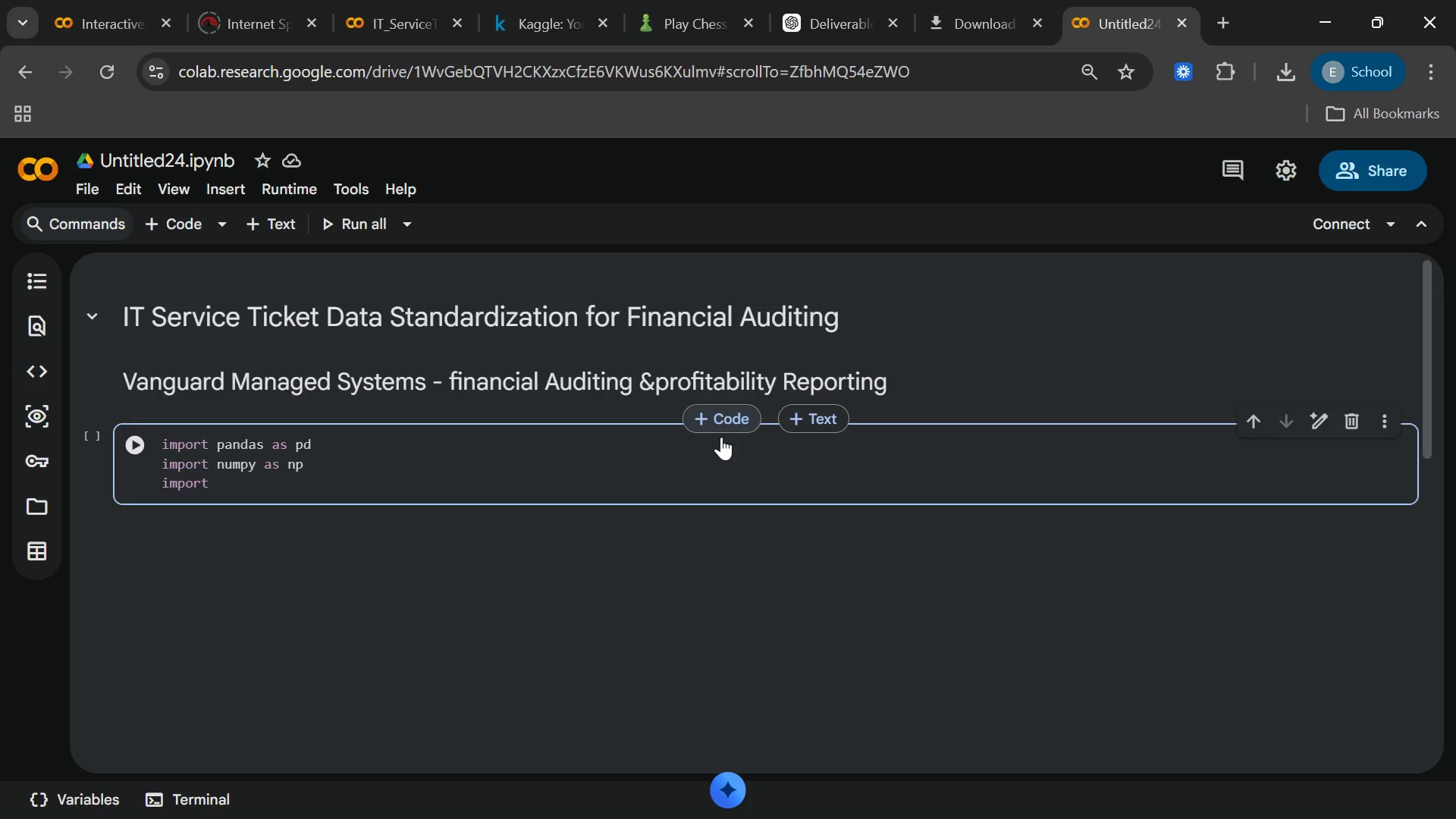 
type(re)
 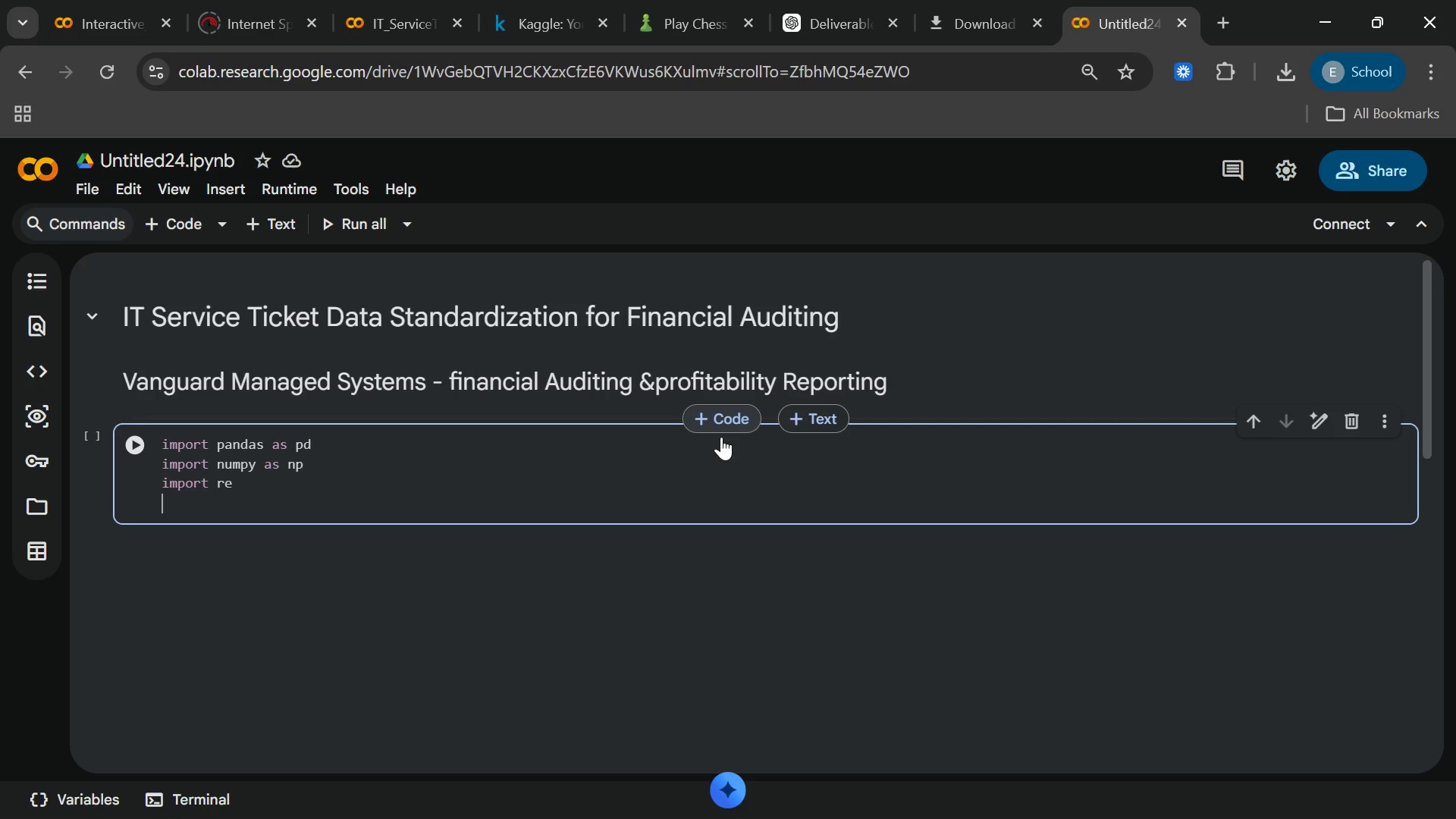 
key(Enter)
 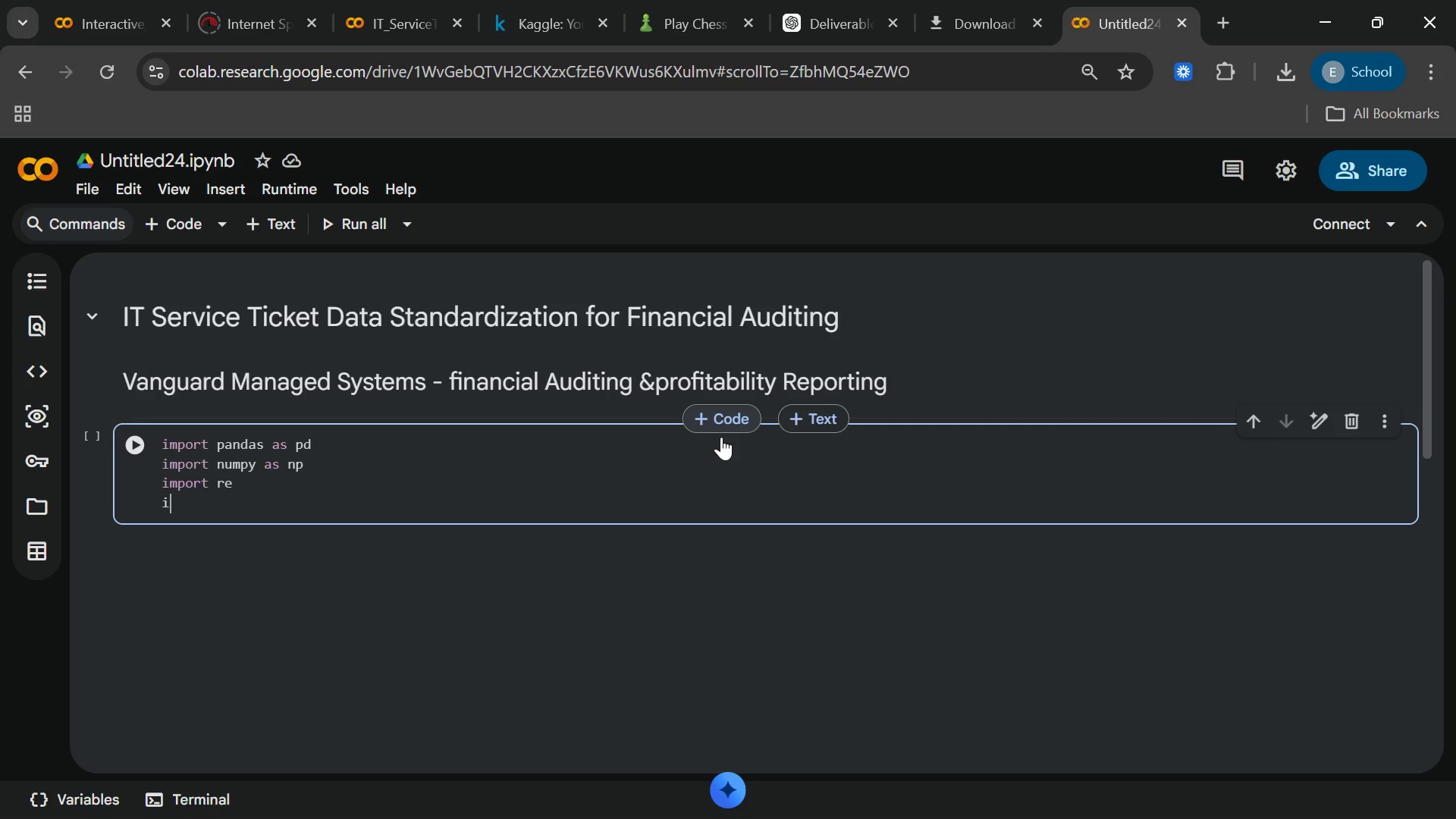 
type(import)
 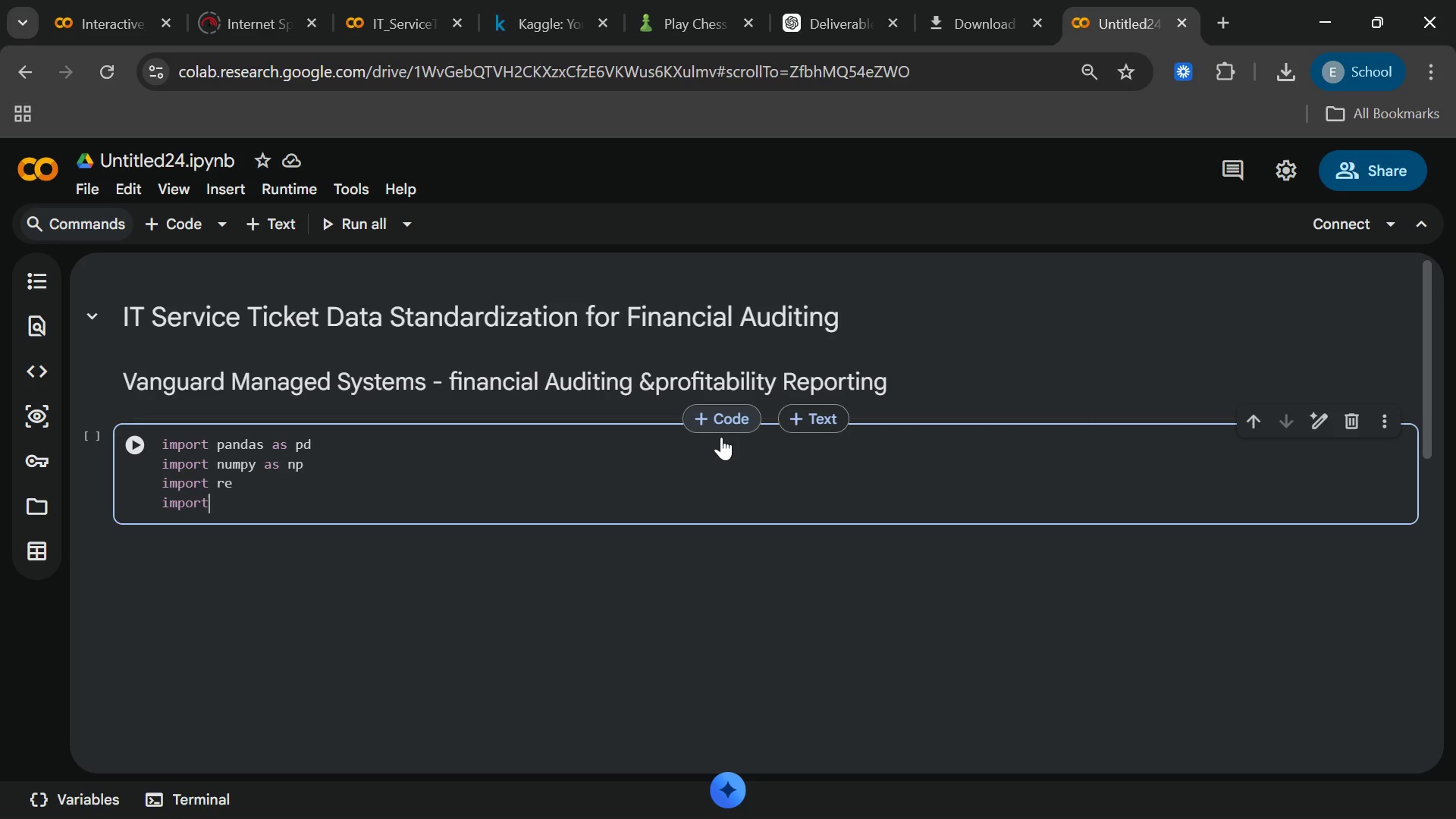 
type(zipfil)
key(Backspace)
key(Backspace)
key(Backspace)
key(Backspace)
key(Backspace)
key(Backspace)
type( zi[file)
key(Backspace)
key(Backspace)
key(Backspace)
key(Backspace)
key(Backspace)
type([fo)
key(Backspace)
type(i;e)
key(Backspace)
key(Backspace)
key(Backspace)
key(Backspace)
key(Backspace)
type(pfile)
 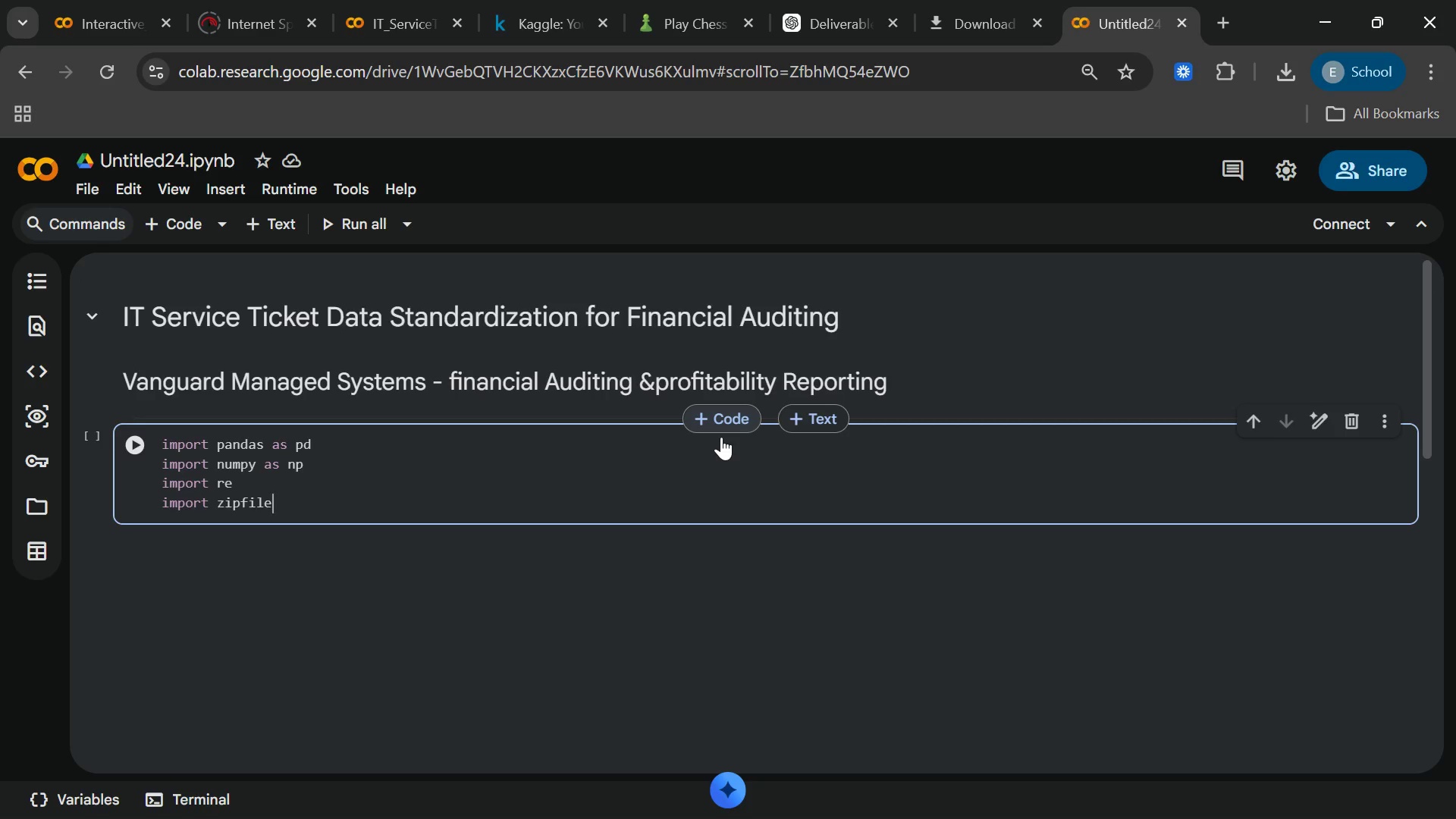 
key(Enter)
 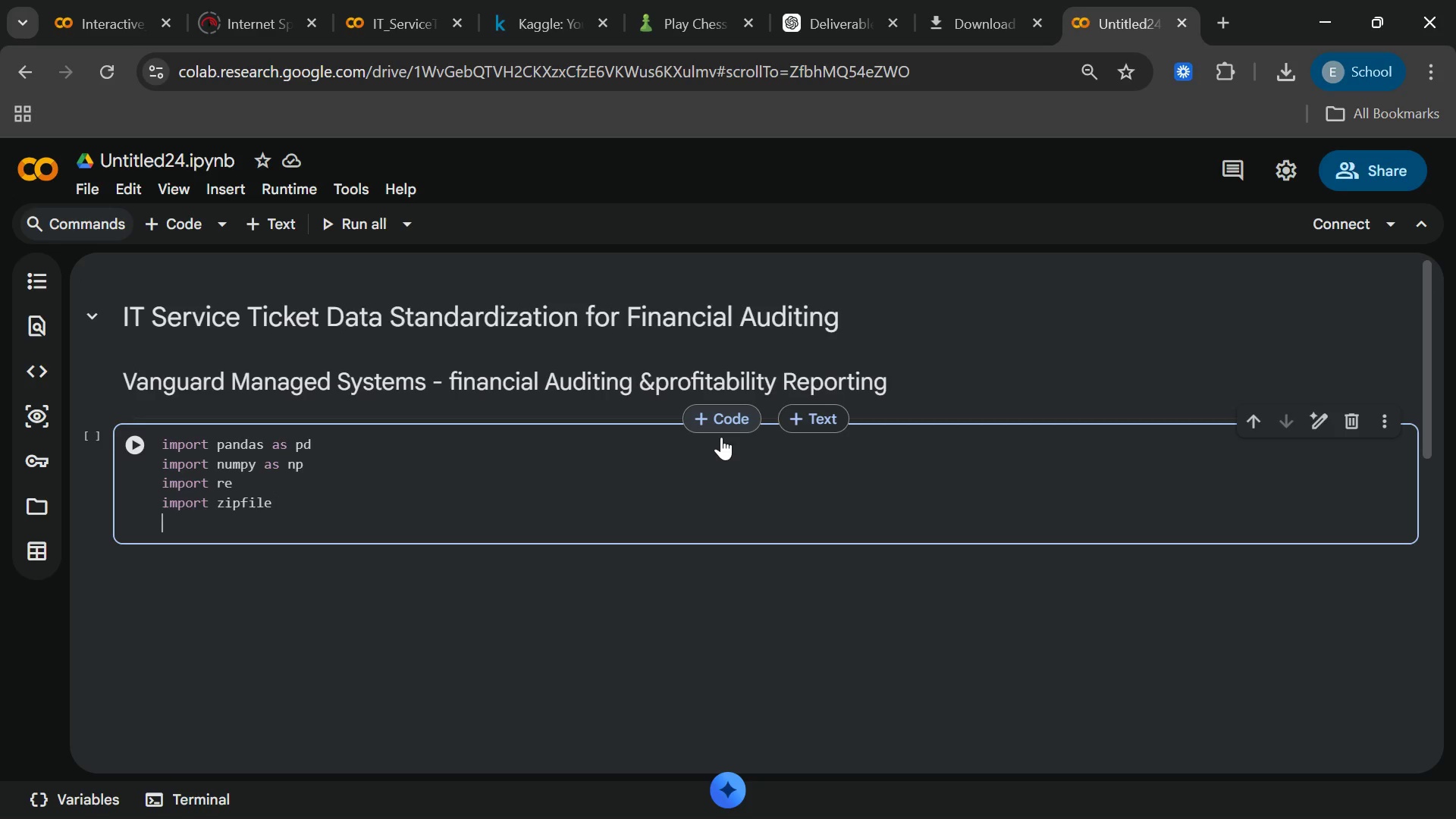 
type(import io)
 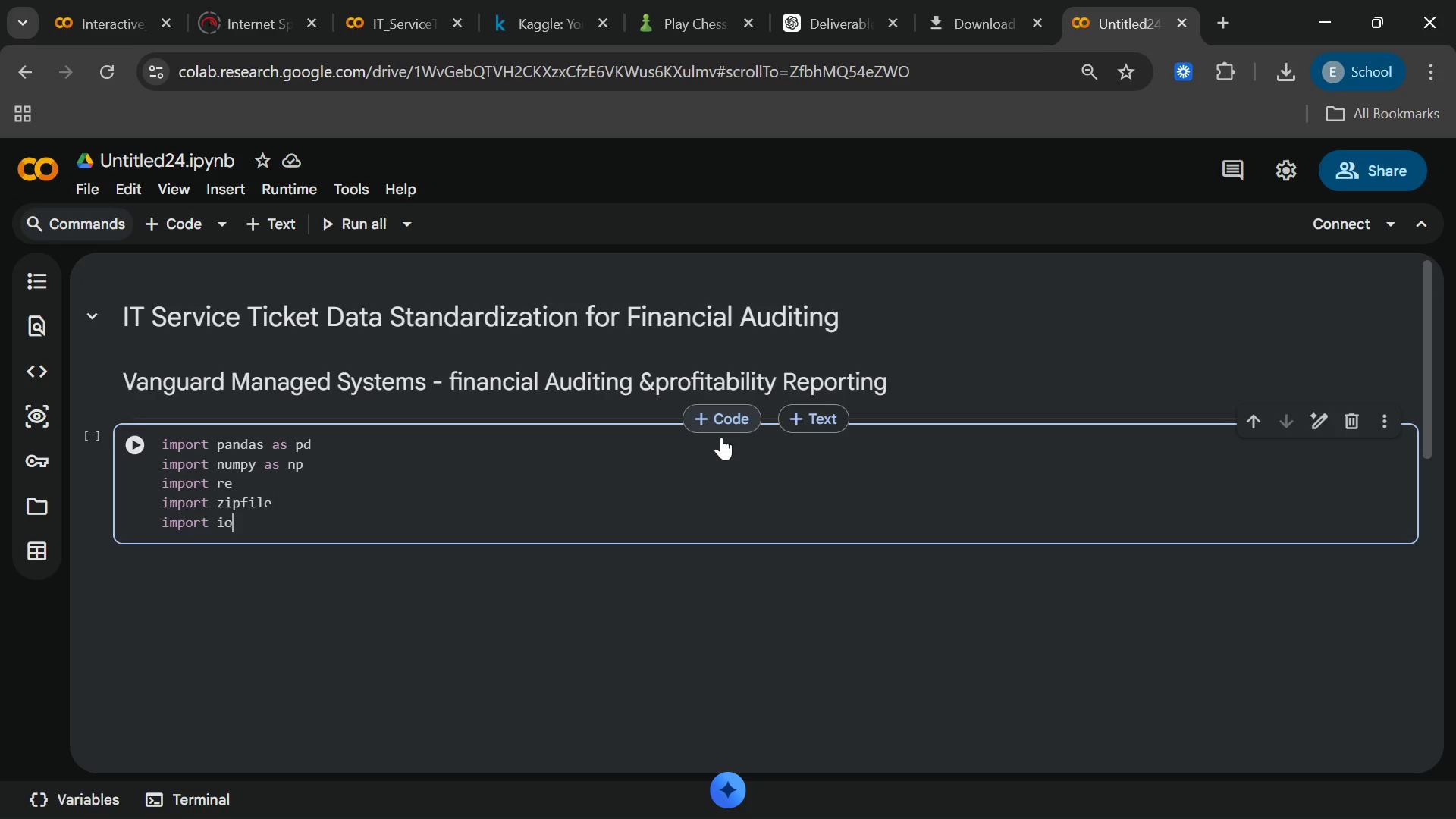 
key(Enter)
 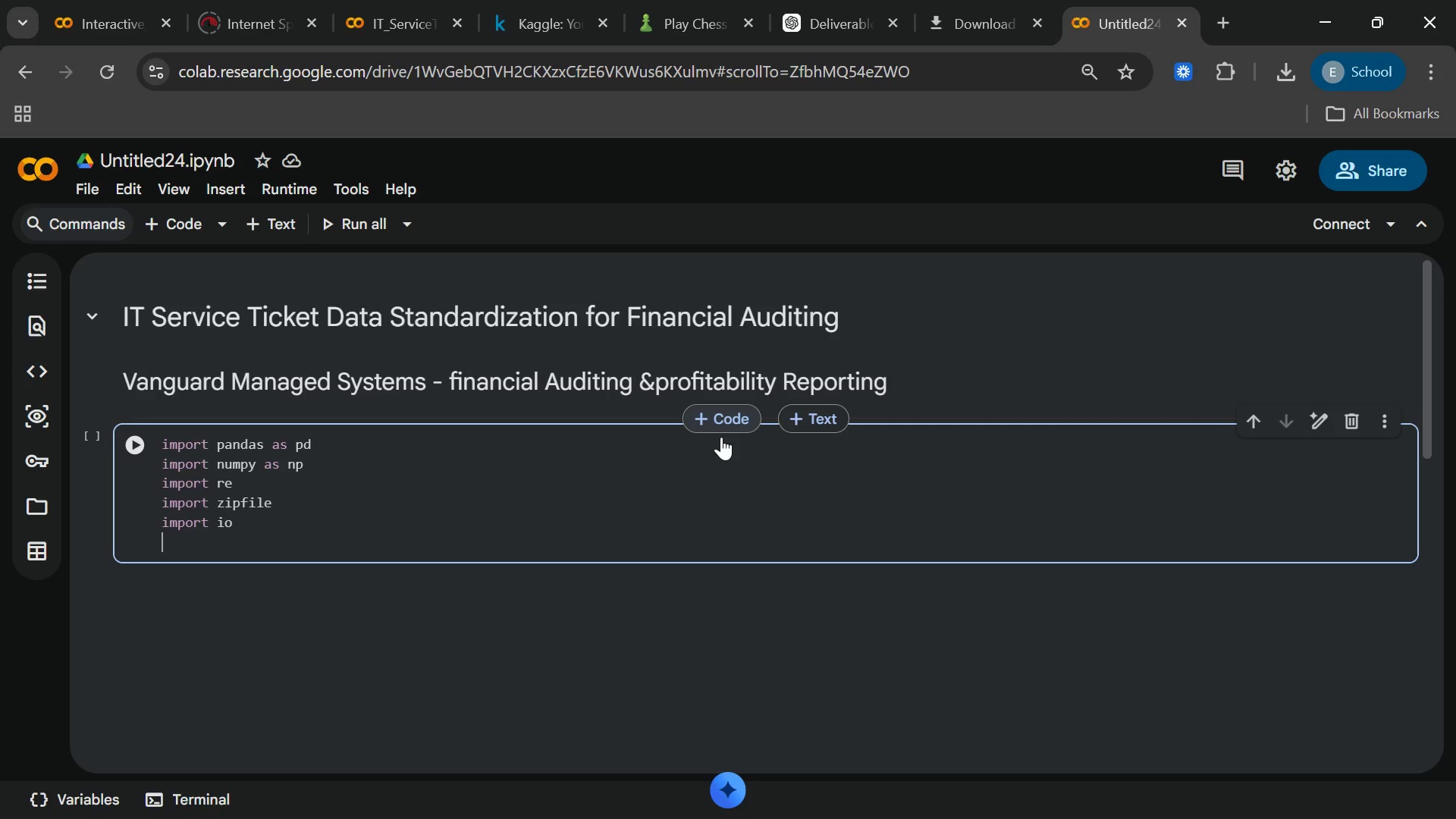 
type(import warnings)
 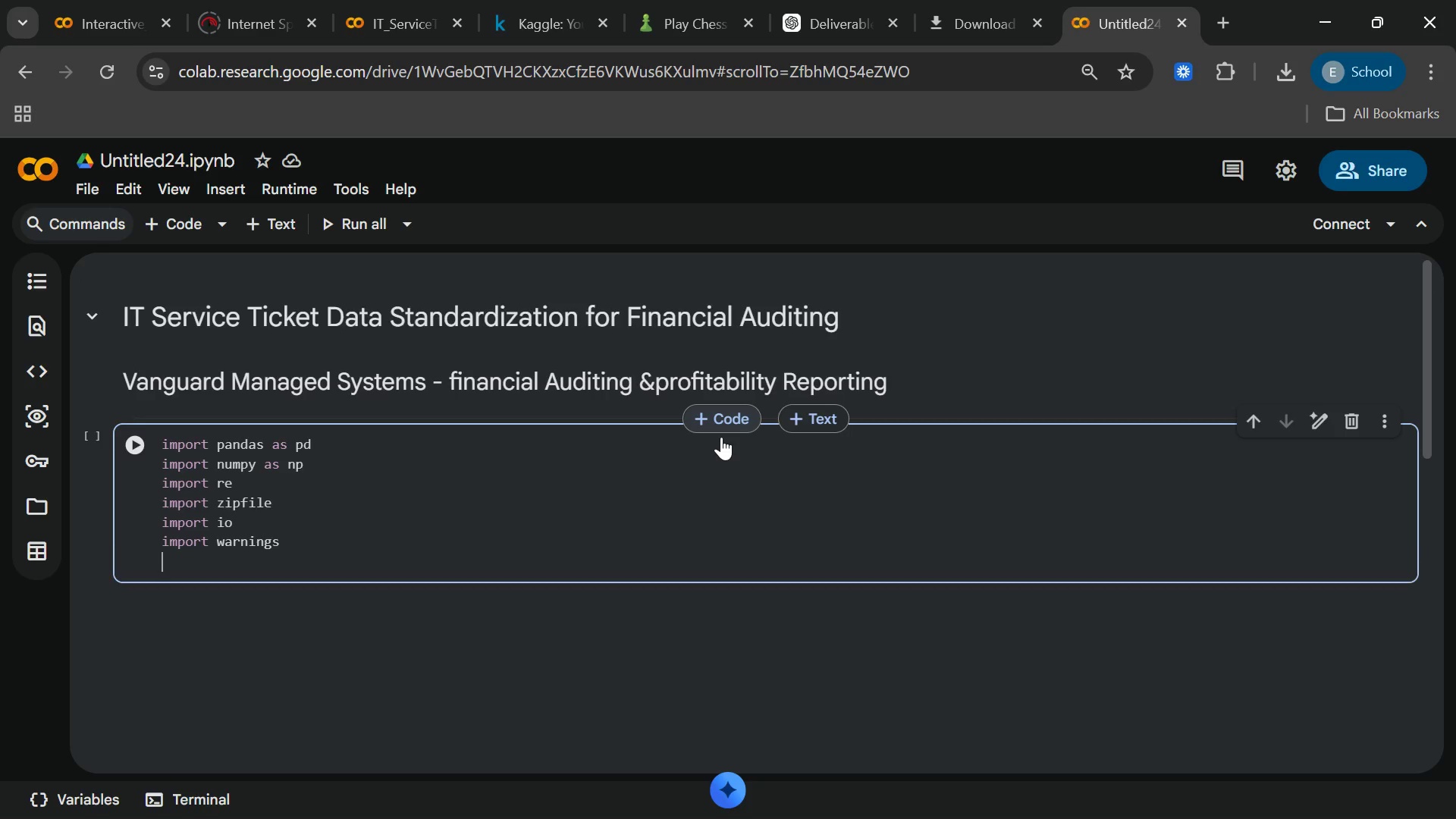 
key(Enter)
 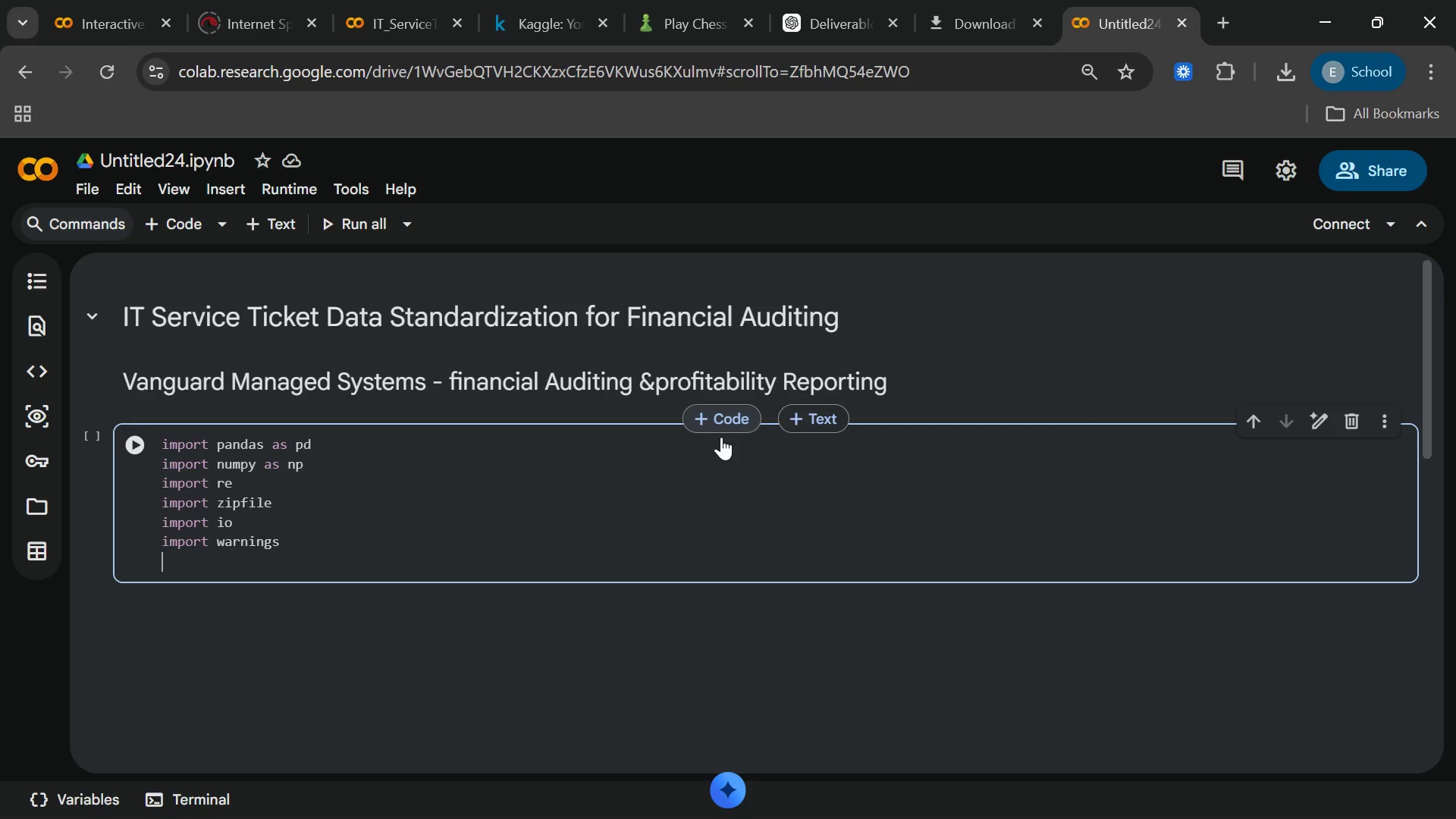 
type(import)
 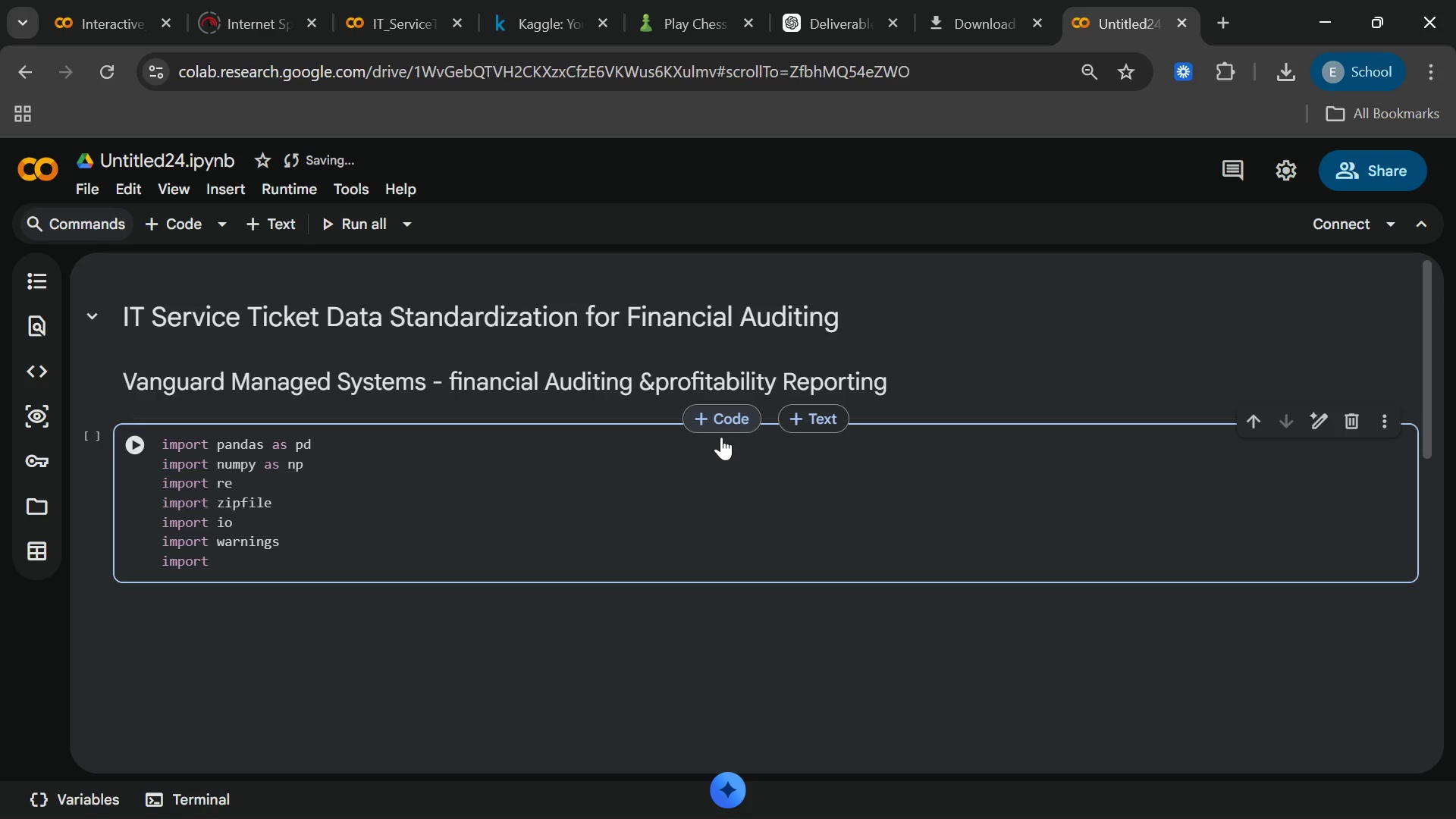 
type( requests)
 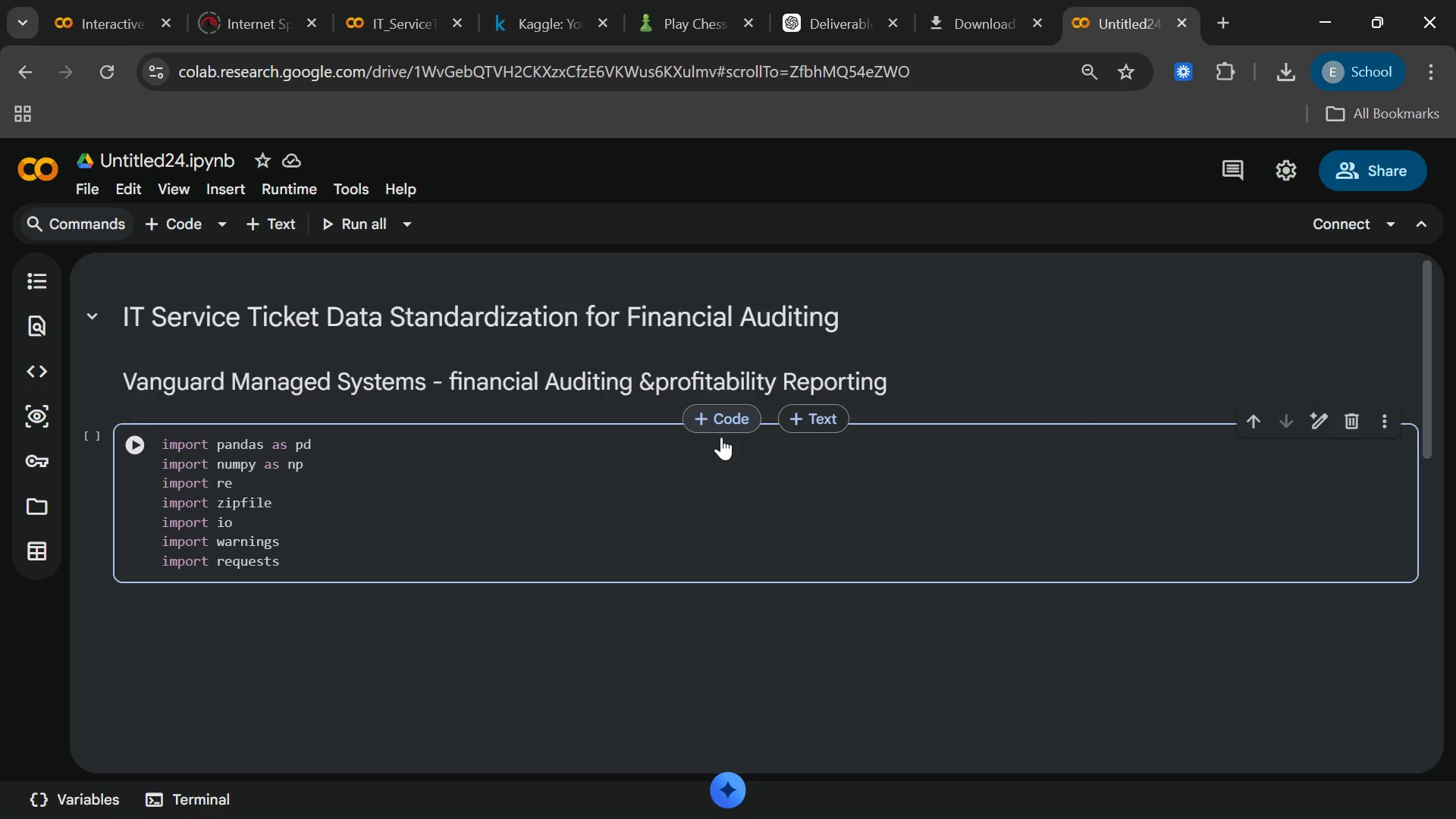 
wait(20.62)
 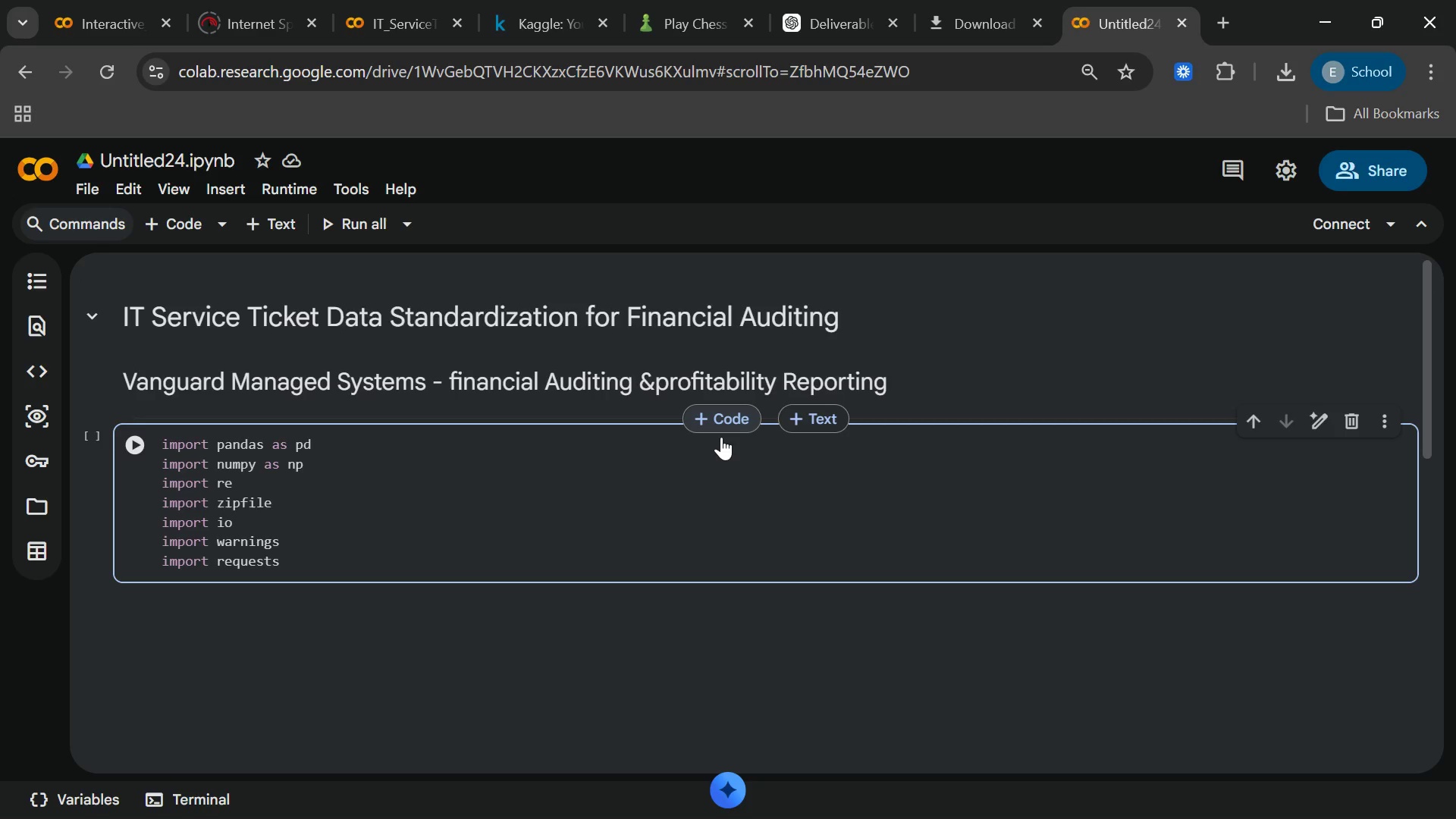 
key(Enter)
 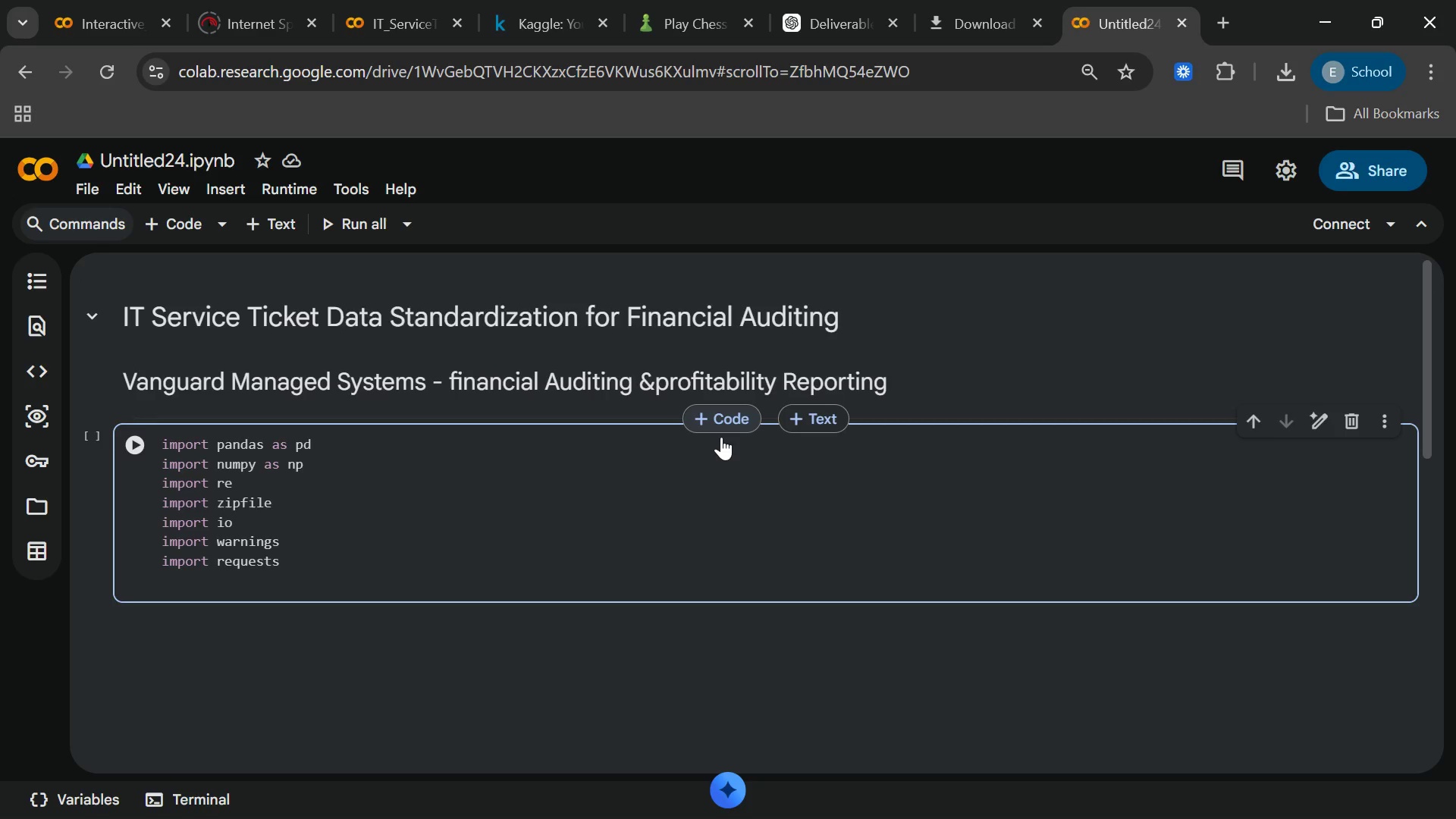 
type(from IPython.display inport)
key(Backspace)
key(Backspace)
key(Backspace)
key(Backspace)
key(Backspace)
type(mport display)
 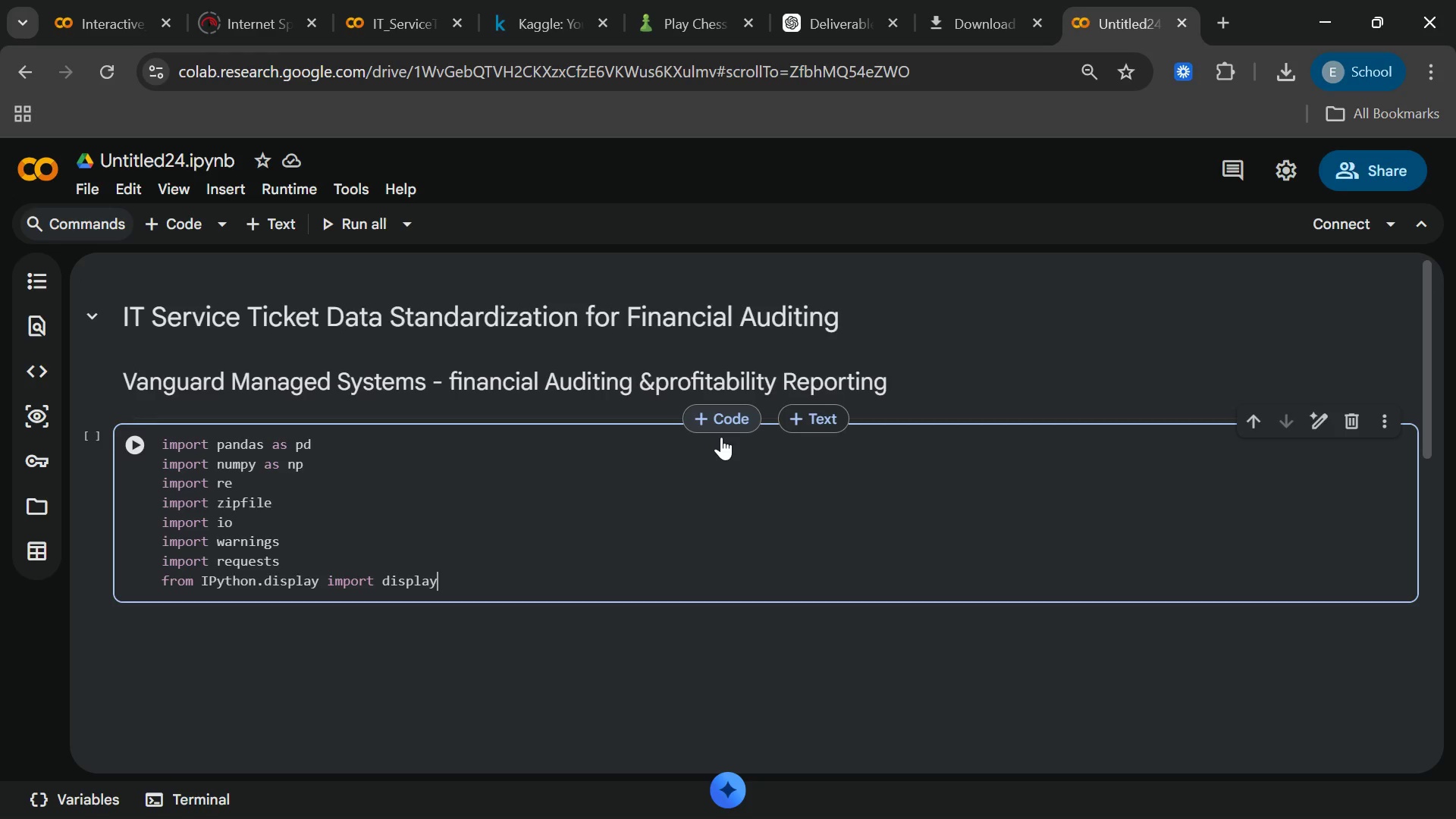 
type(,Mard)
key(Backspace)
type(kdown)
 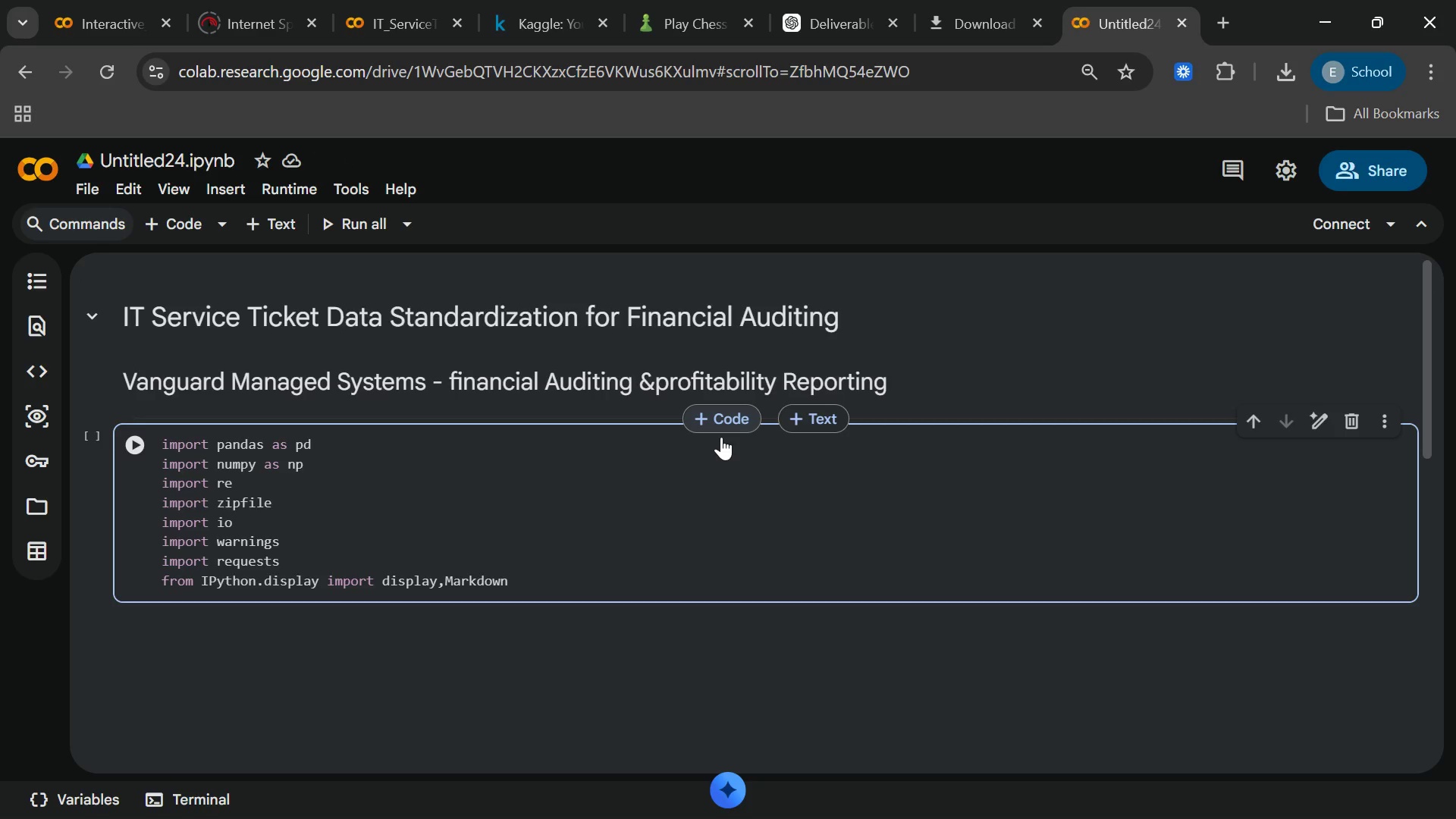 
key(ArrowRight)
 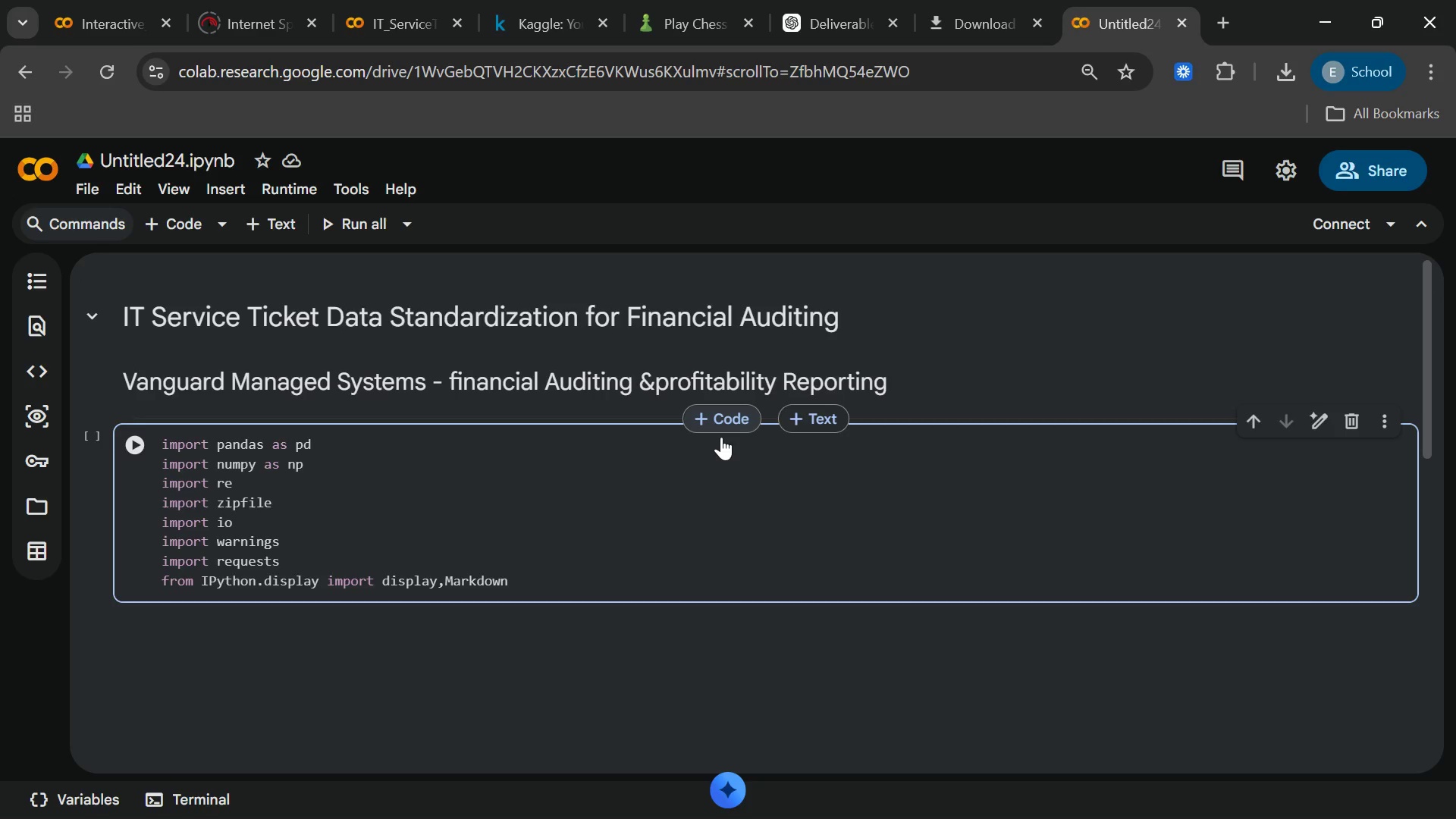 
wait(5.03)
 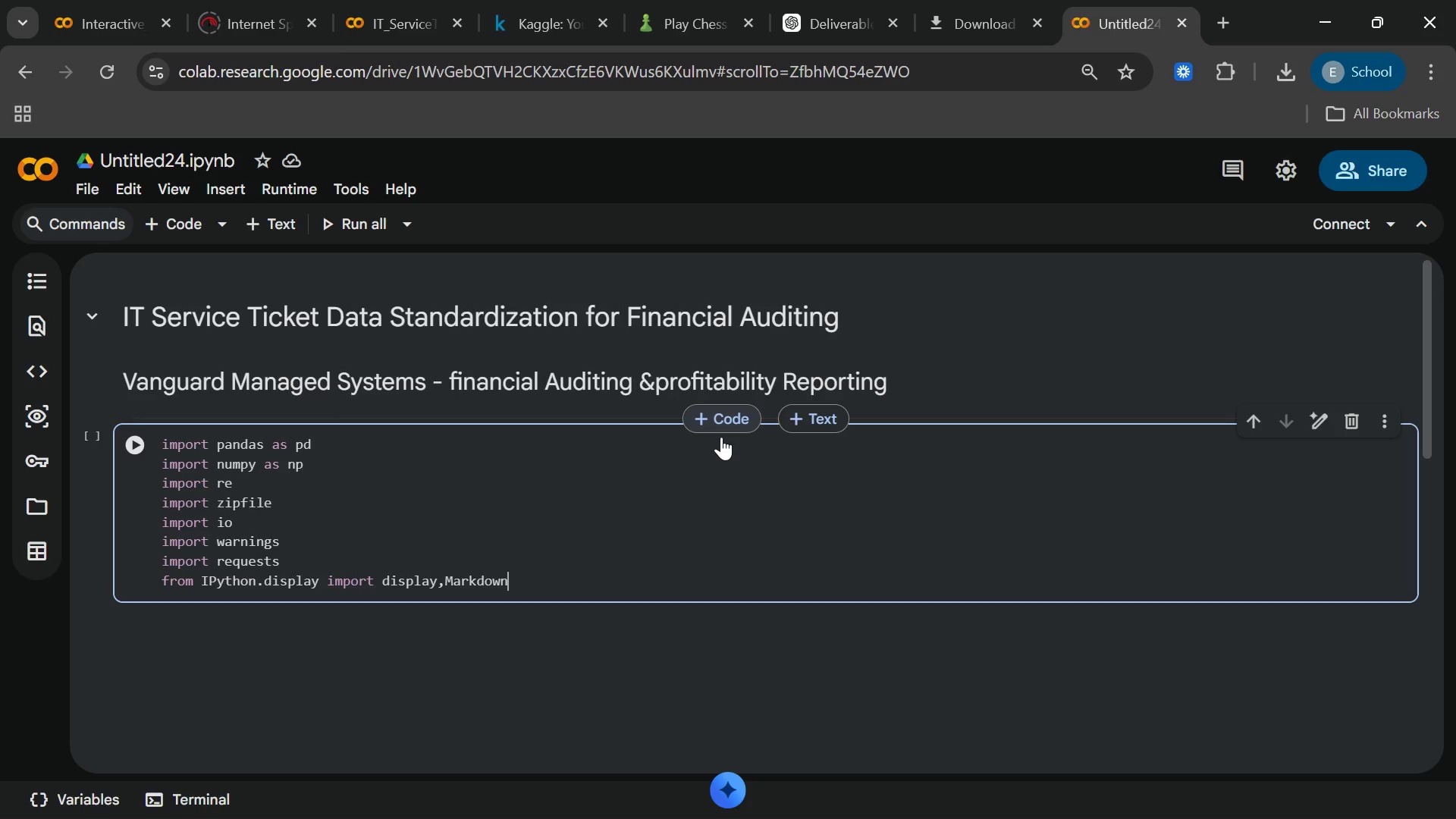 
key(Enter)
 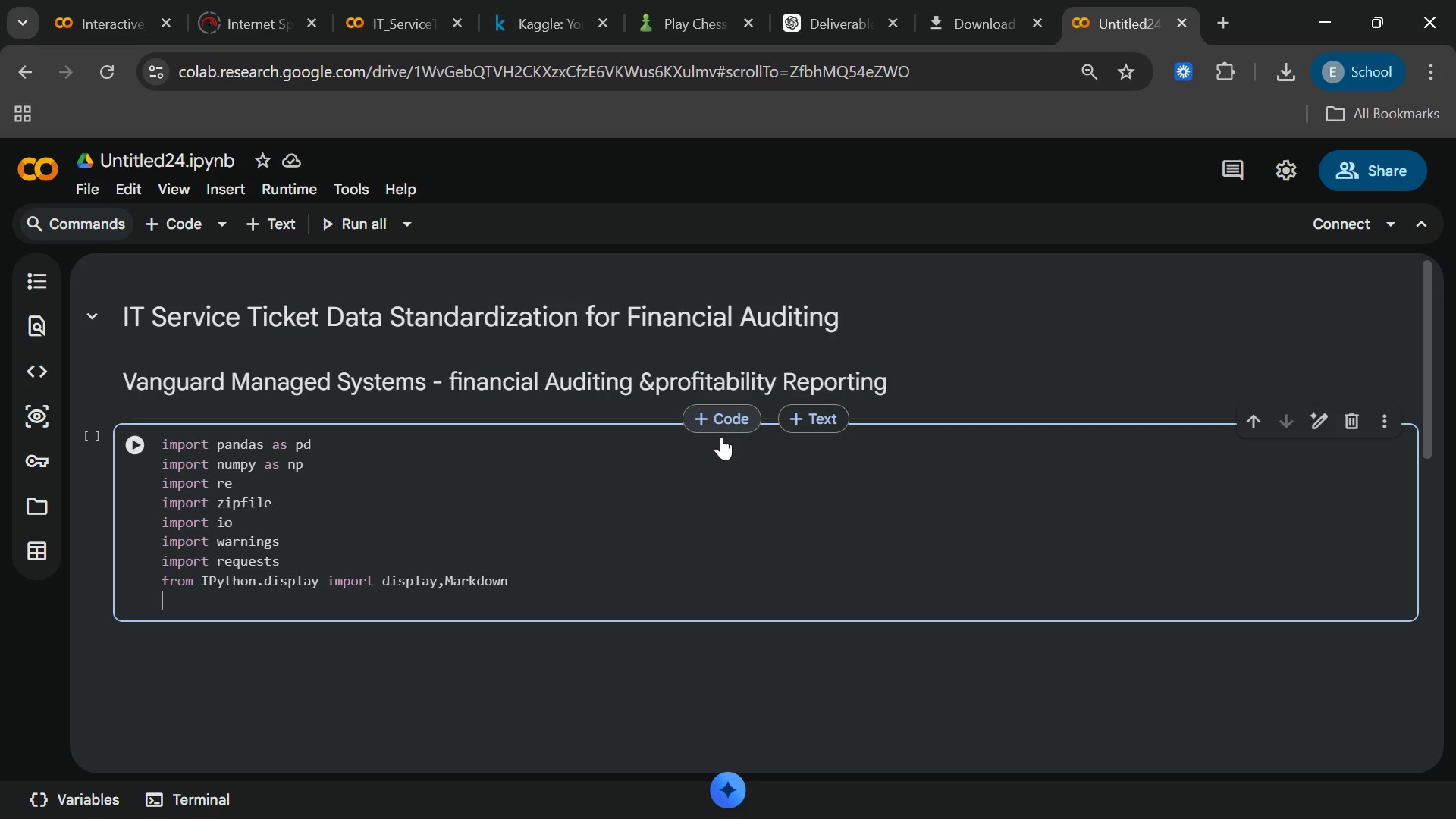 
key(Enter)
 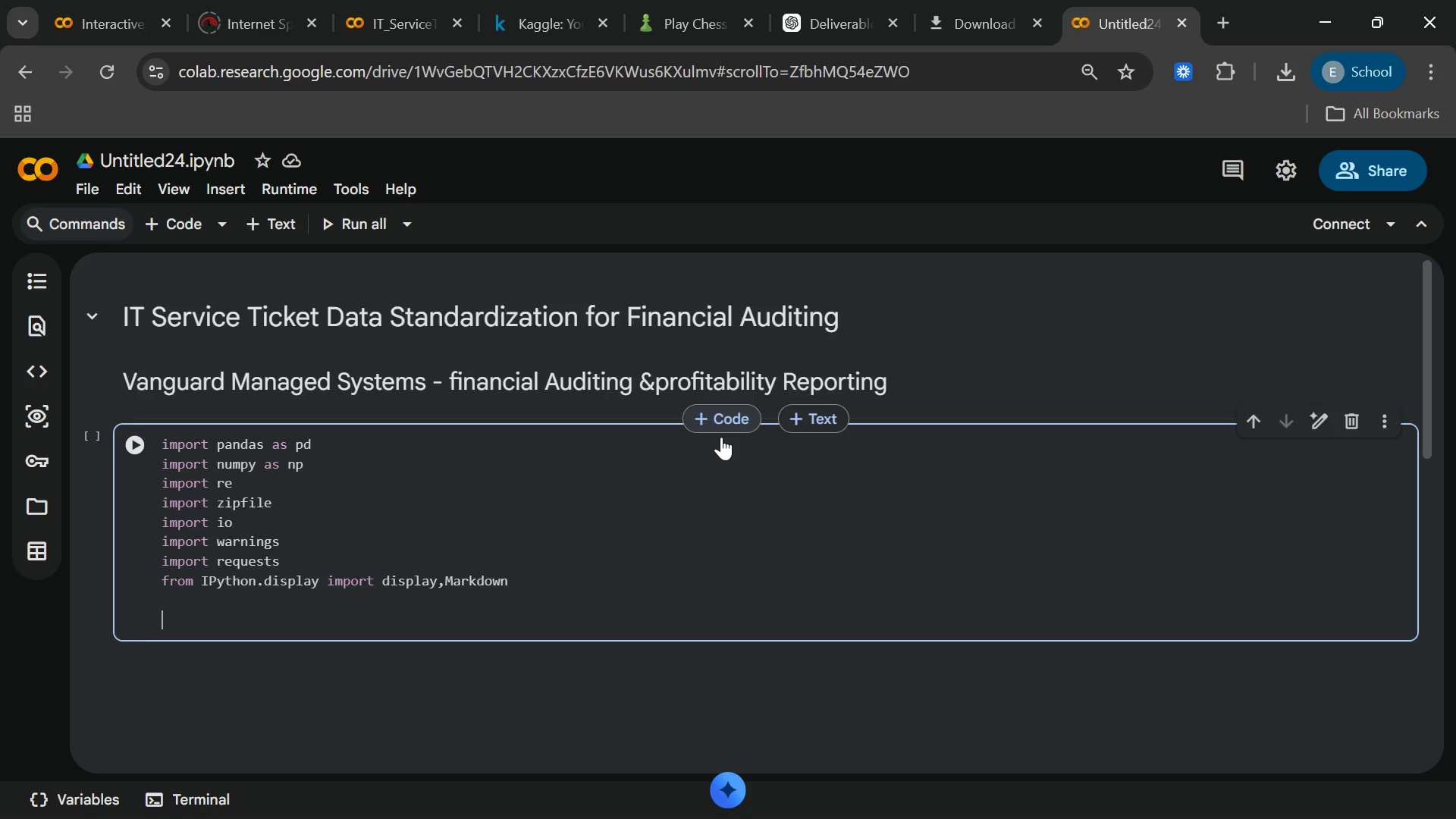 
type(warning.filter)
 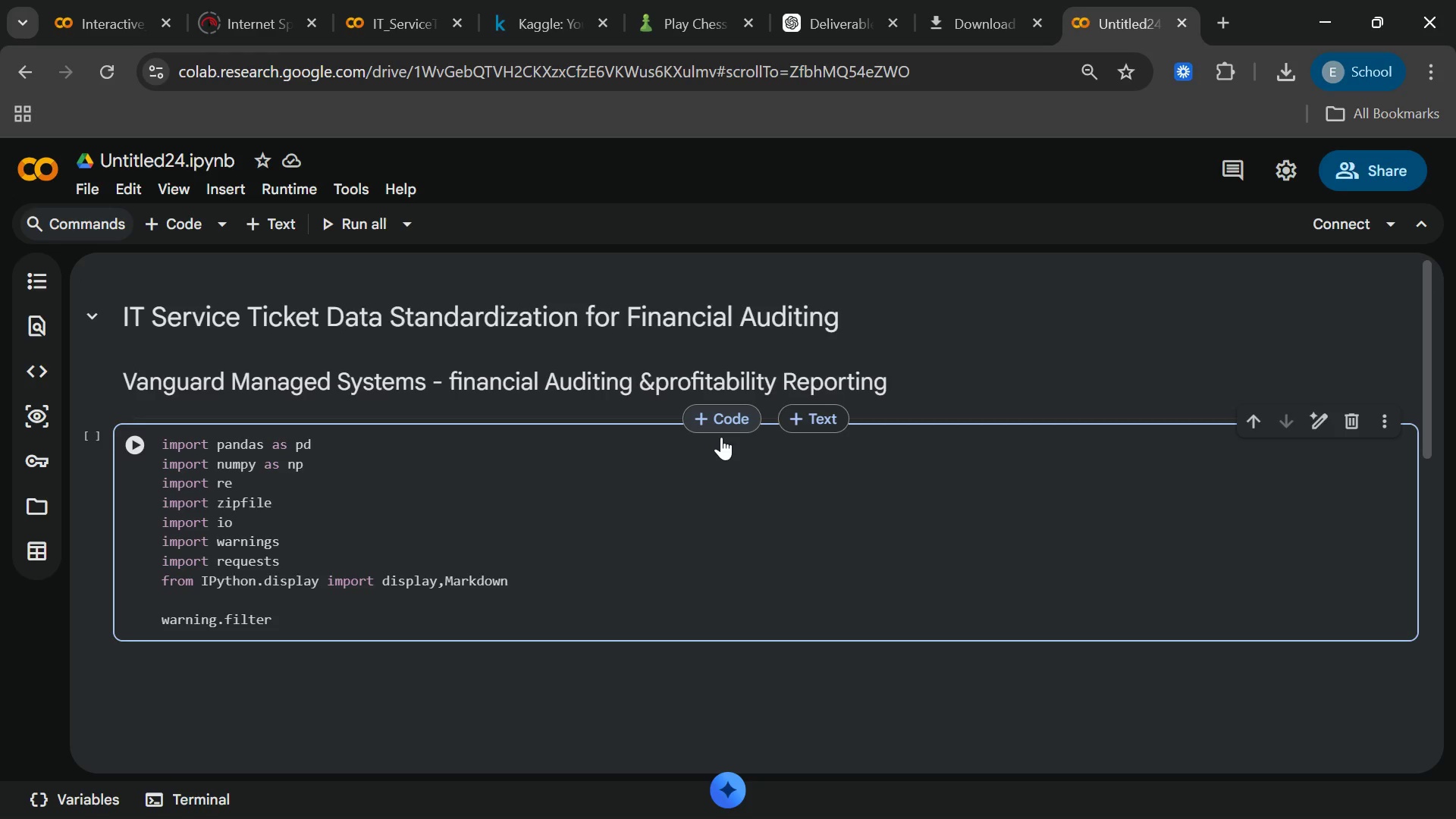 
type(warnings("ignotr)
key(Backspace)
key(Backspace)
type(r)
 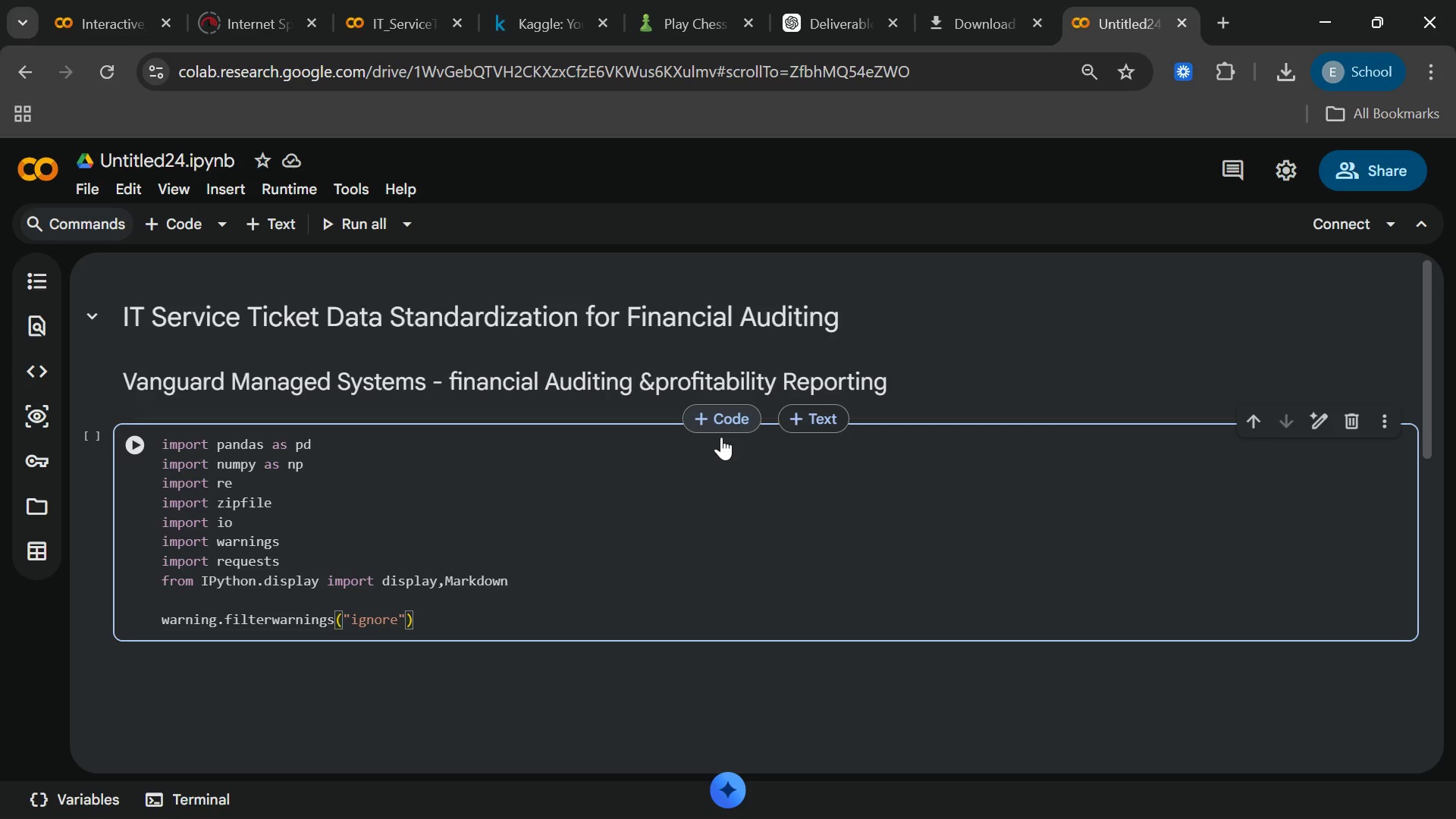 
 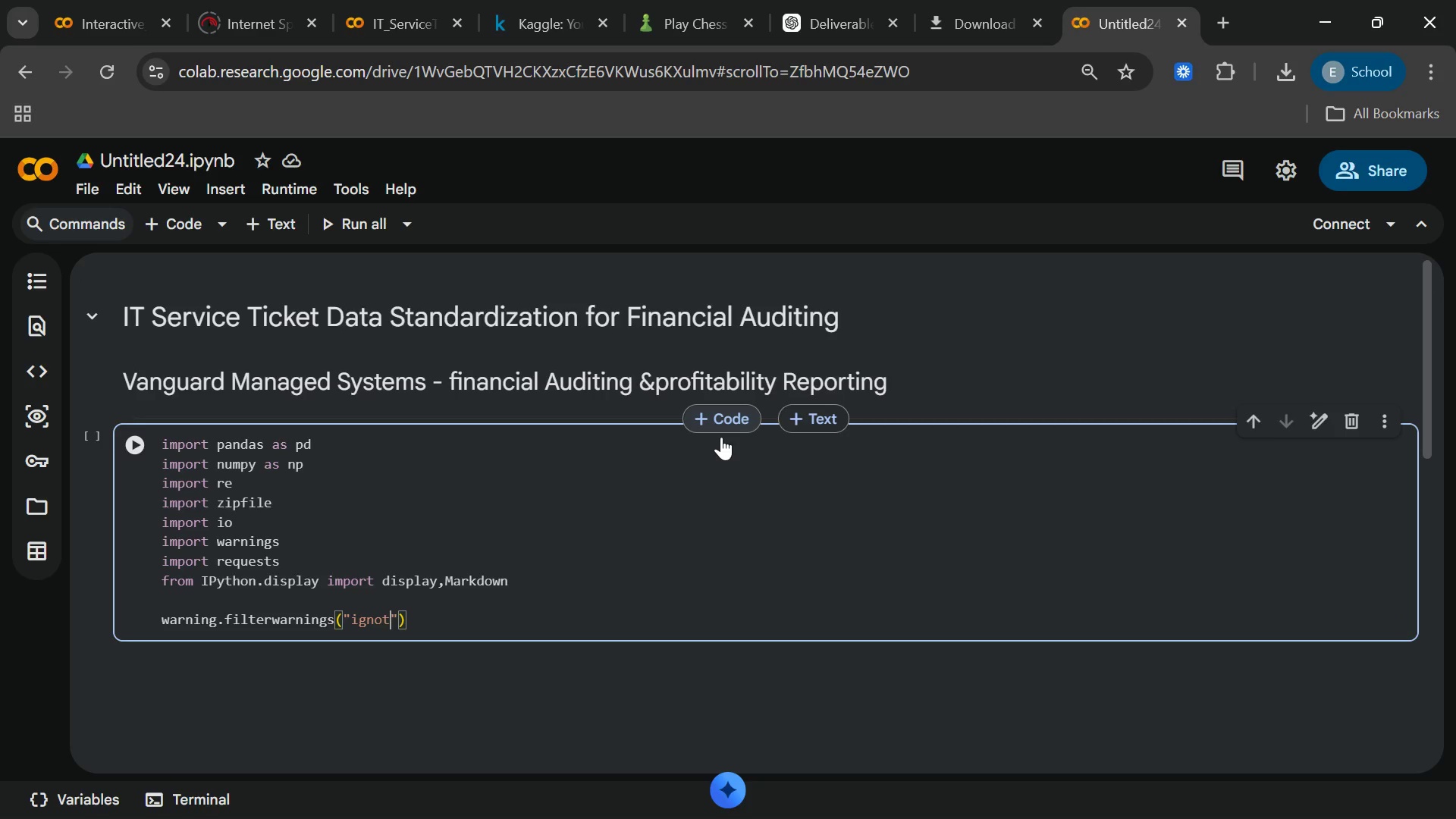 
hold_key(key=E, duration=6.39)
 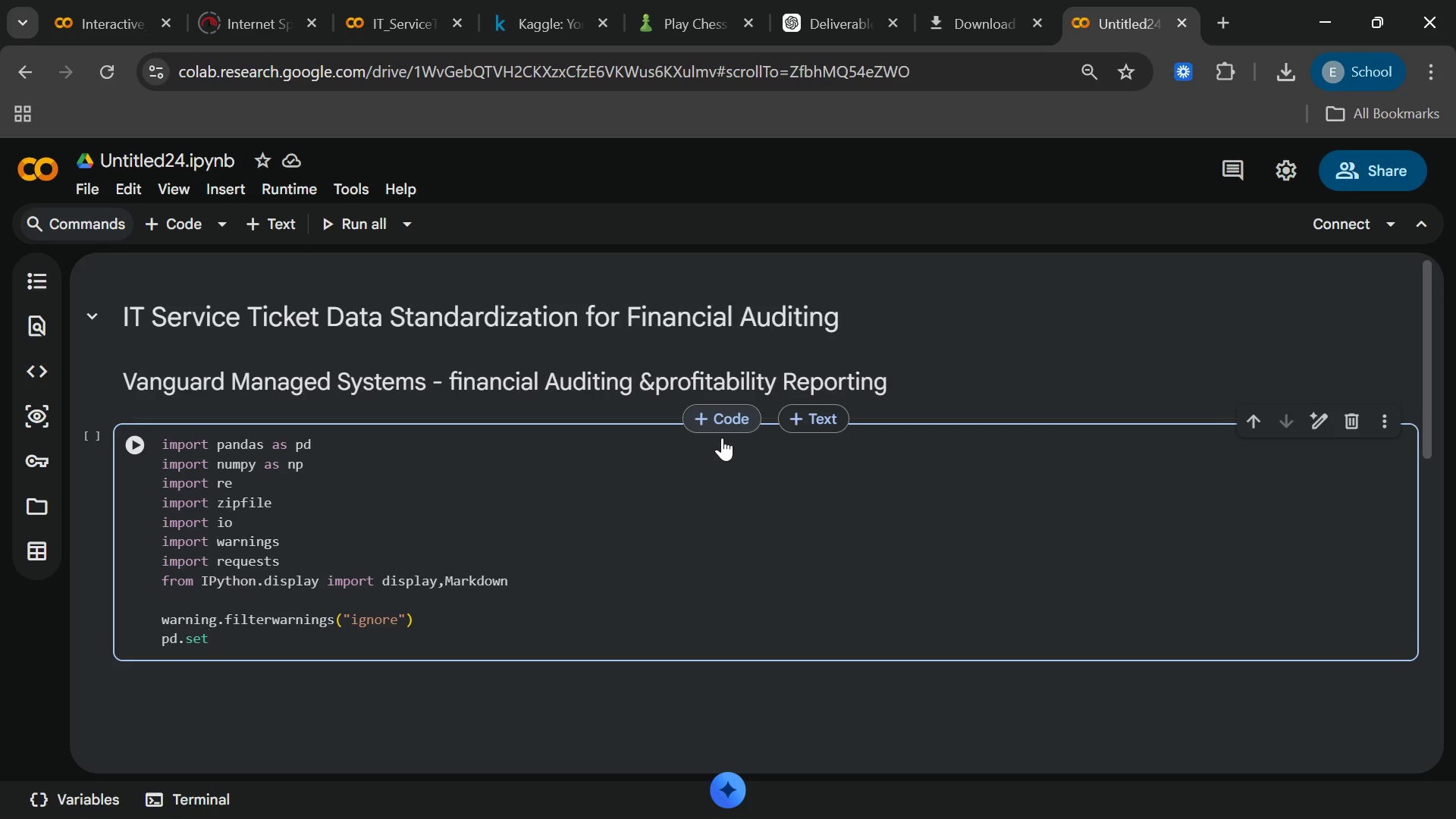 
key(ArrowRight)
 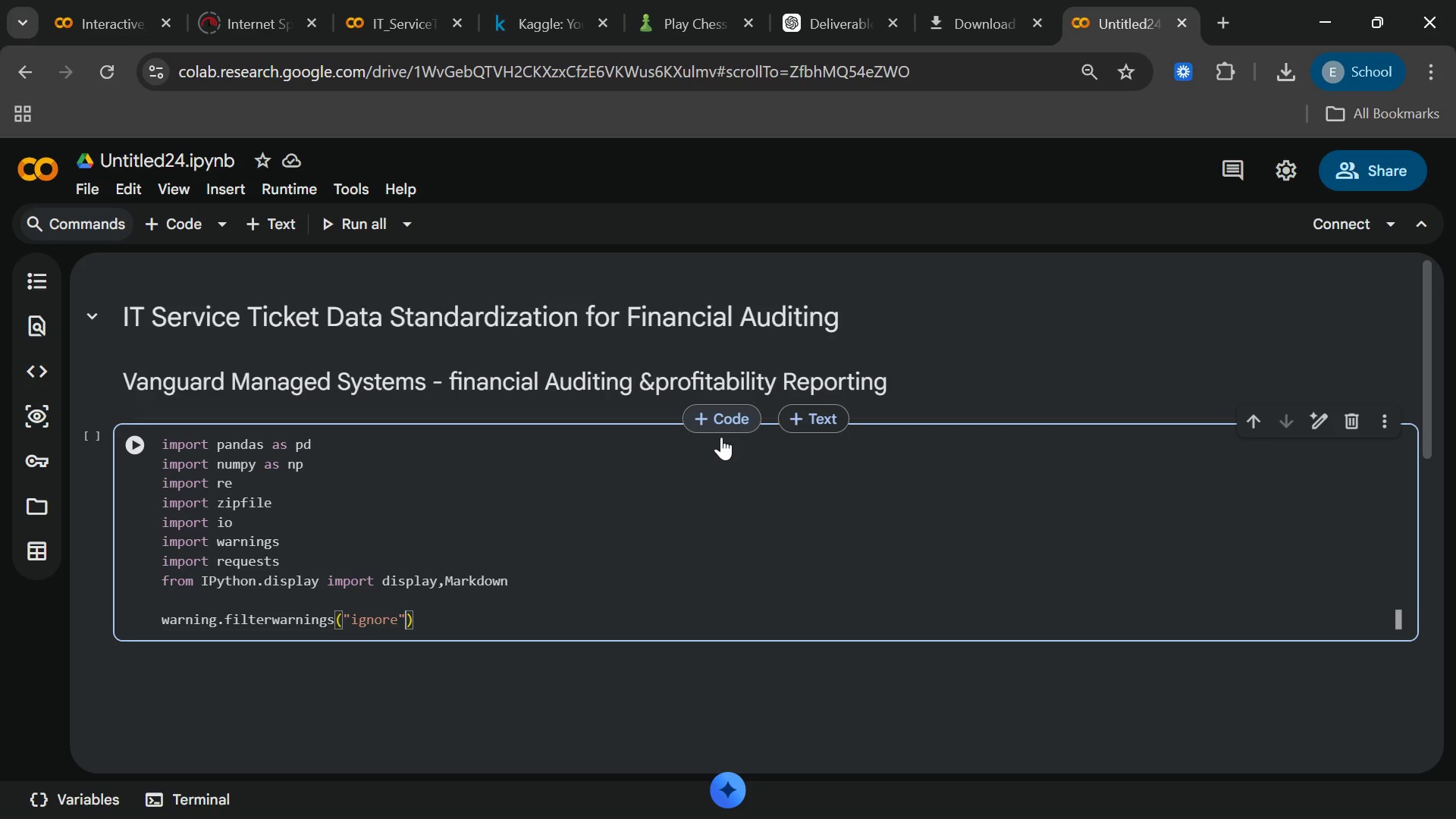 
key(ArrowRight)
 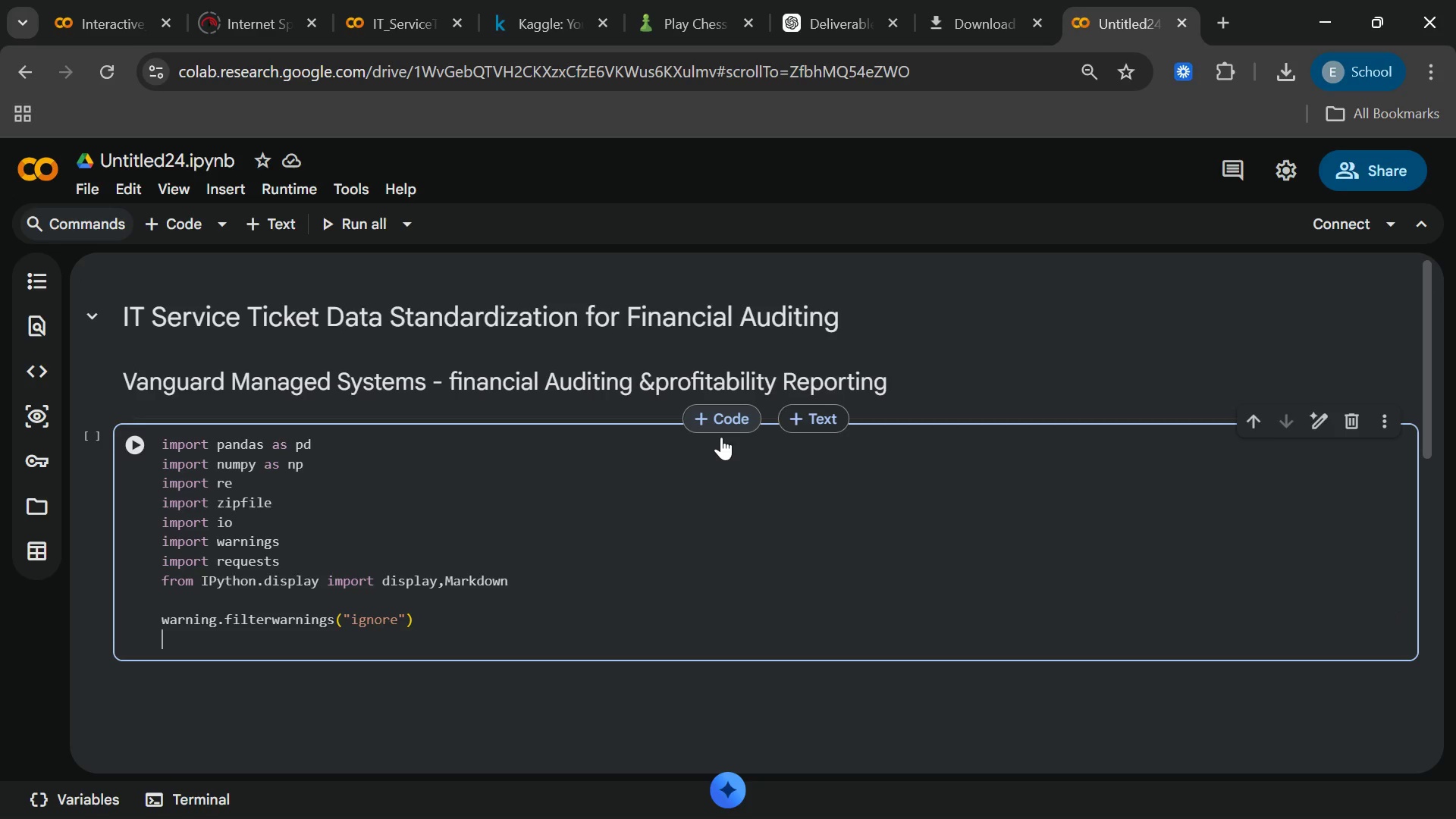 
key(Enter)
 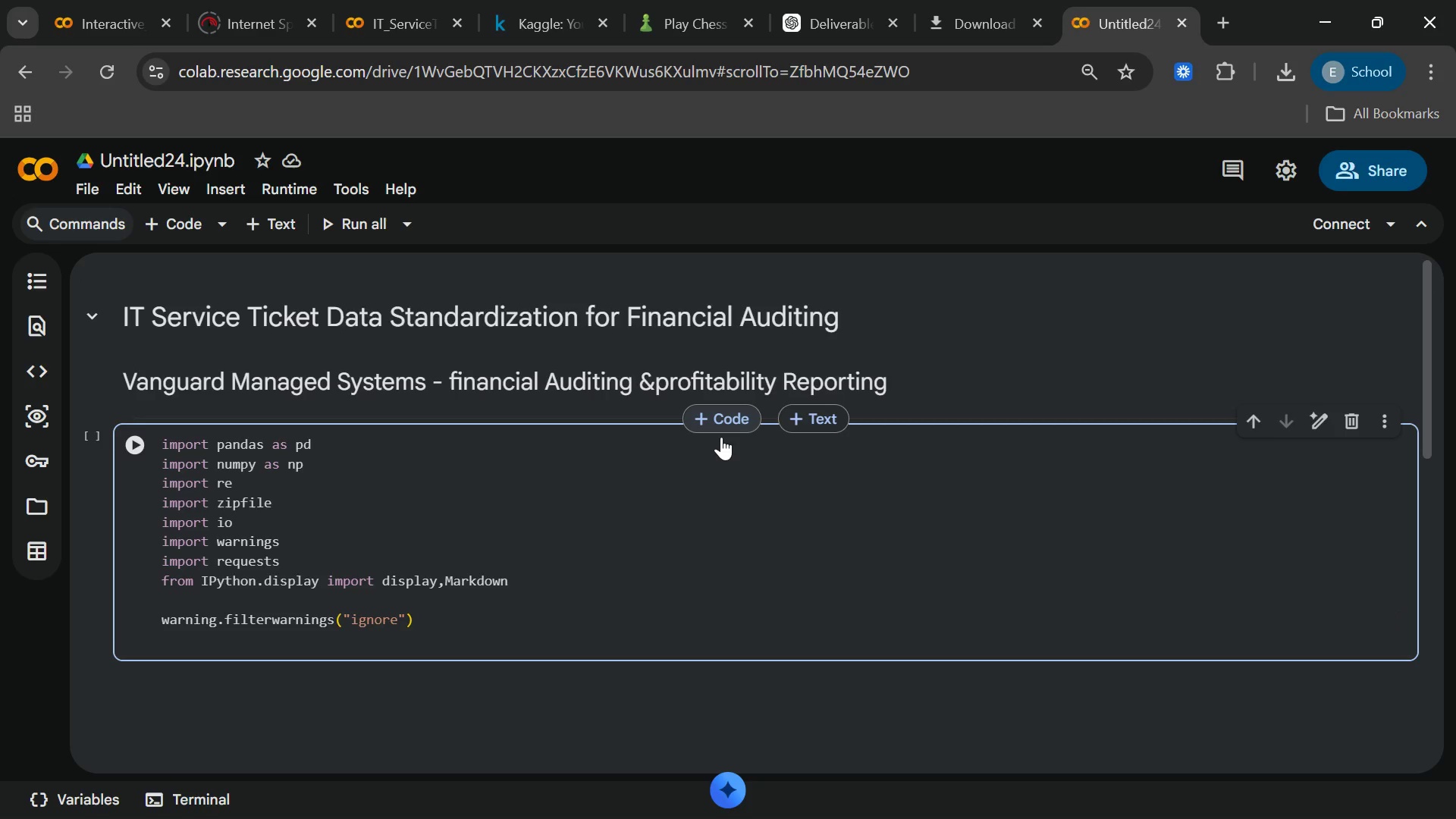 
type(pd.st_options)
key(Backspace)
 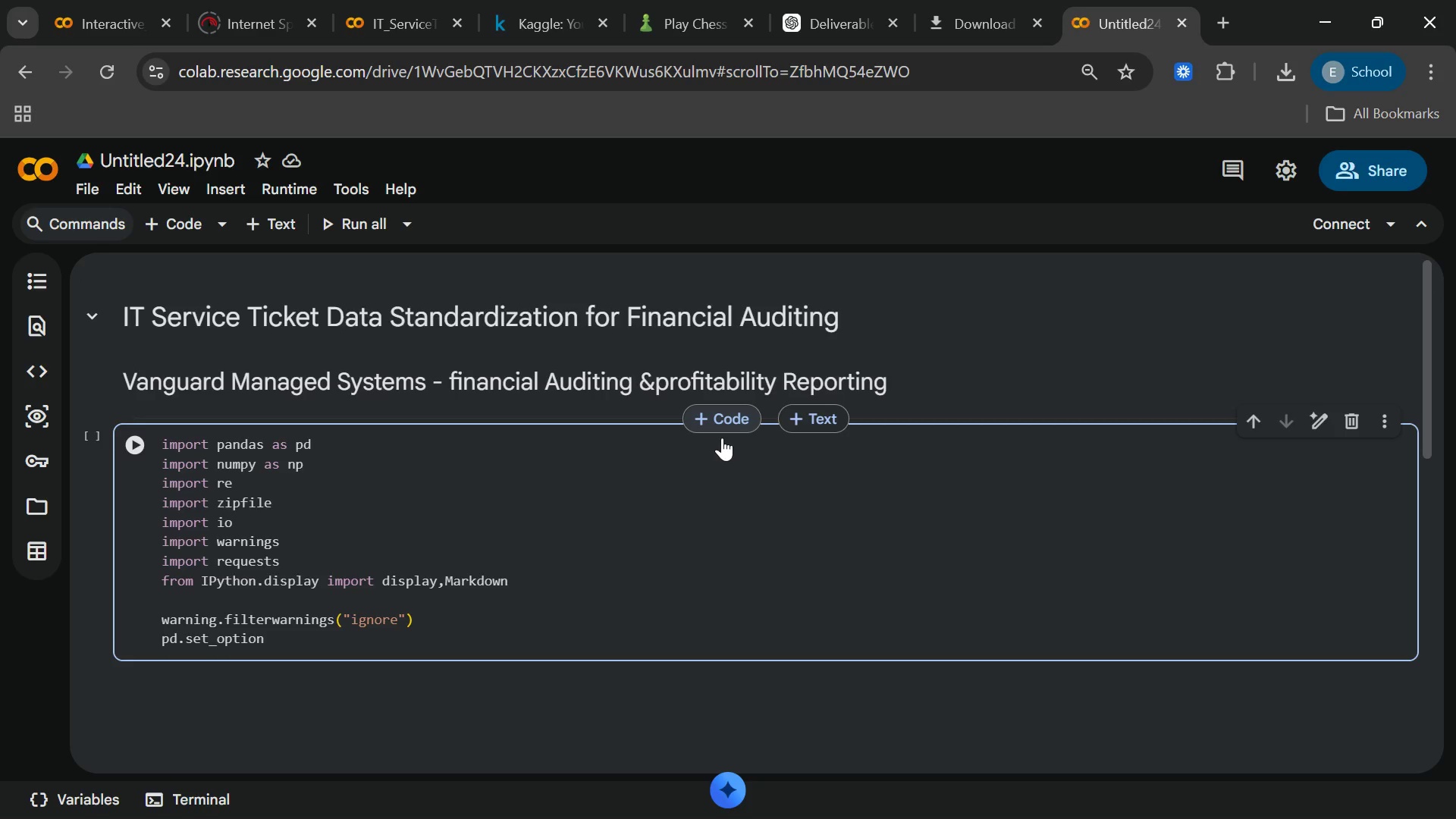 
key(Shift+9)
 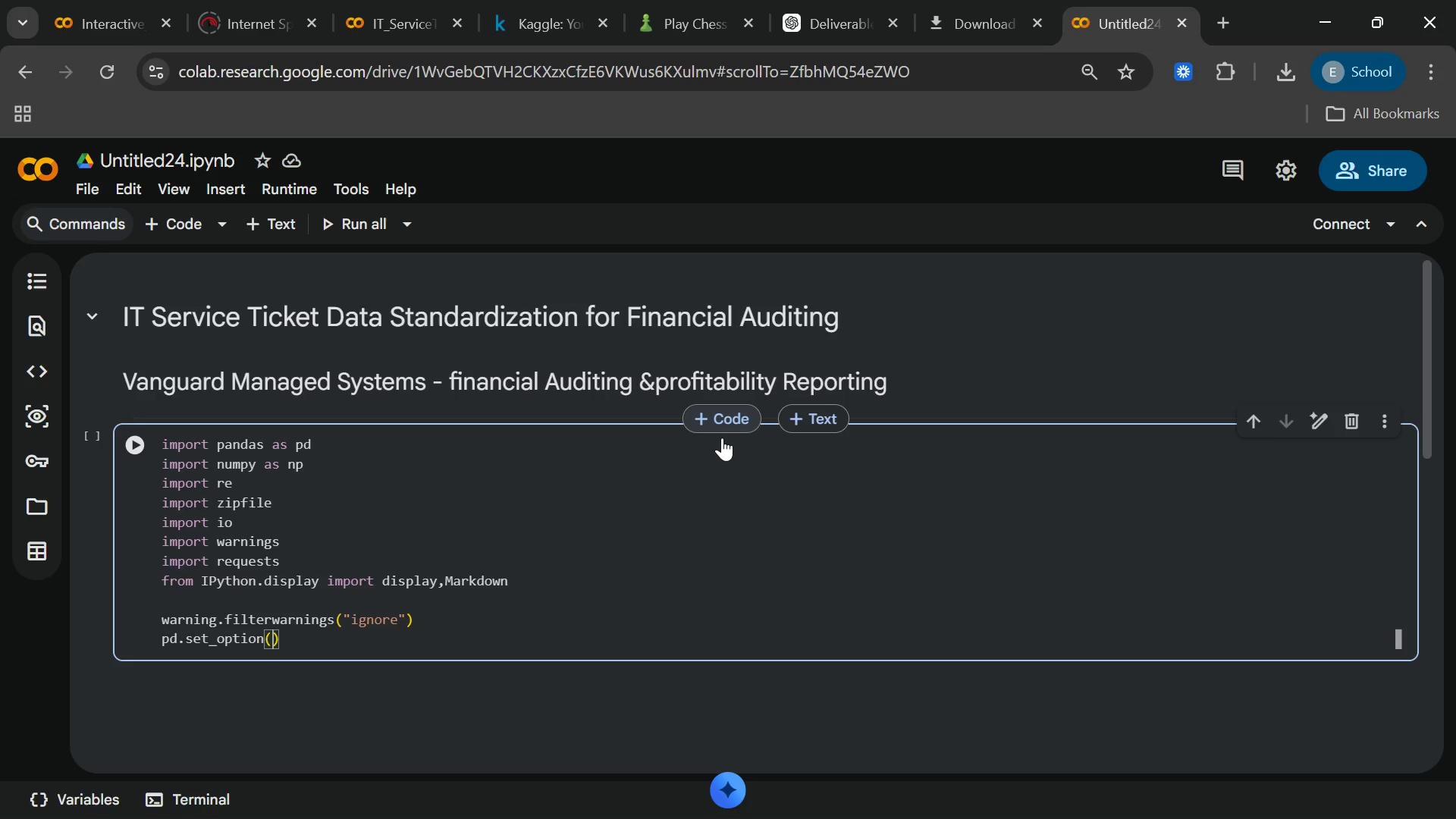 
wait(6.58)
 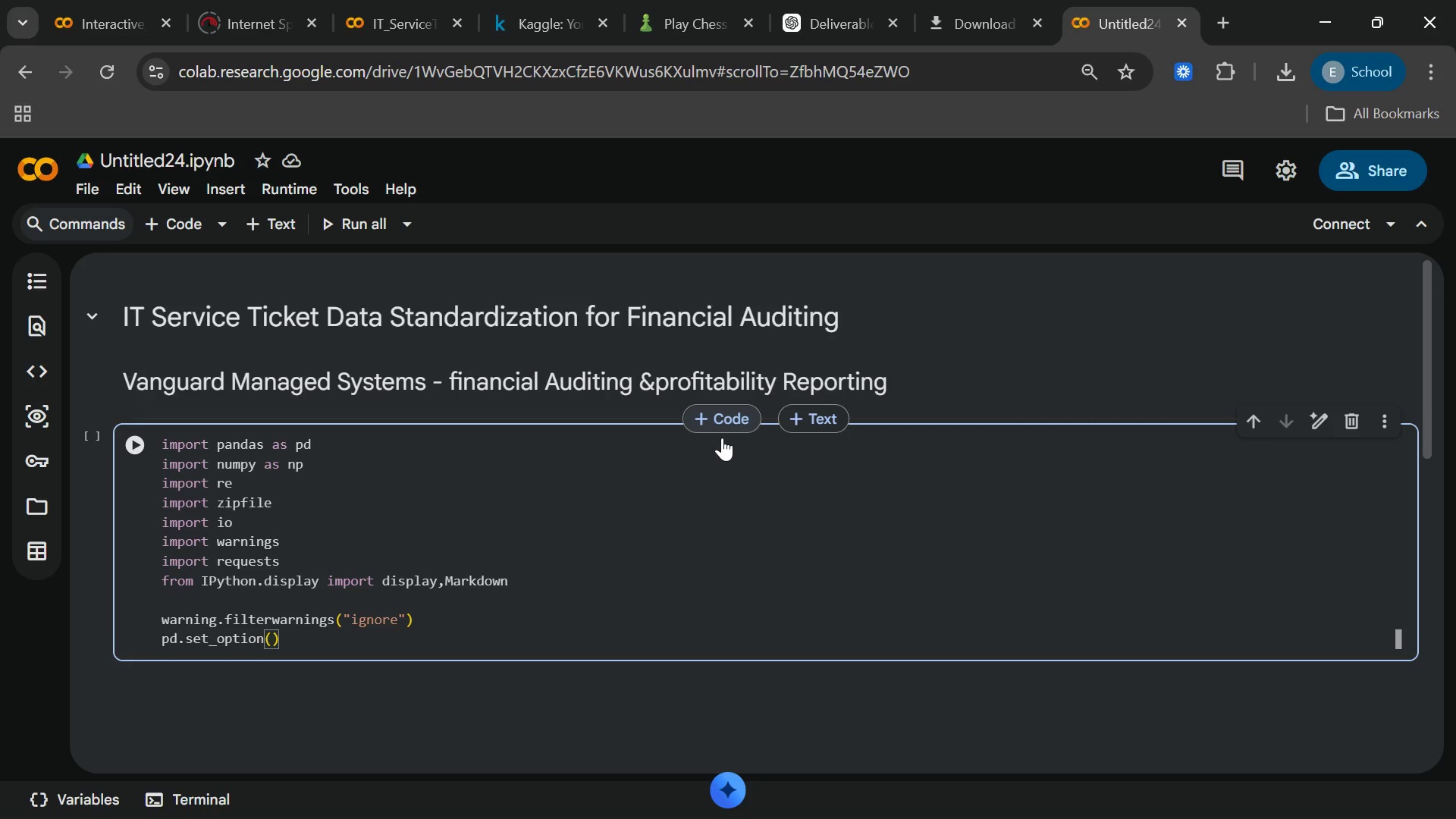 
type("display)
 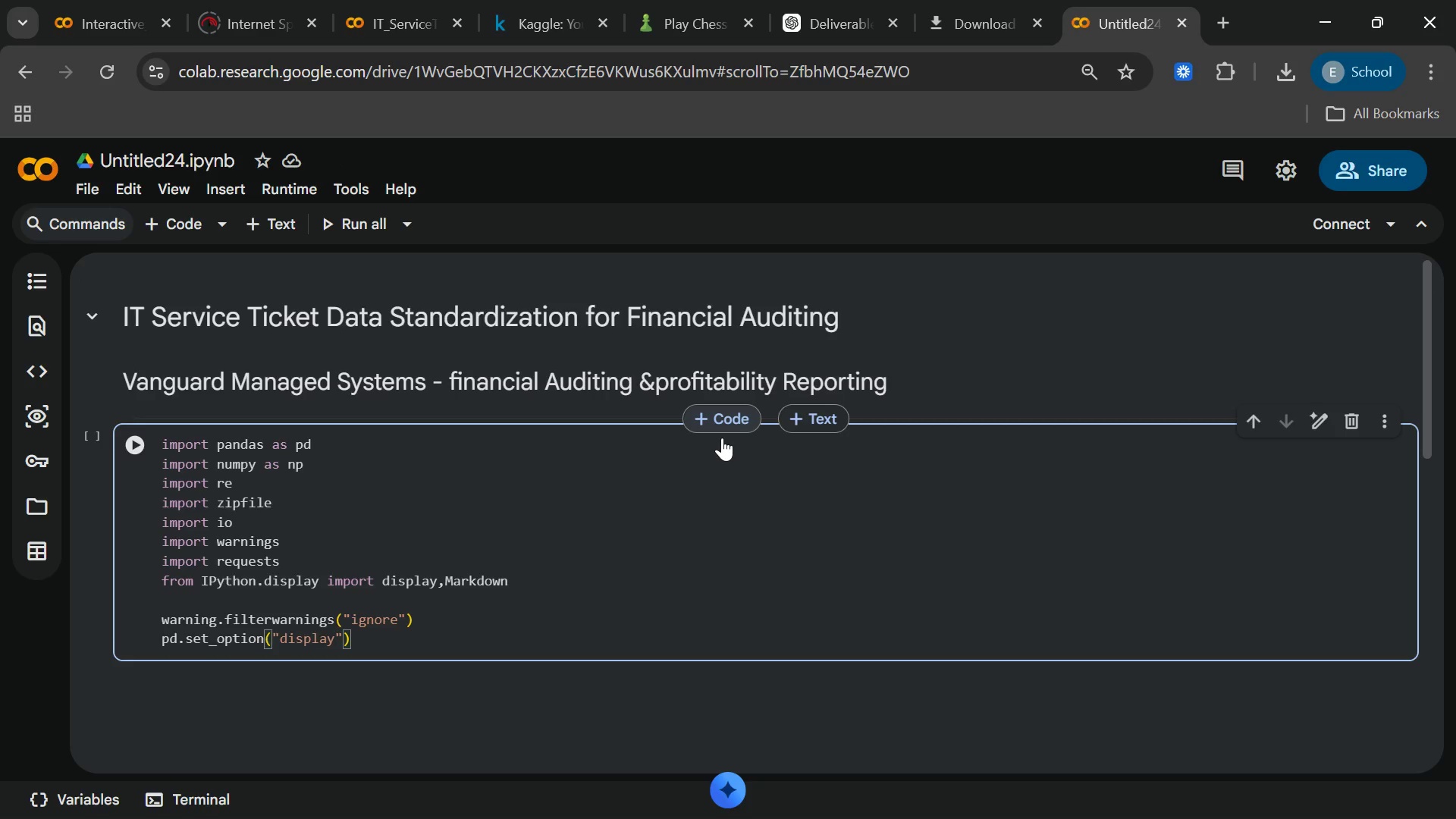 
type( import)
key(Backspace)
key(Backspace)
key(Backspace)
key(Backspace)
key(Backspace)
 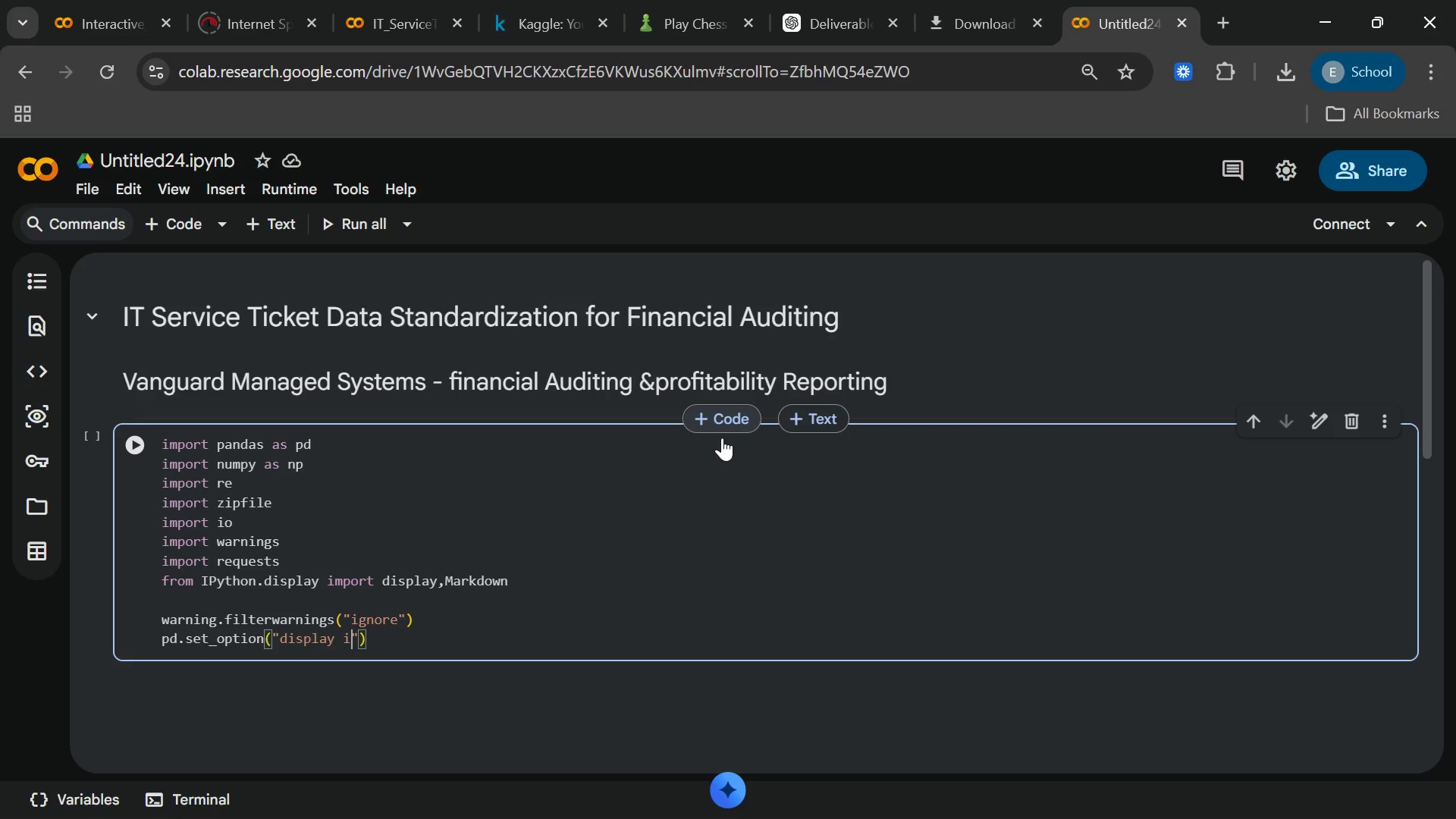 
wait(6.91)
 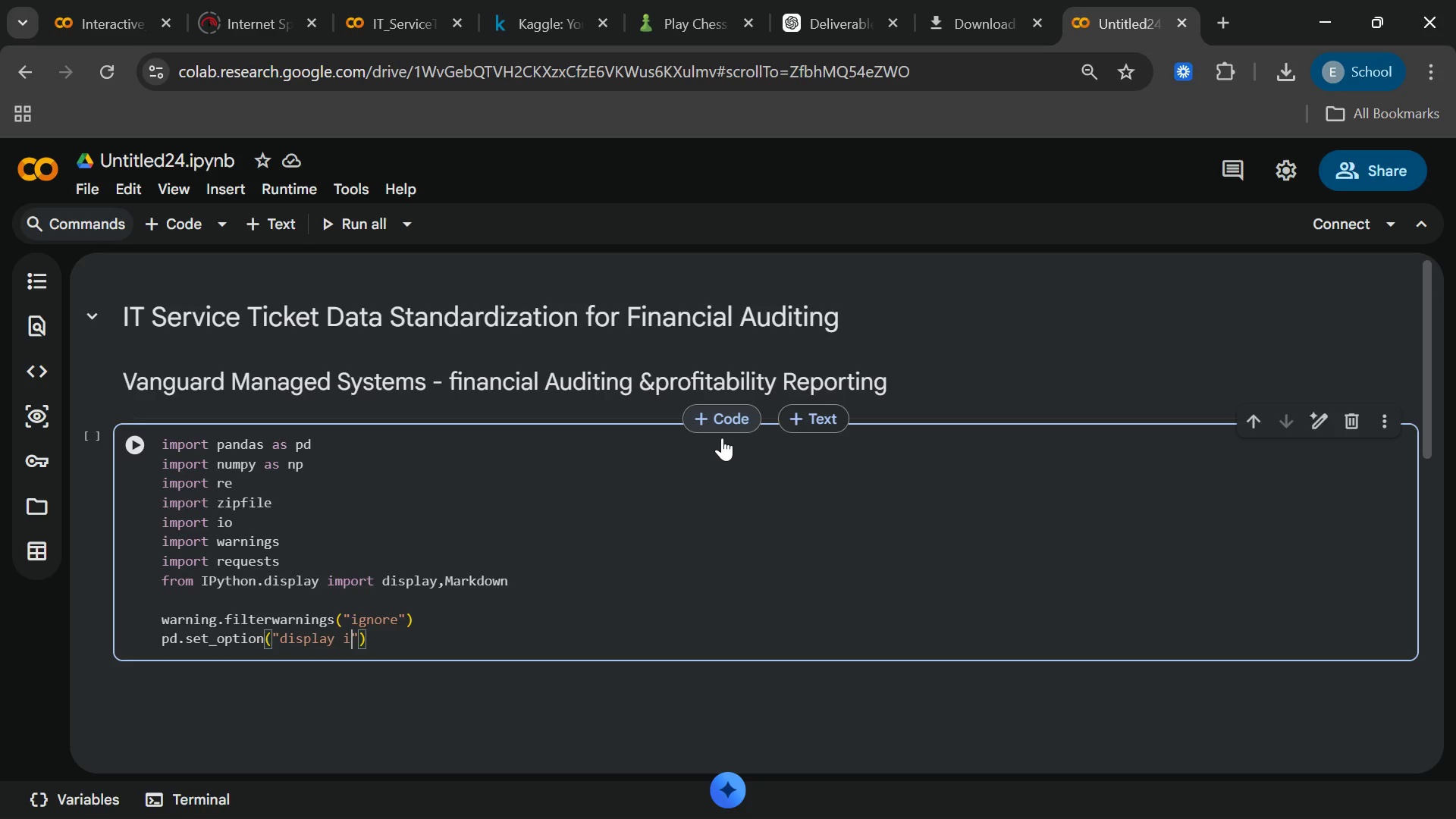 
key(Backspace)
key(Backspace)
type(.nax)
key(Backspace)
key(Backspace)
key(Backspace)
type(max)
 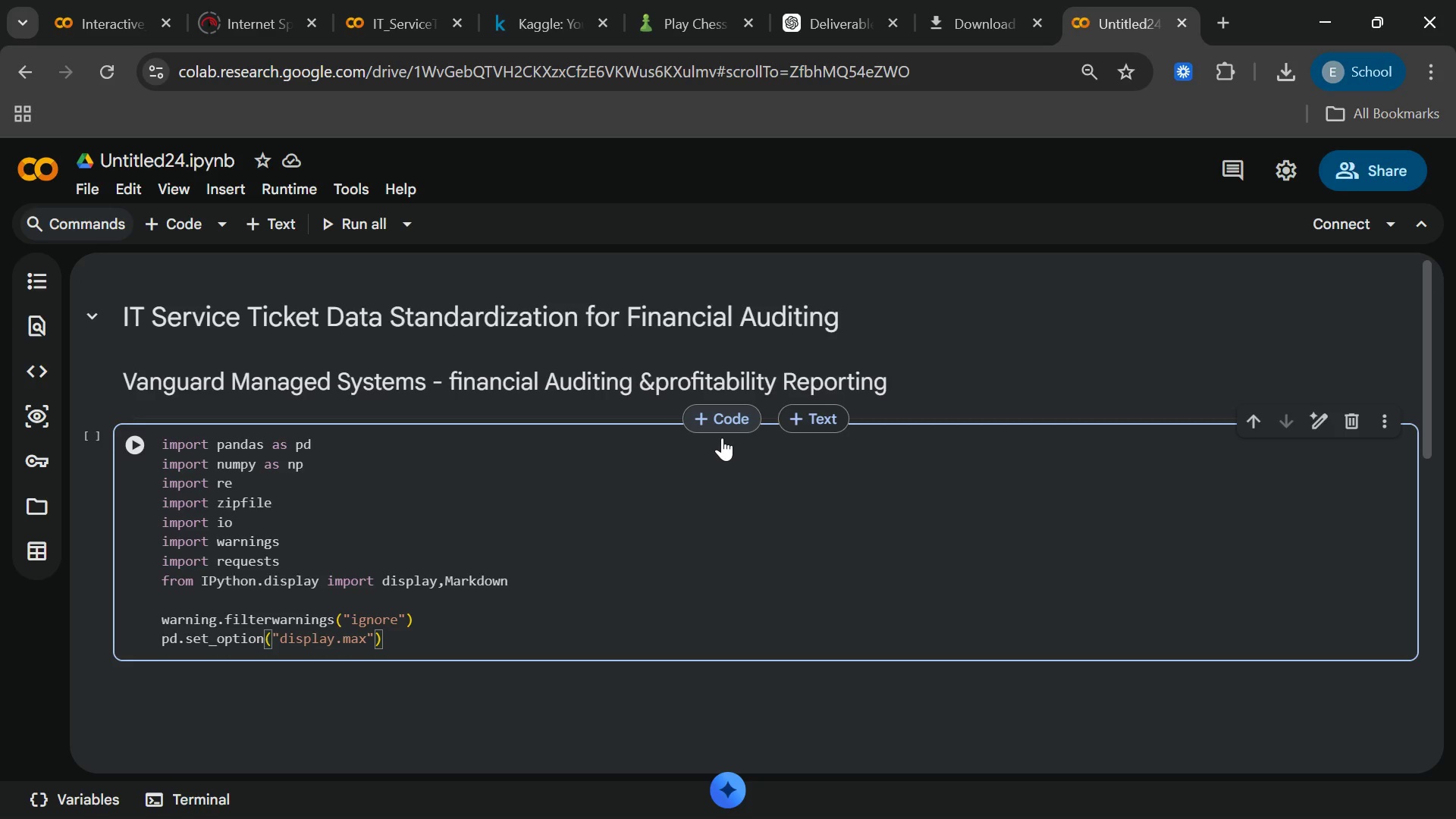 
key(Enter)
 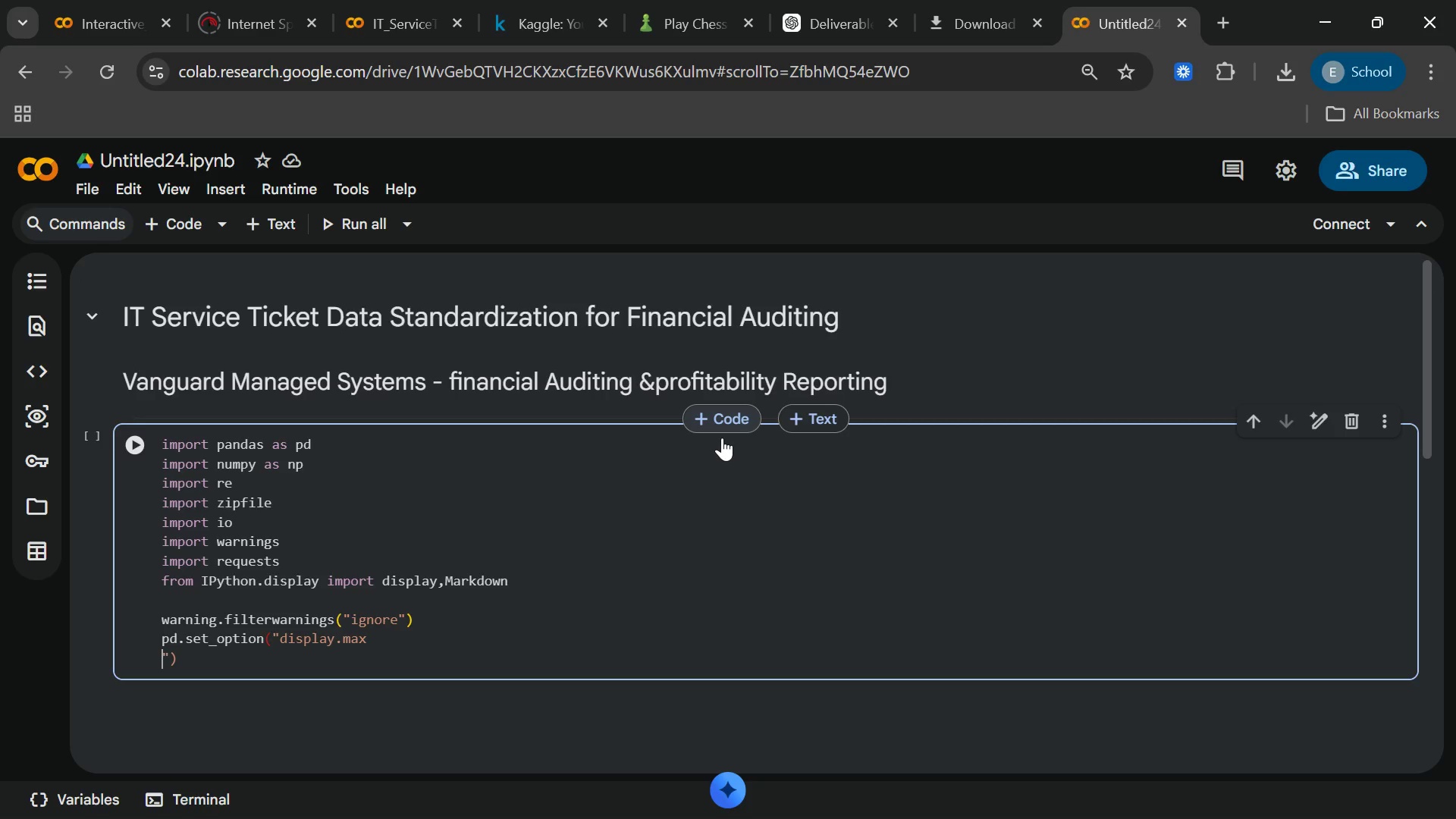 
hold_key(key=ShiftRight, duration=0.55)
 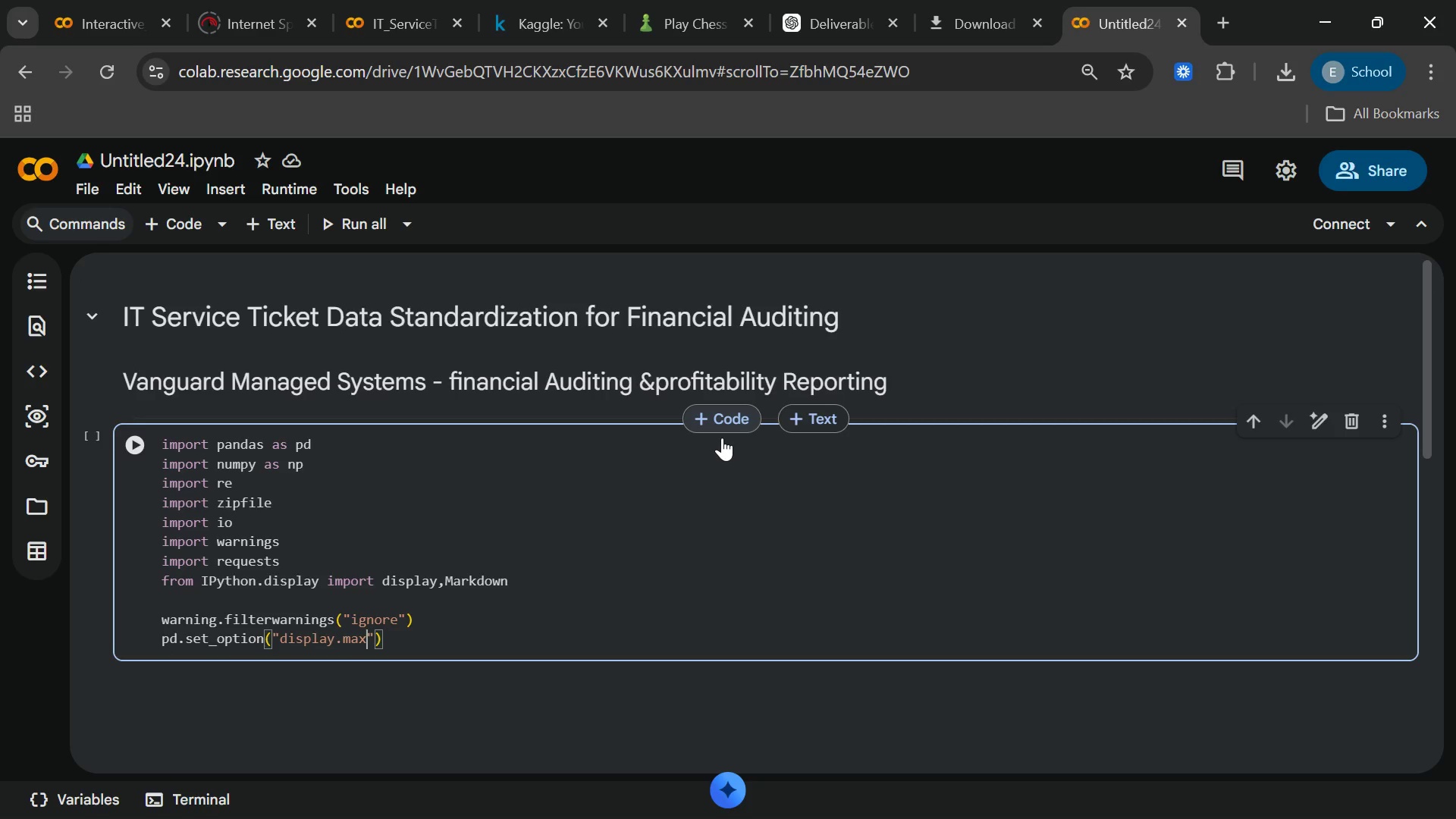 
key(Backspace)
type(_columns)
 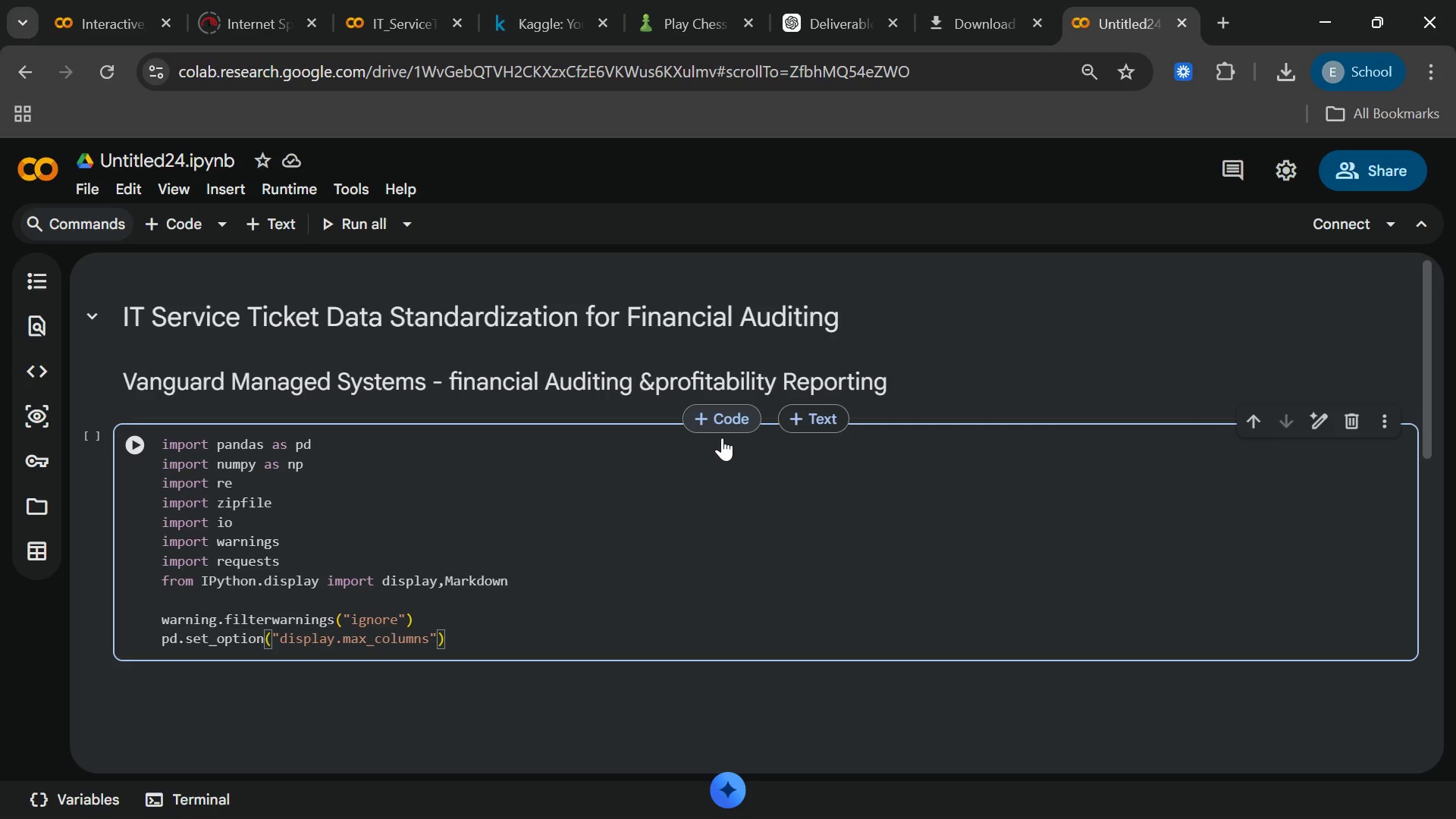 
wait(5.33)
 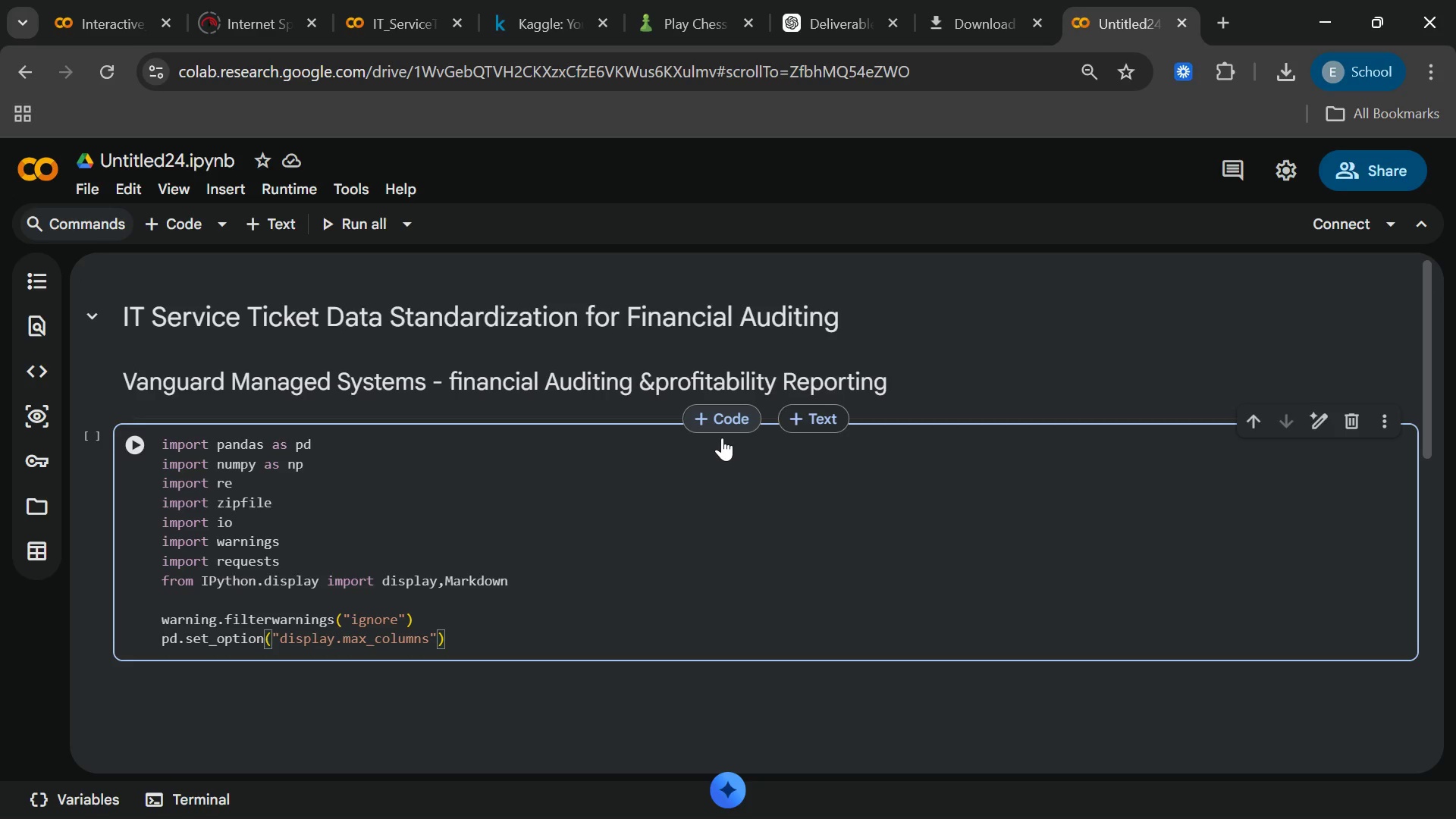 
key(ArrowRight)
 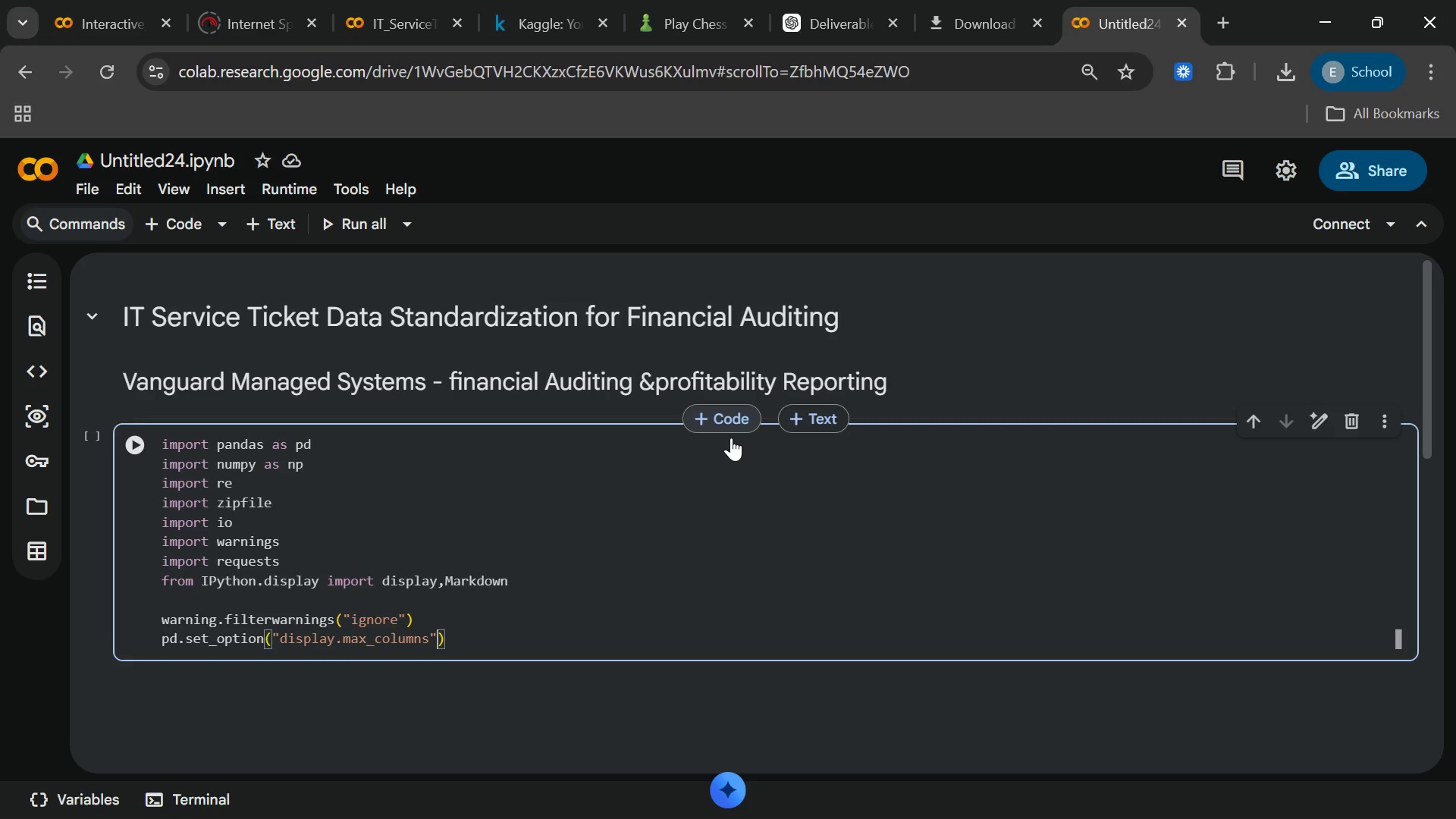 
type(,NONE)
key(Backspace)
key(Backspace)
key(Backspace)
type(one)
 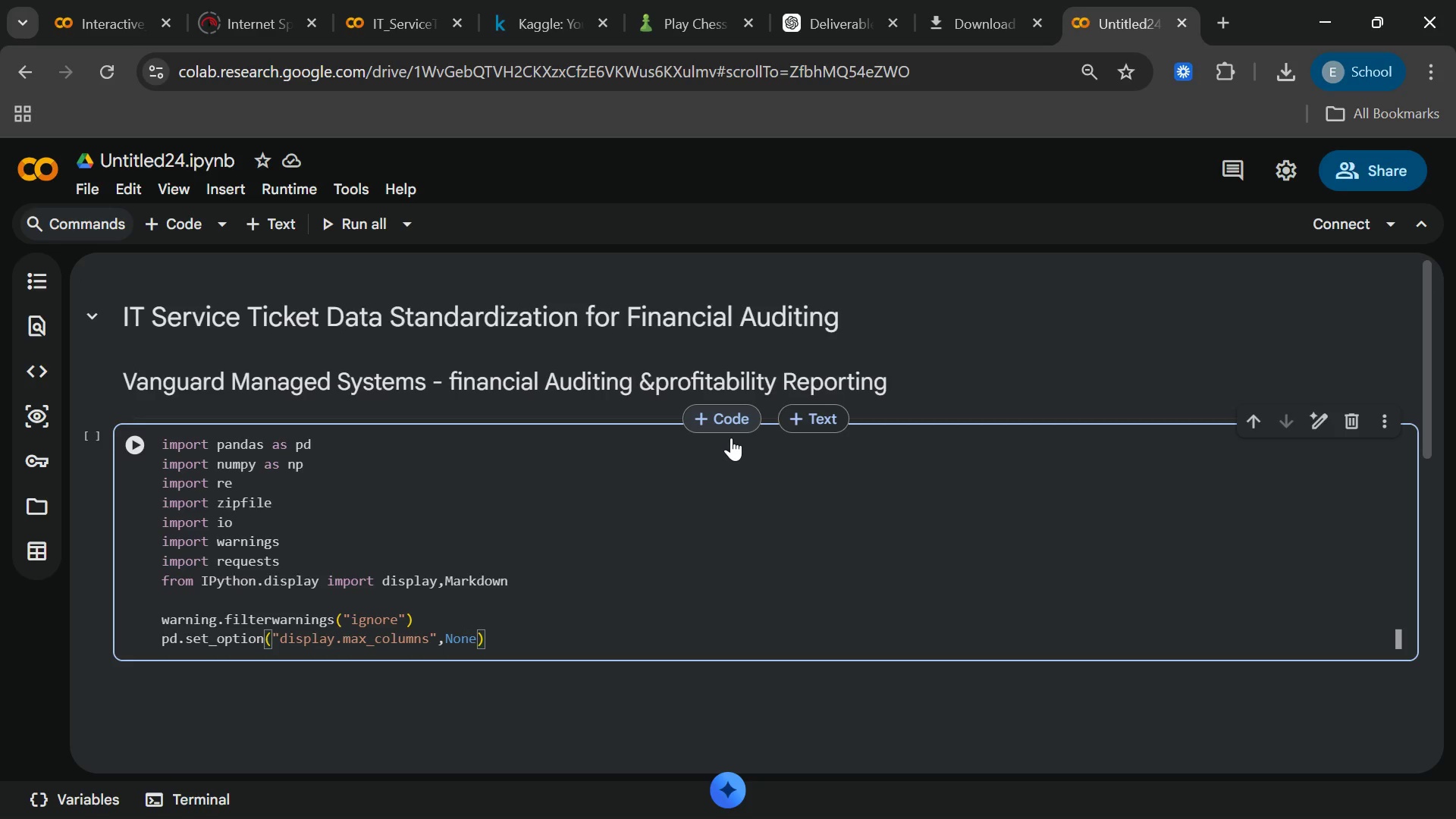 
key(ArrowRight)
 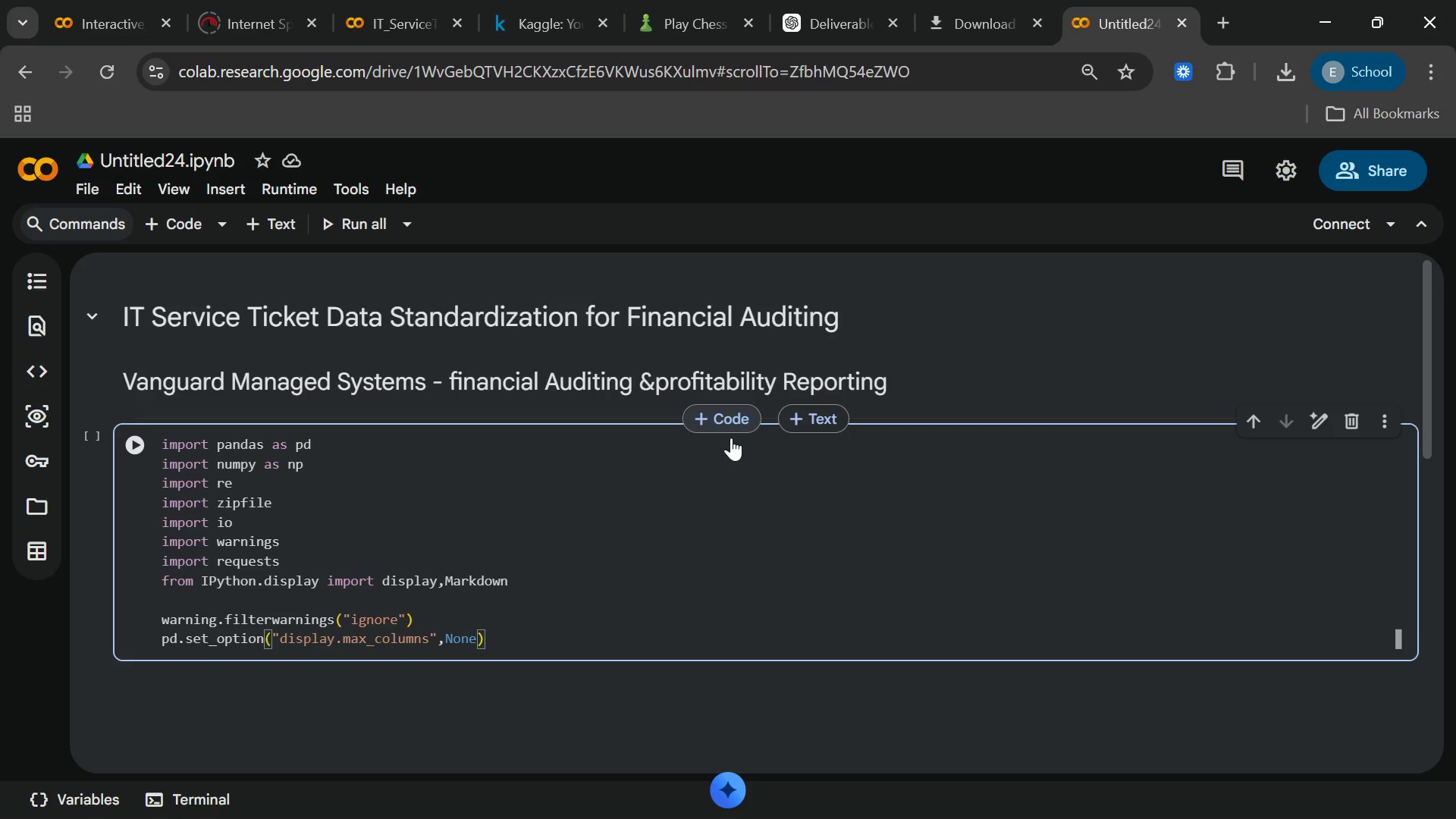 
key(ArrowRight)
 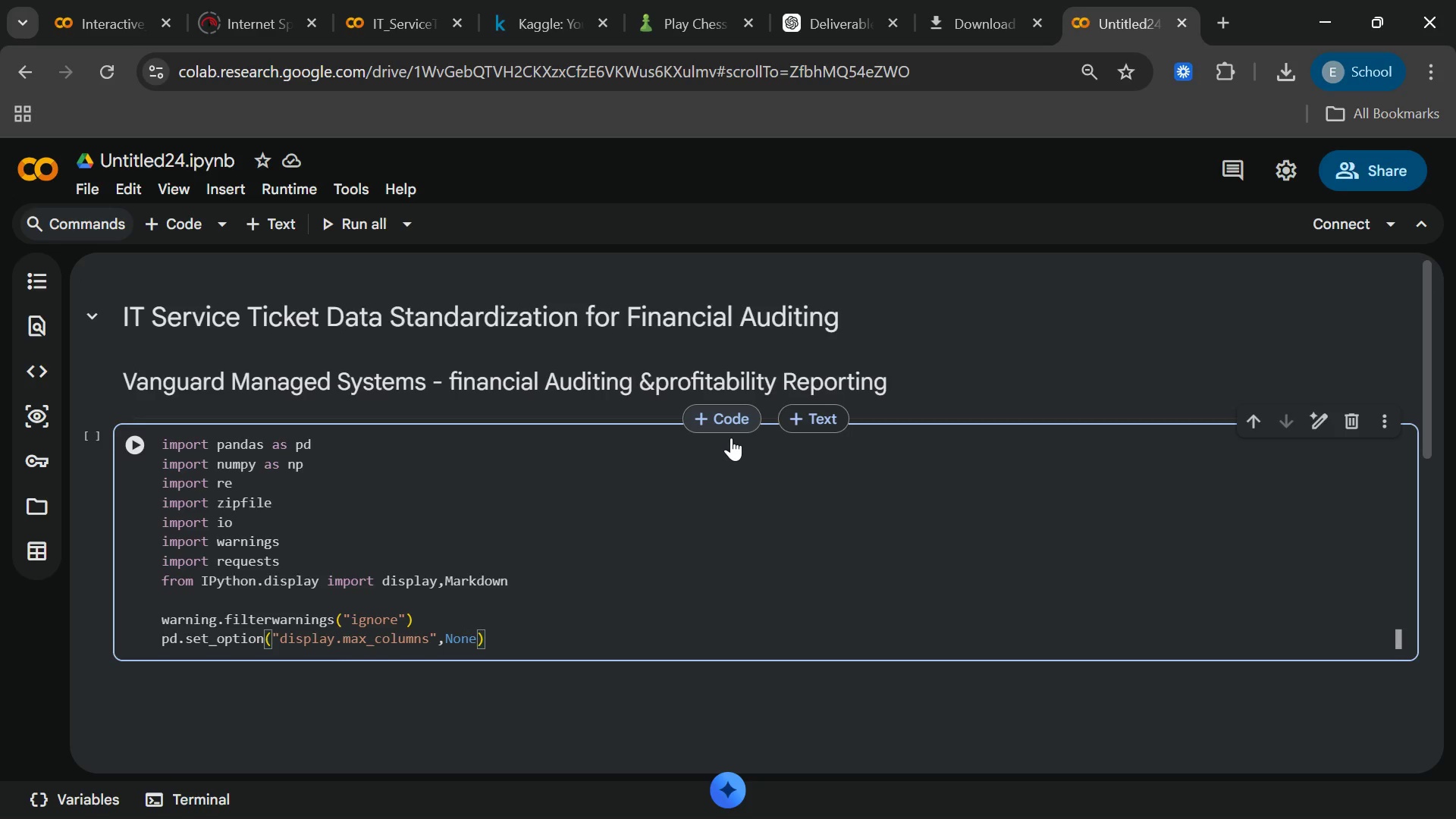 
key(Enter)
 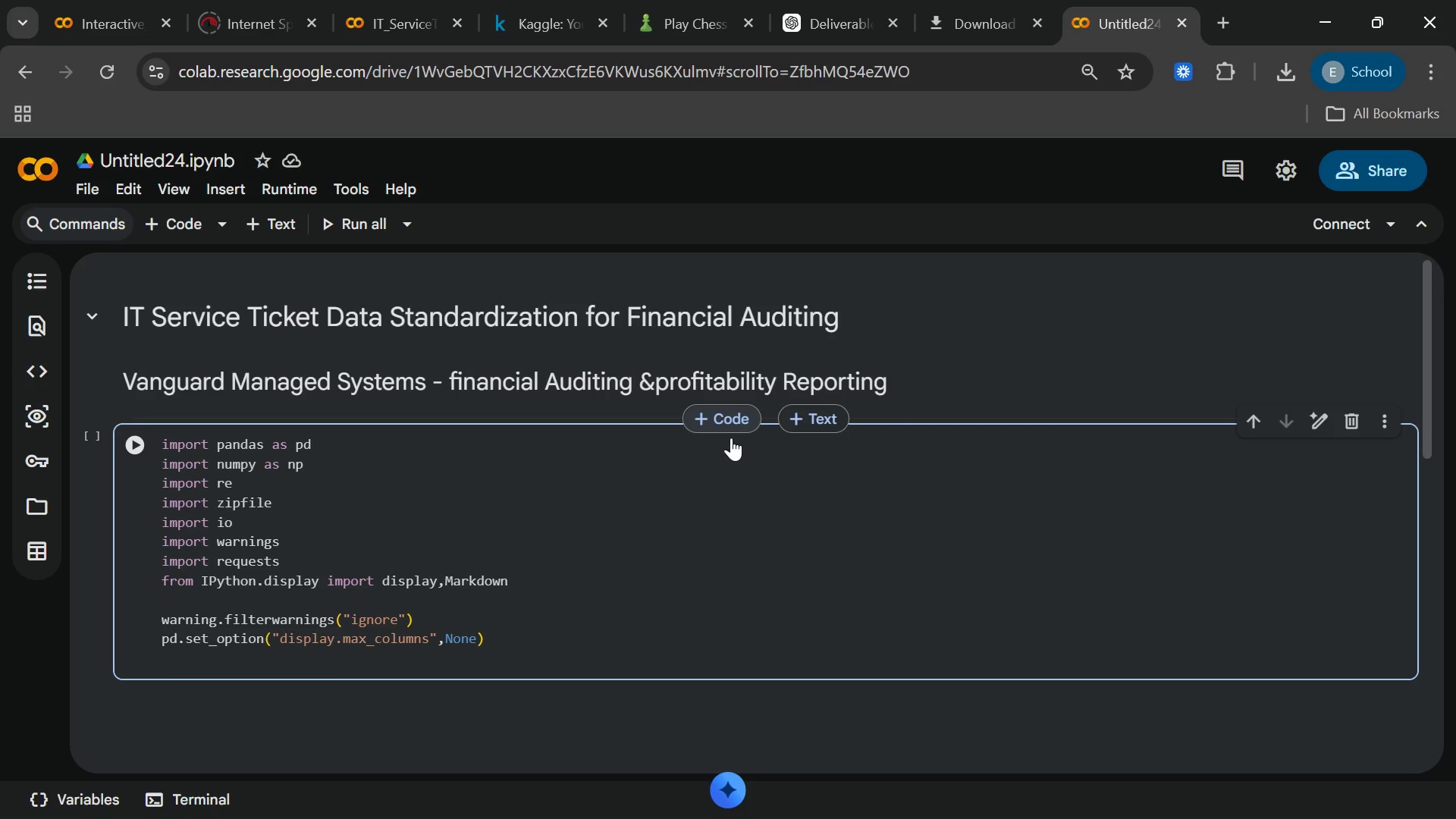 
type(pd.set_options)
key(Backspace)
type(("display)
 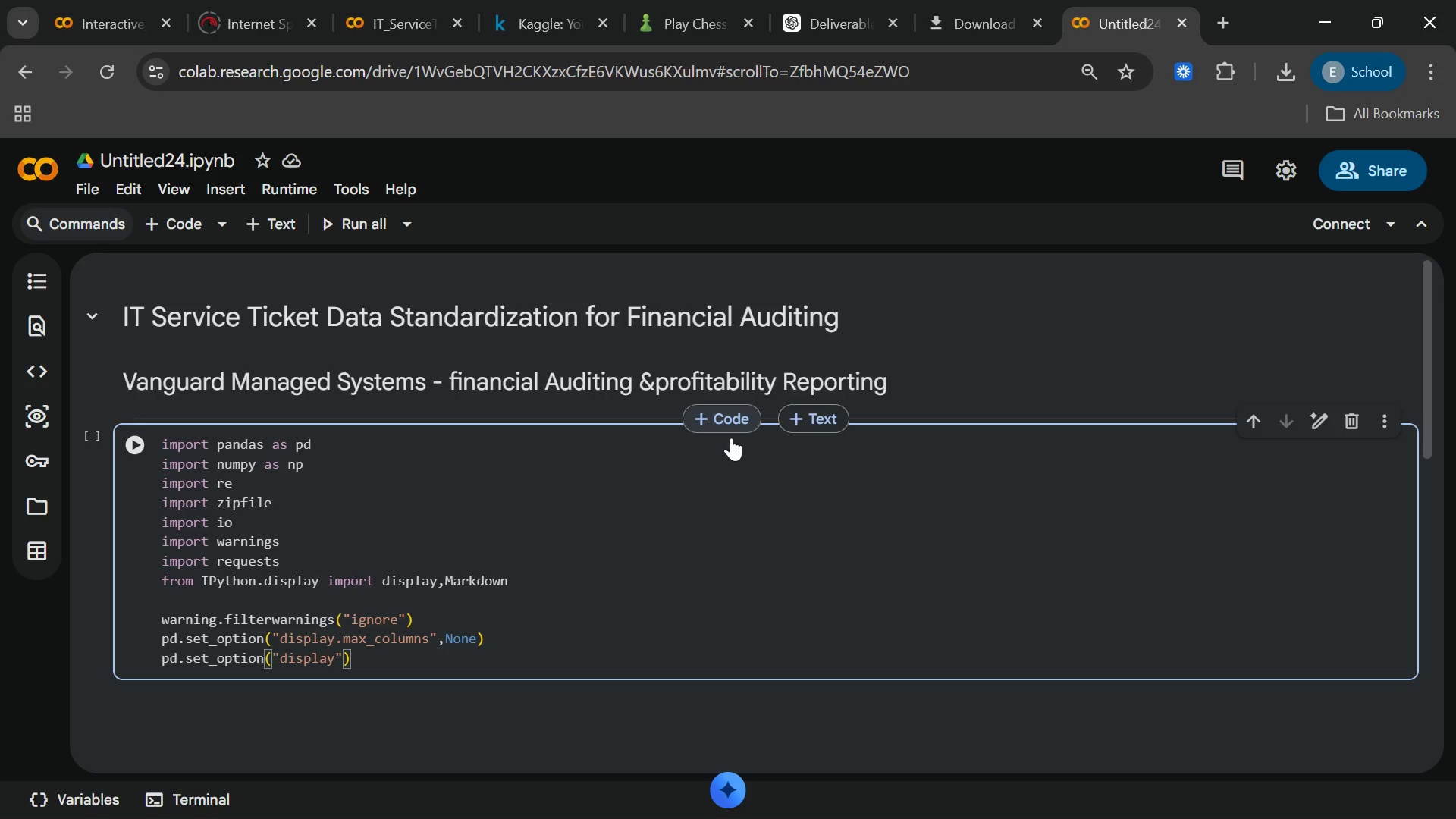 
type(.max_)
 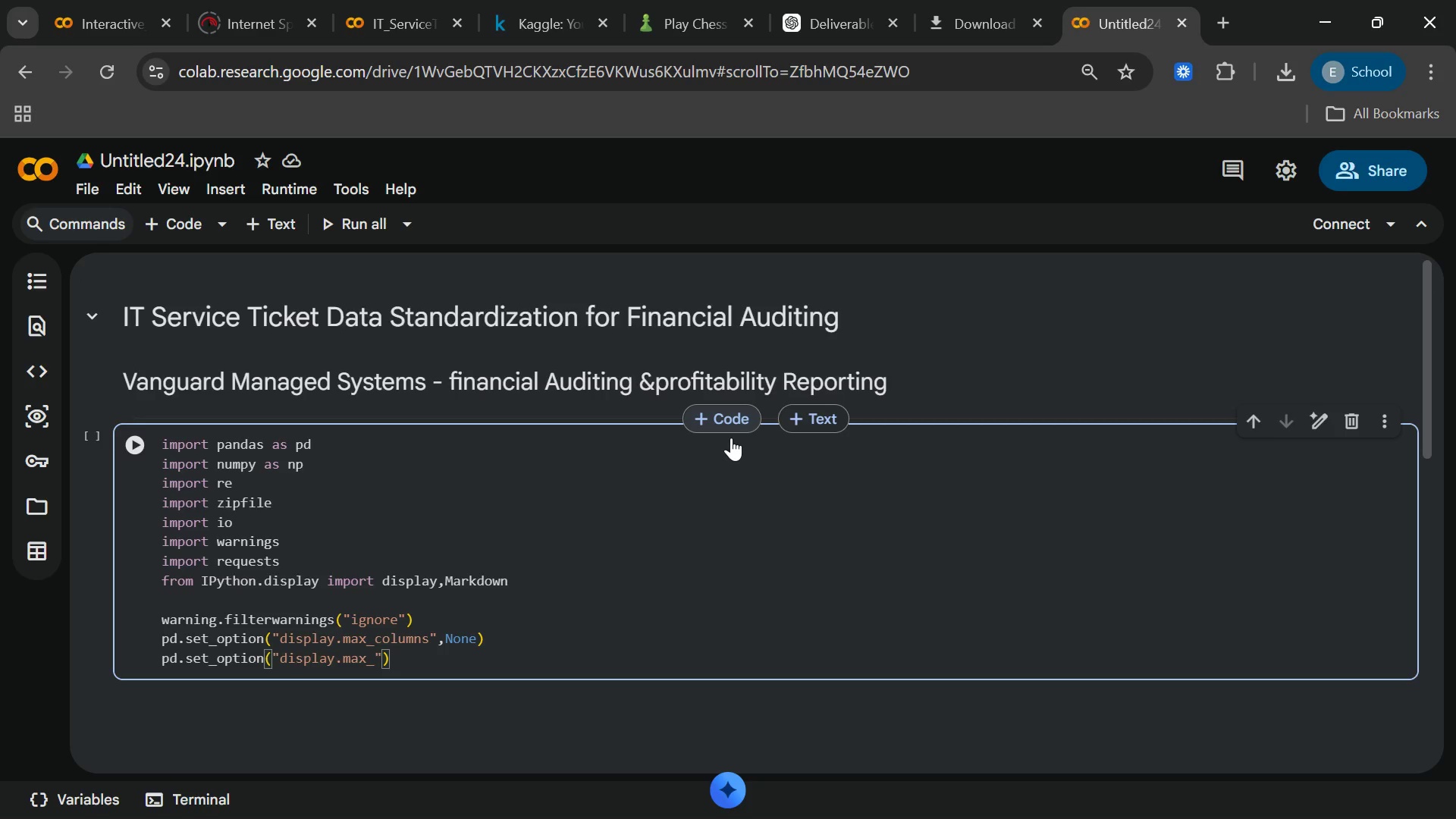 
type(colwidth)
 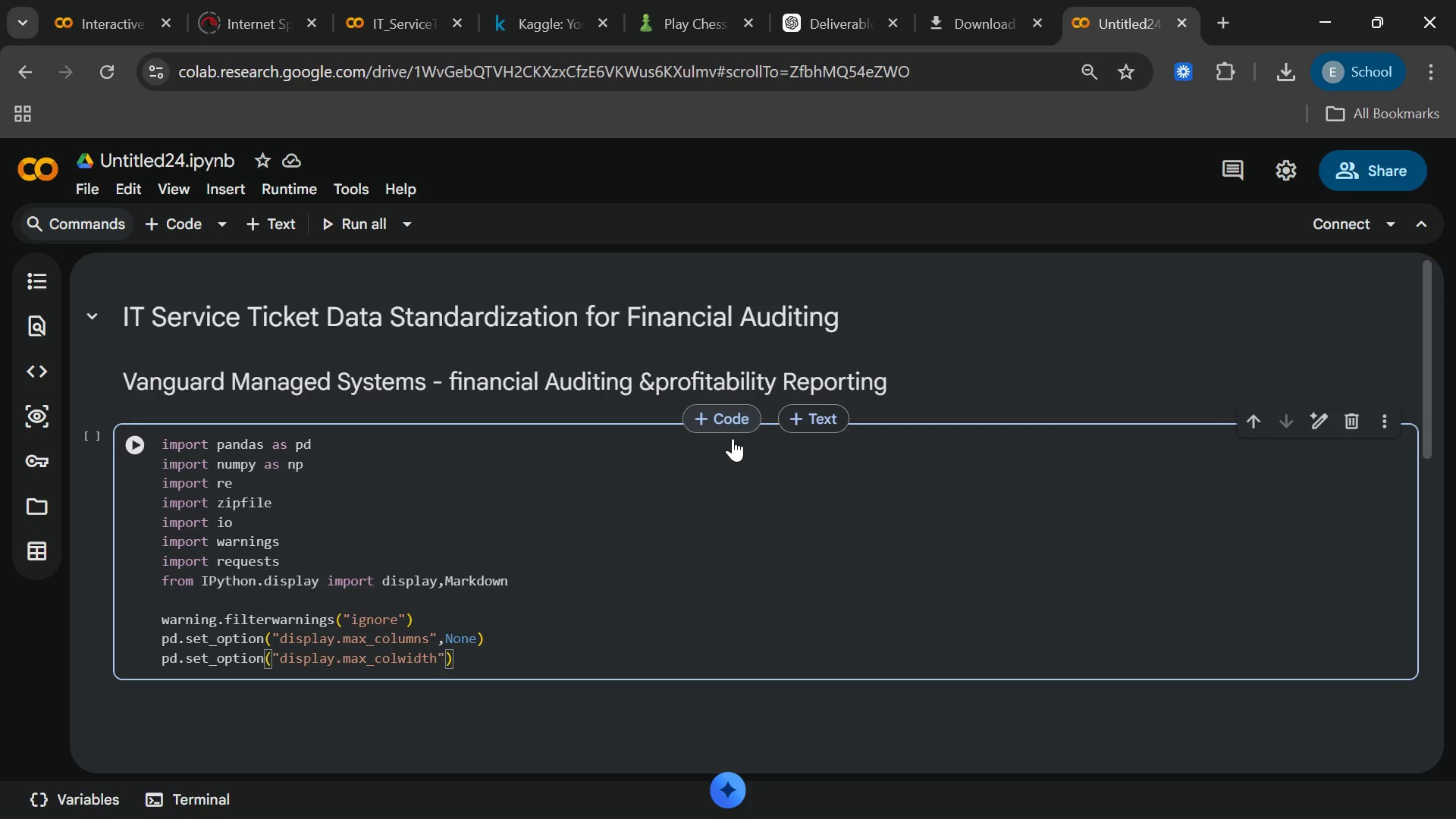 
wait(7.42)
 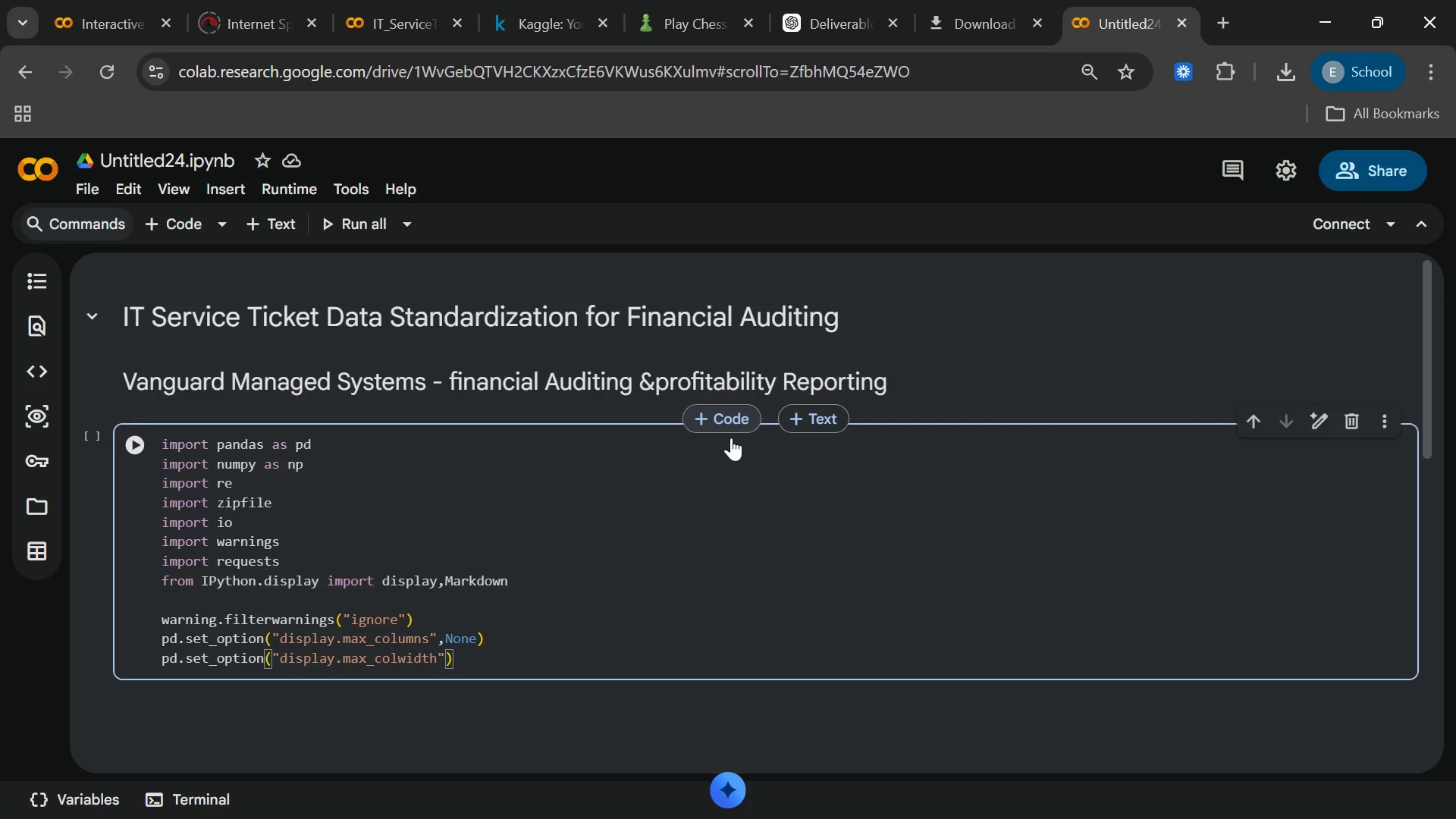 
key(ArrowRight)
 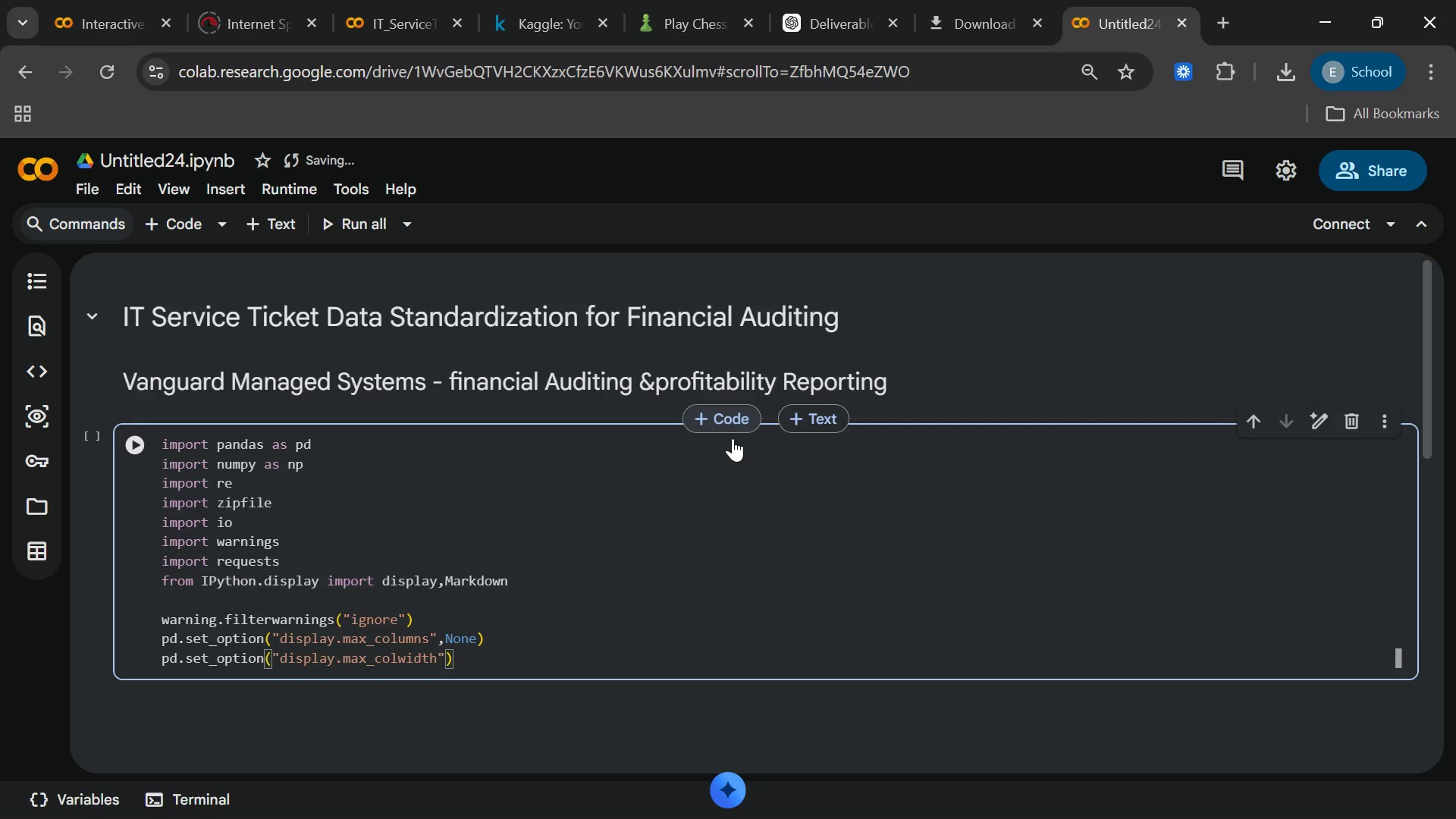 
type(,40)
 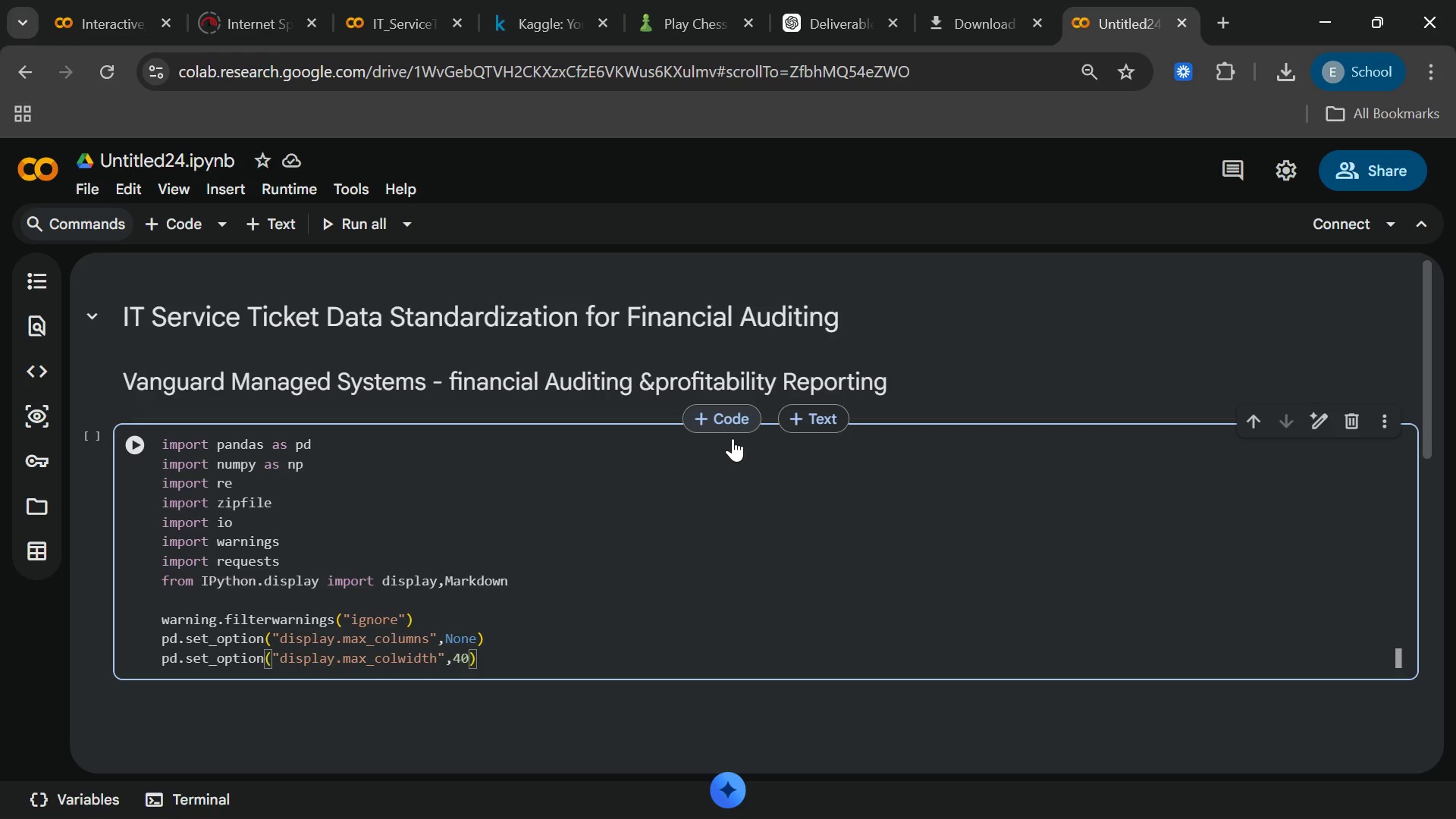 
key(ArrowRight)
 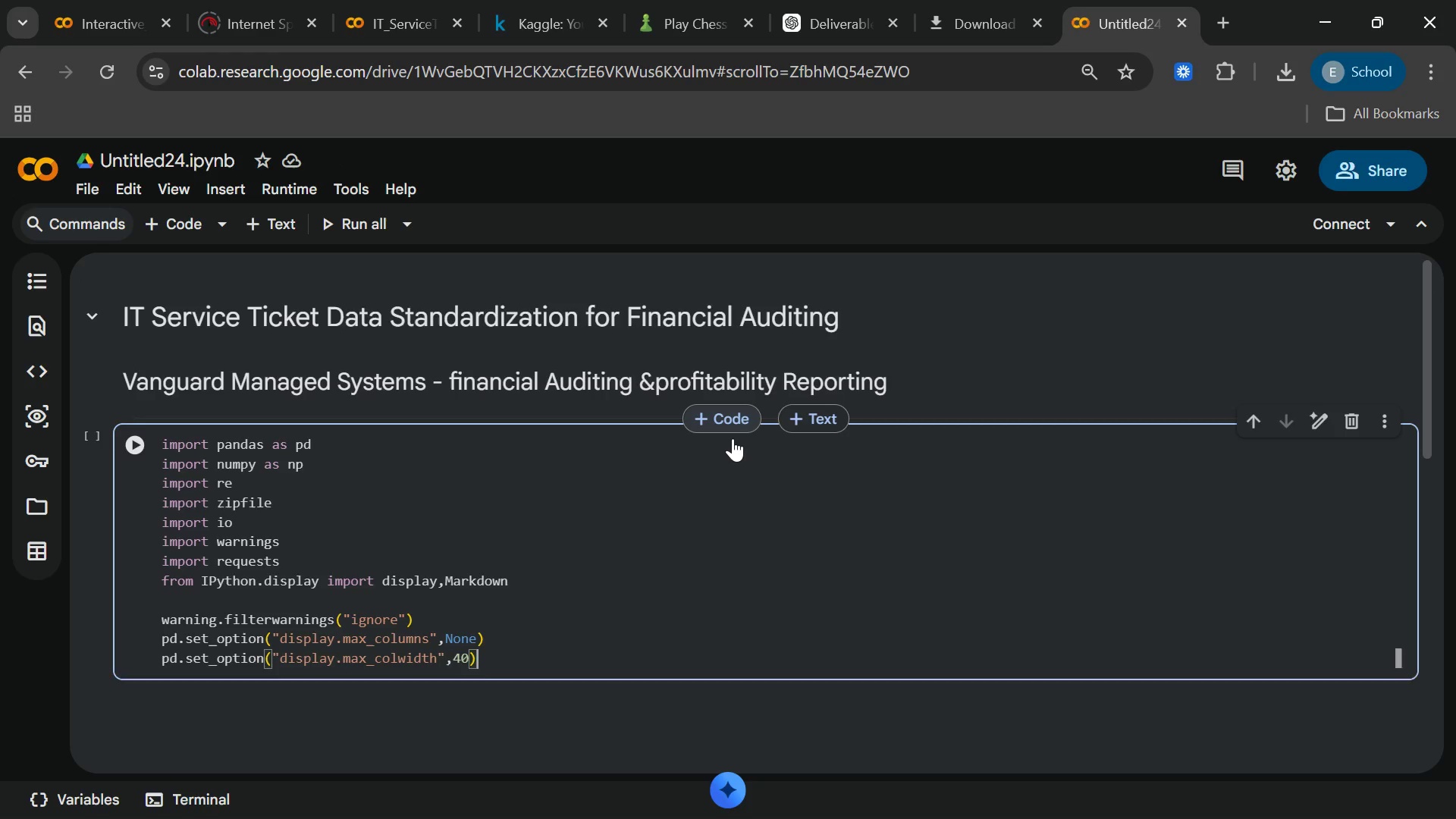 
key(Enter)
 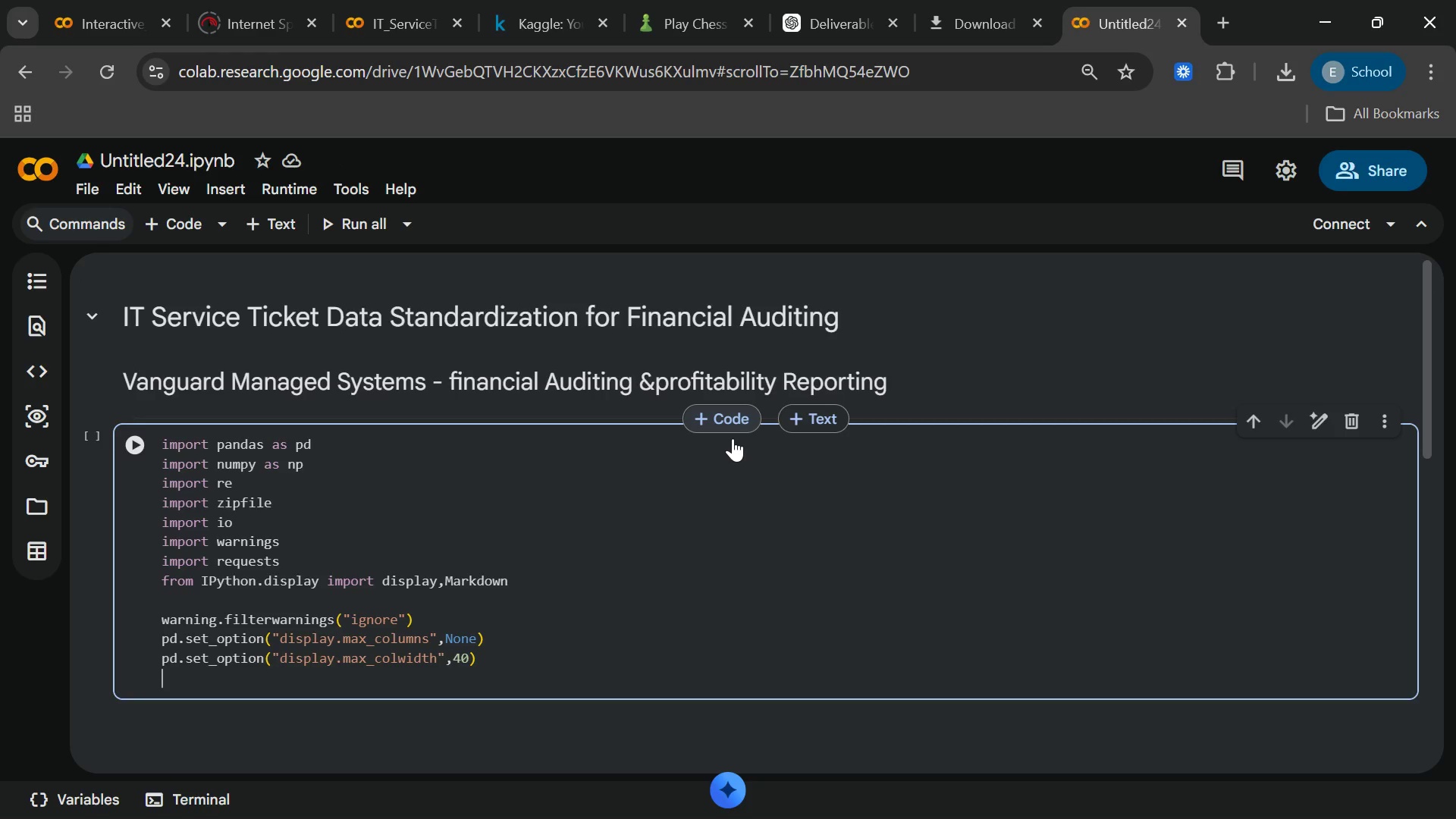 
key(Enter)
 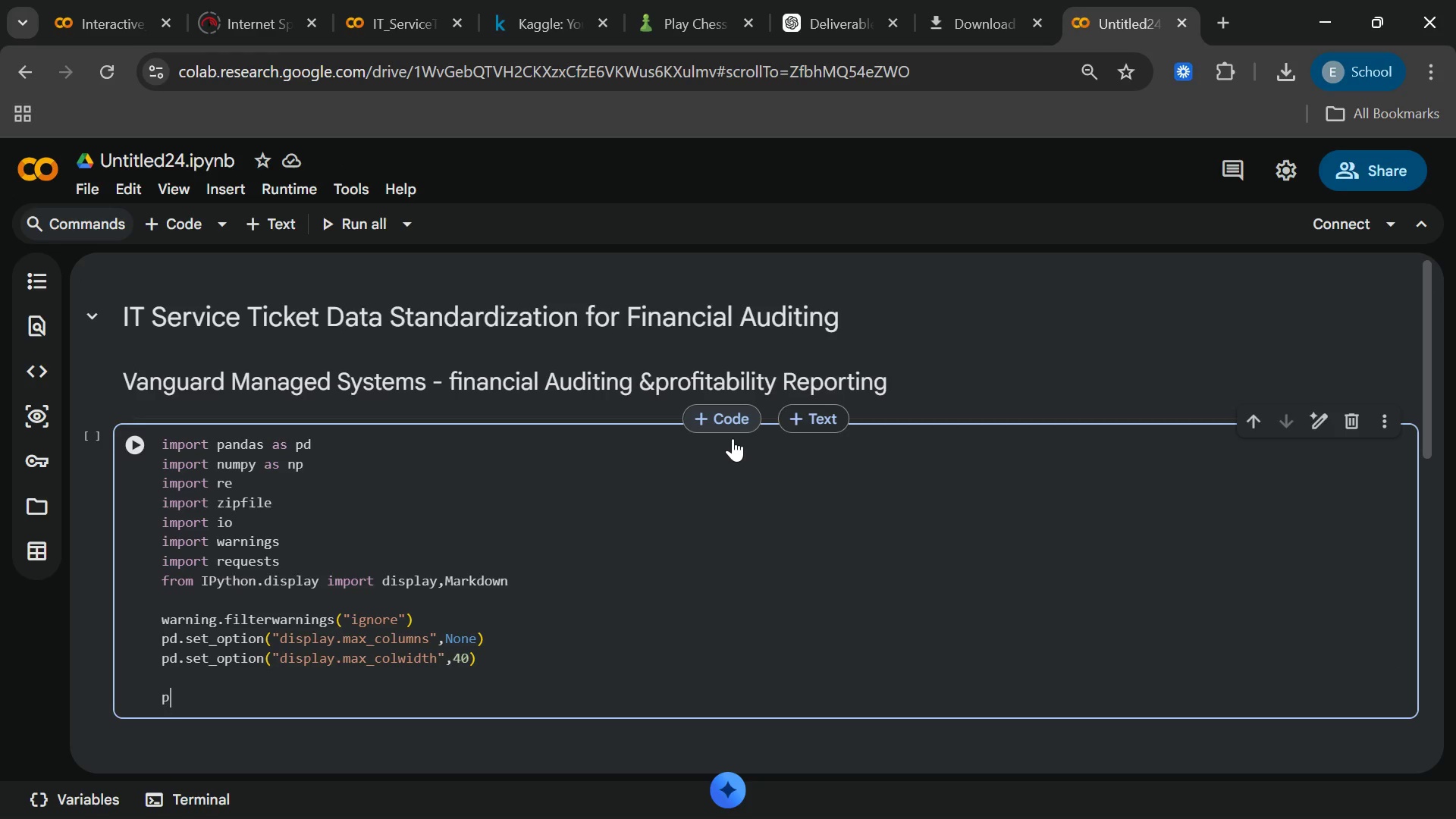 
type(prtint)
key(Backspace)
key(Backspace)
key(Backspace)
key(Backspace)
type(int("Librar)
 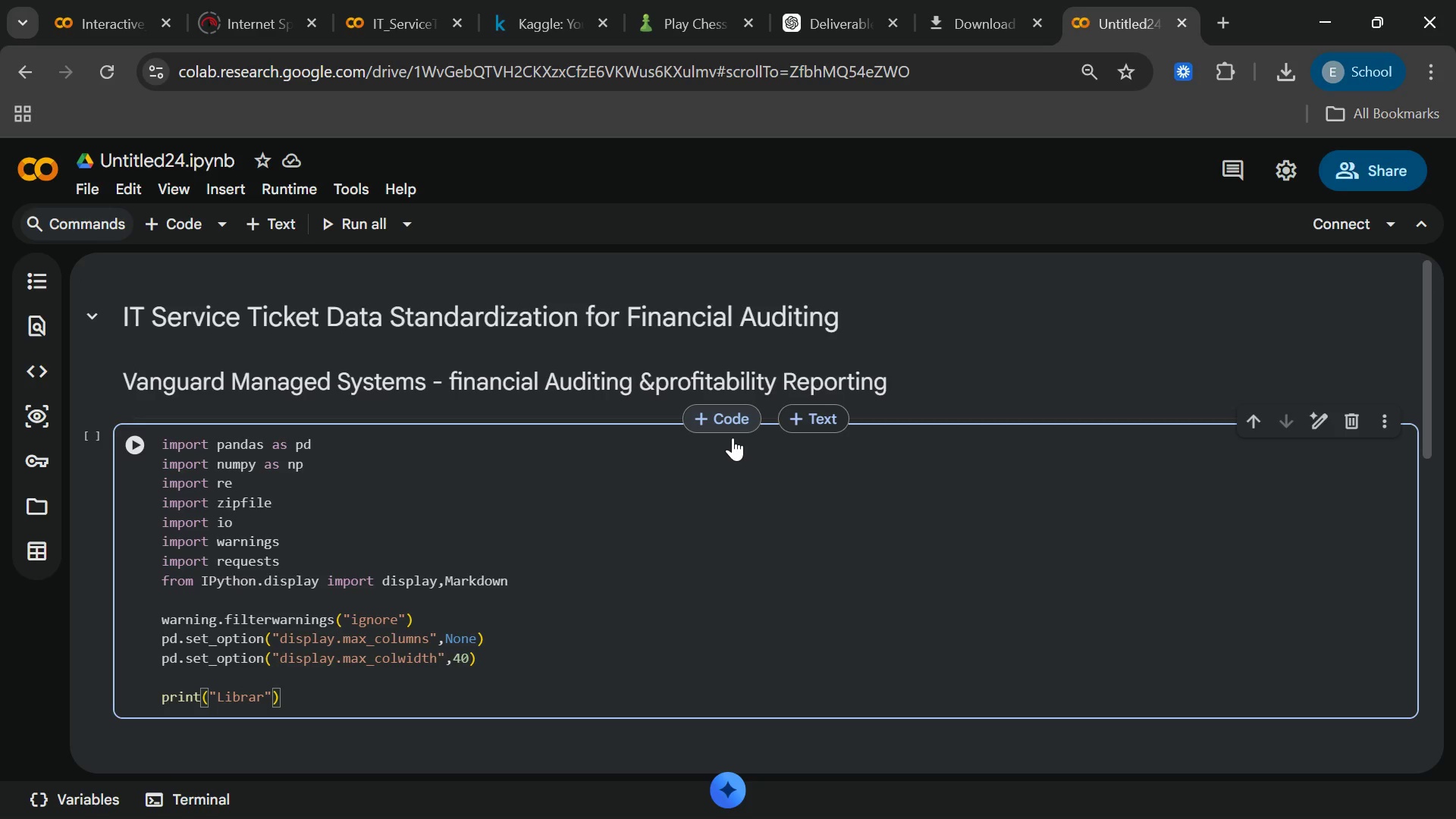 
type(ies Loaded successfukk)
key(Backspace)
key(Backspace)
type(lly)
 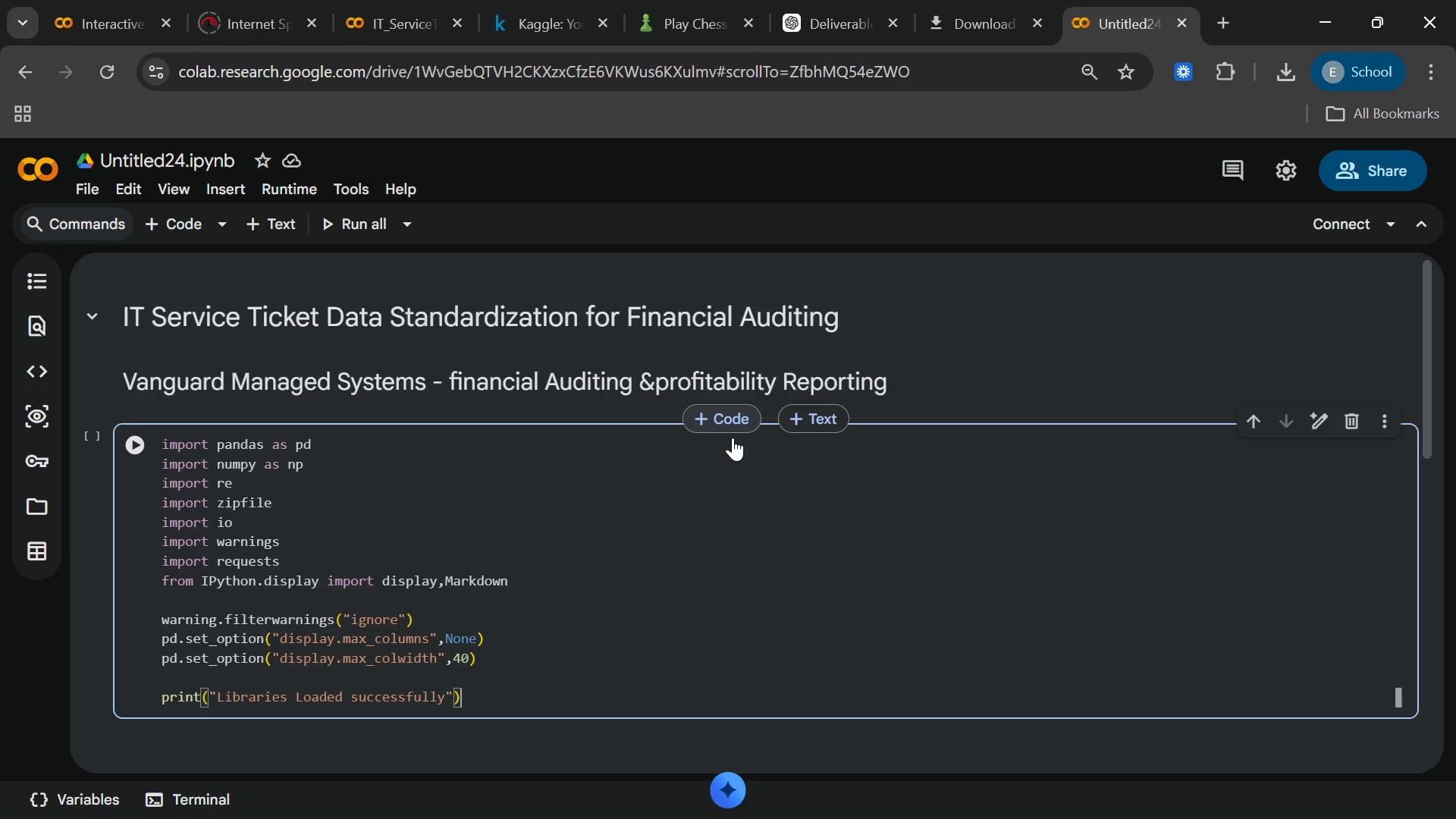 
 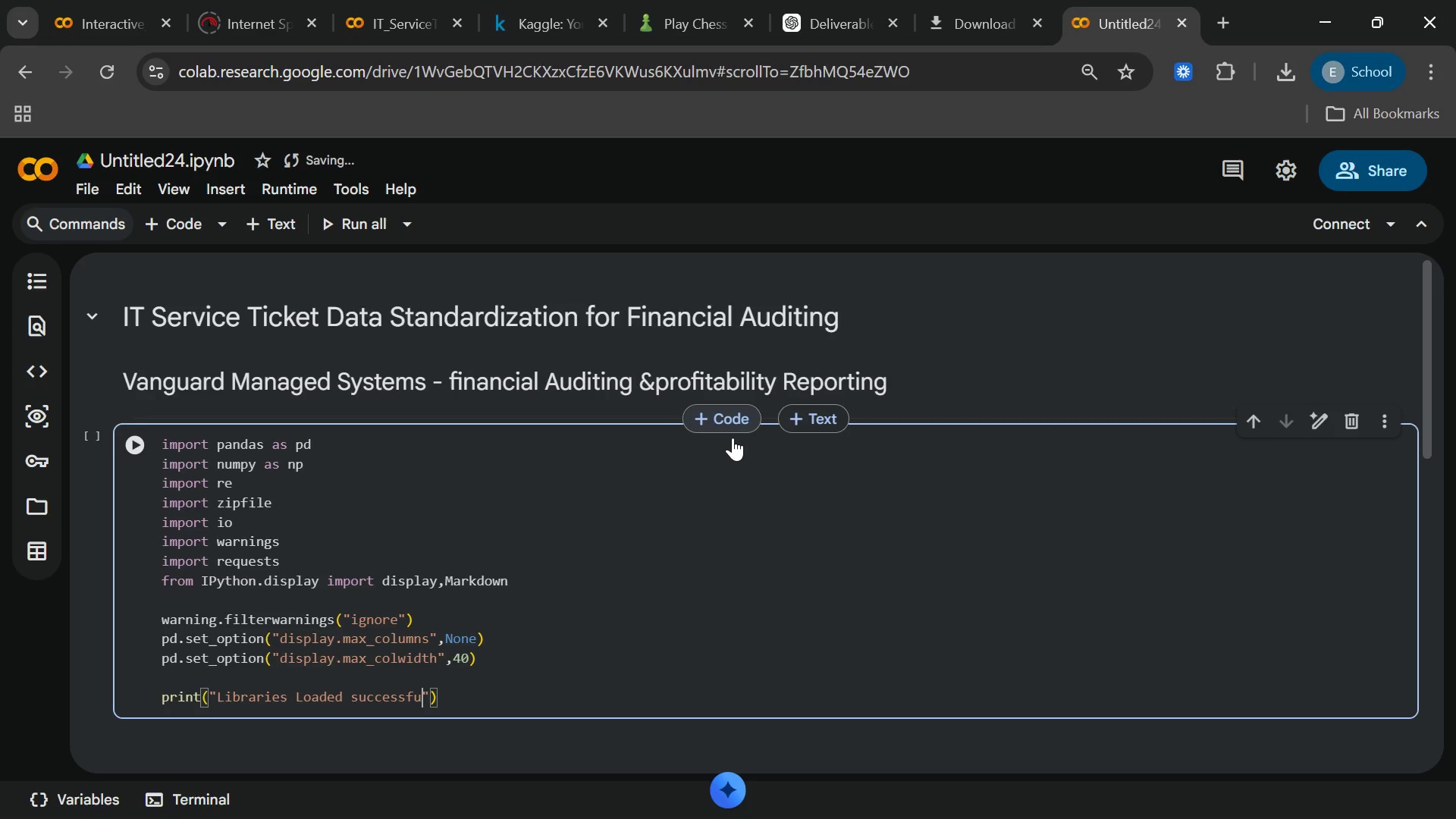 
key(ArrowRight)
 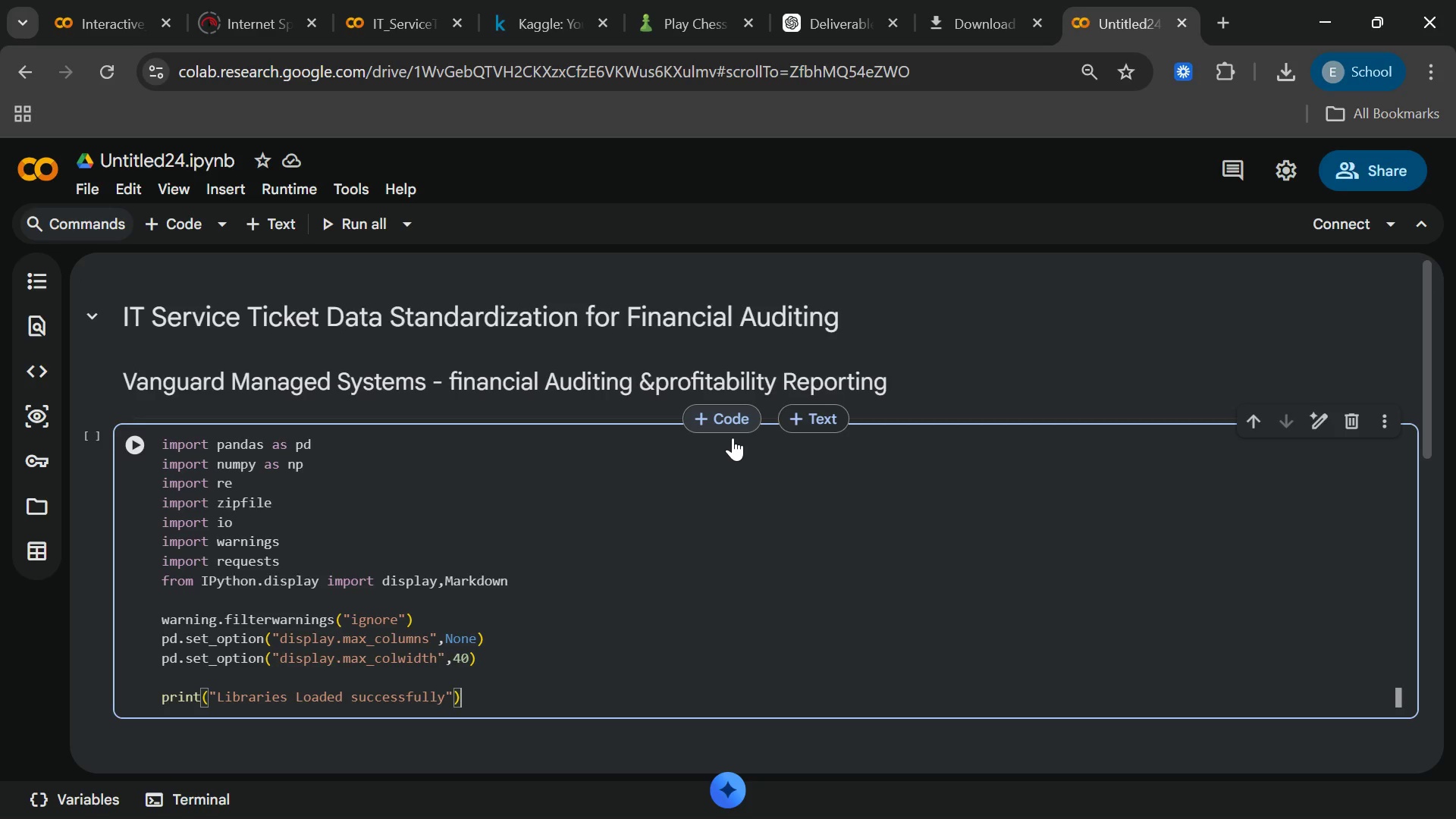 
key(ArrowRight)
 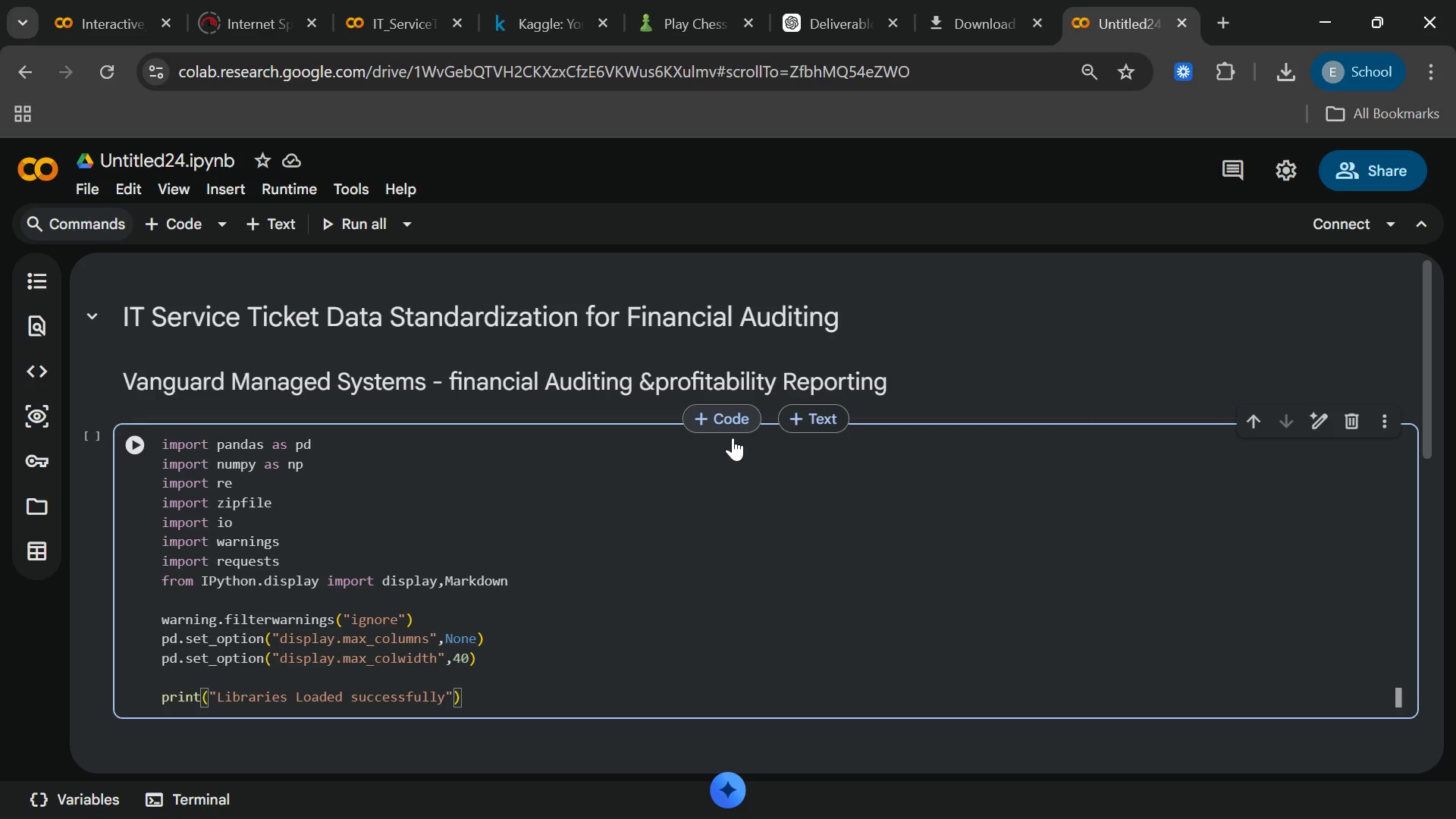 
key(ArrowLeft)
 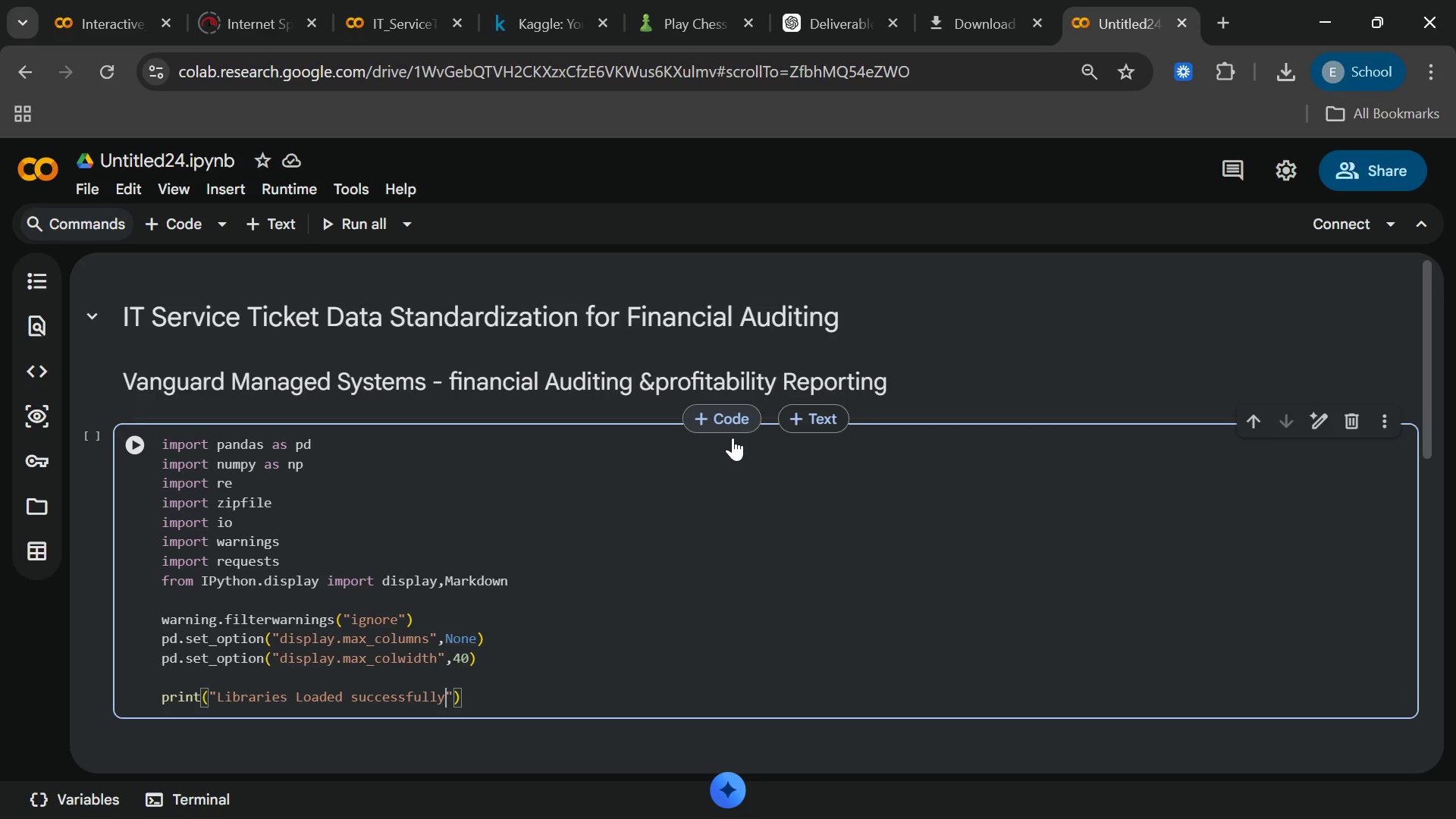 
key(ArrowLeft)
 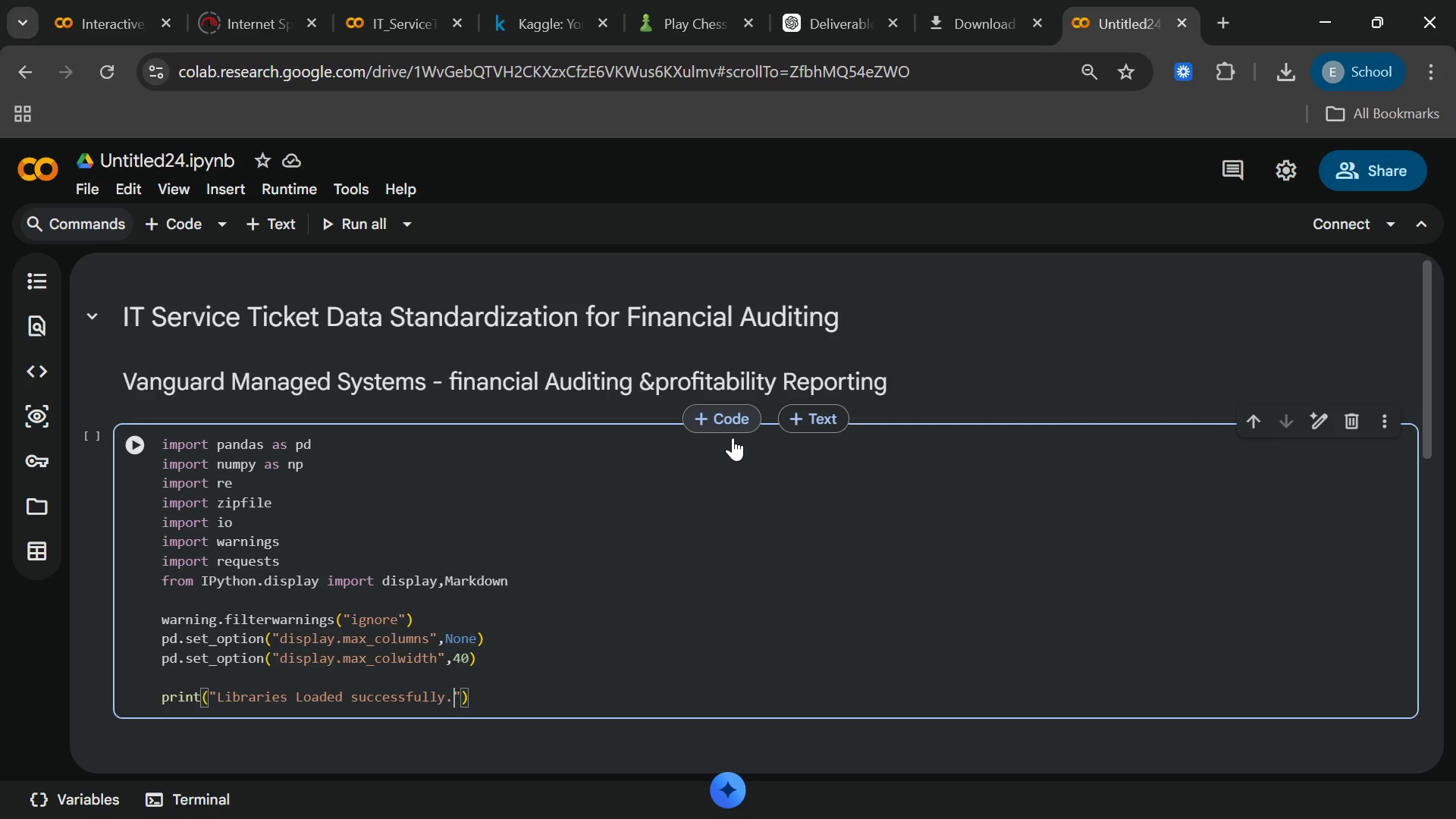 
key(Period)
 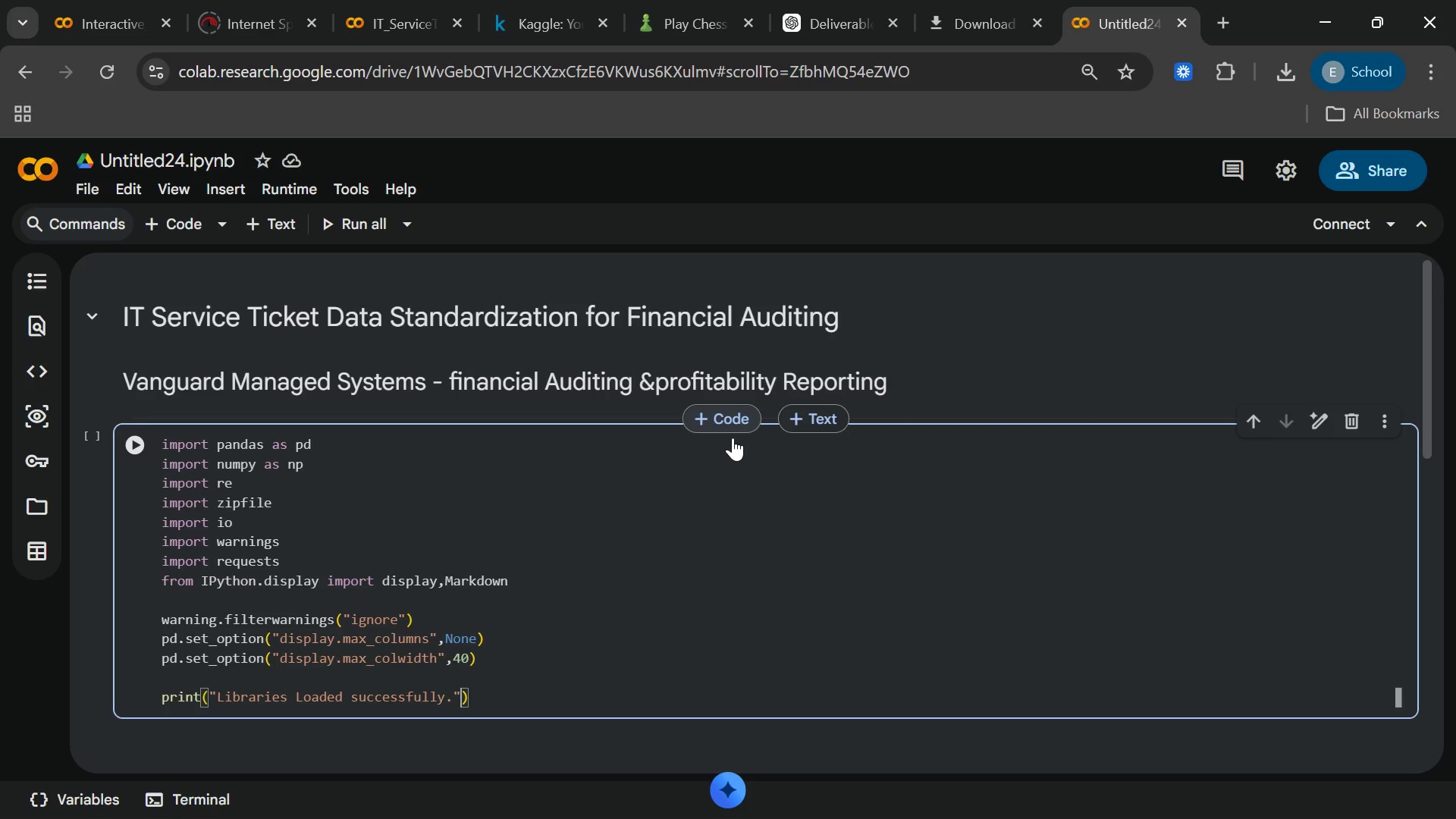 
key(ArrowRight)
 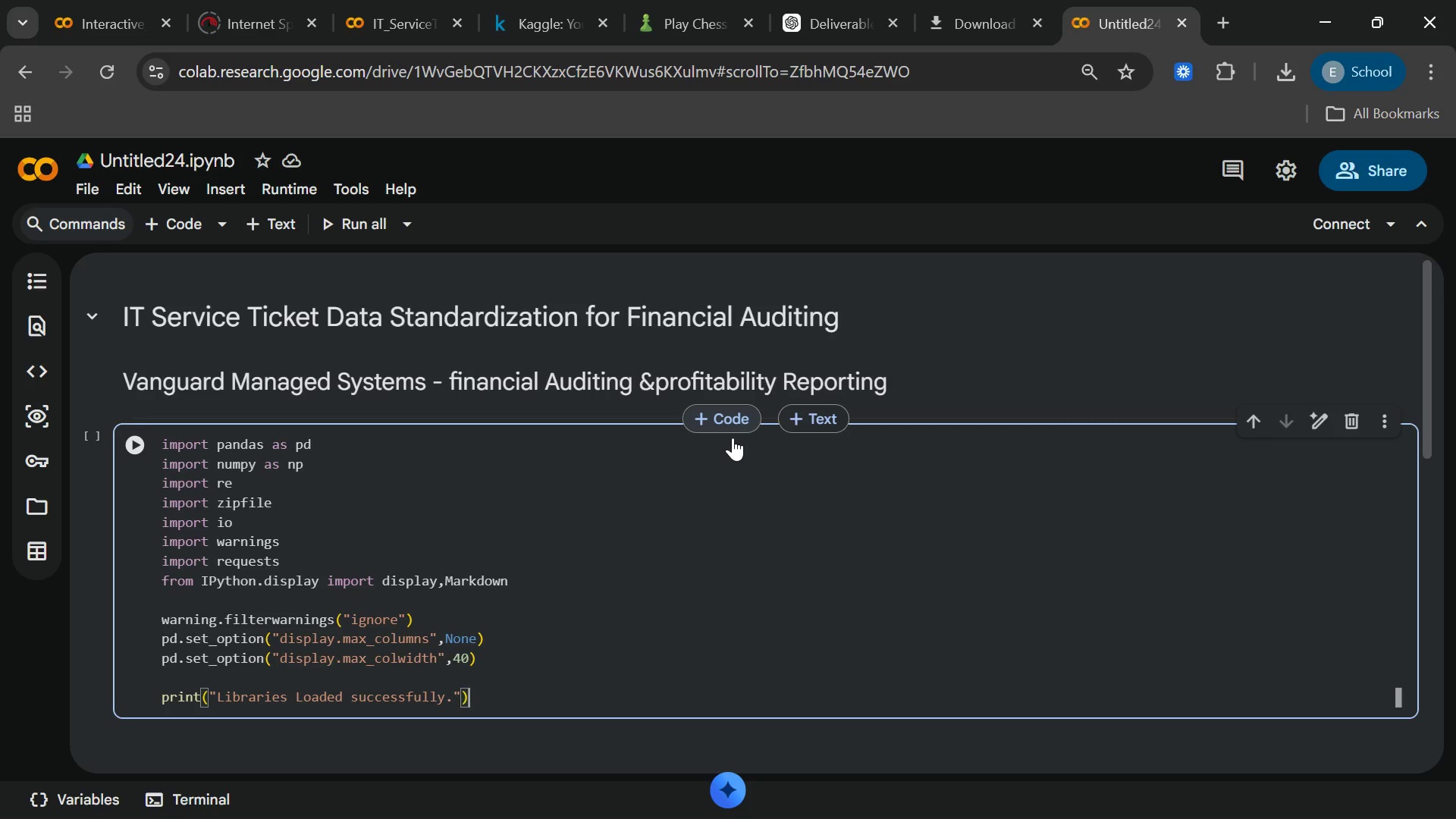 
key(ArrowRight)
 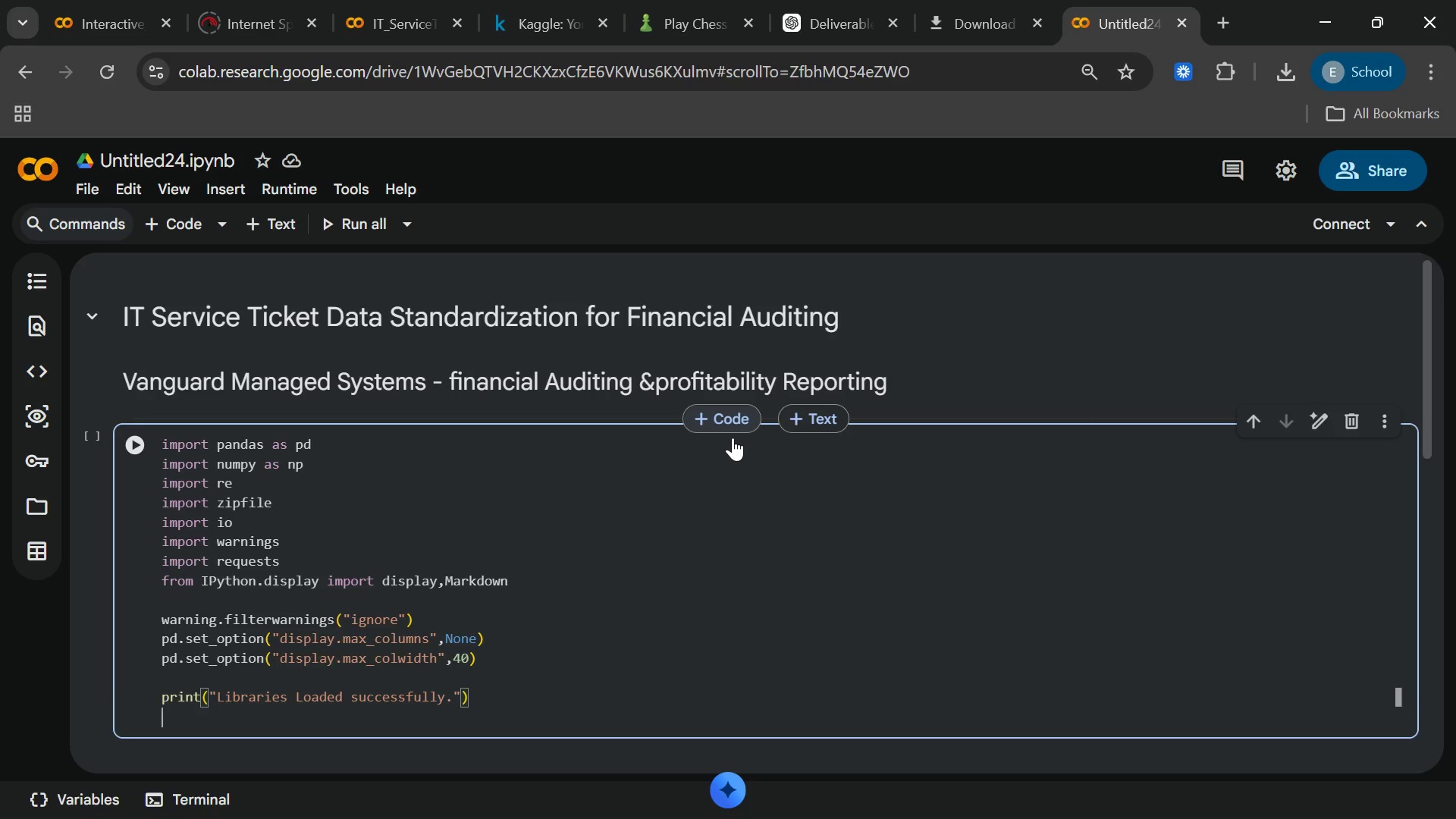 
key(Enter)
 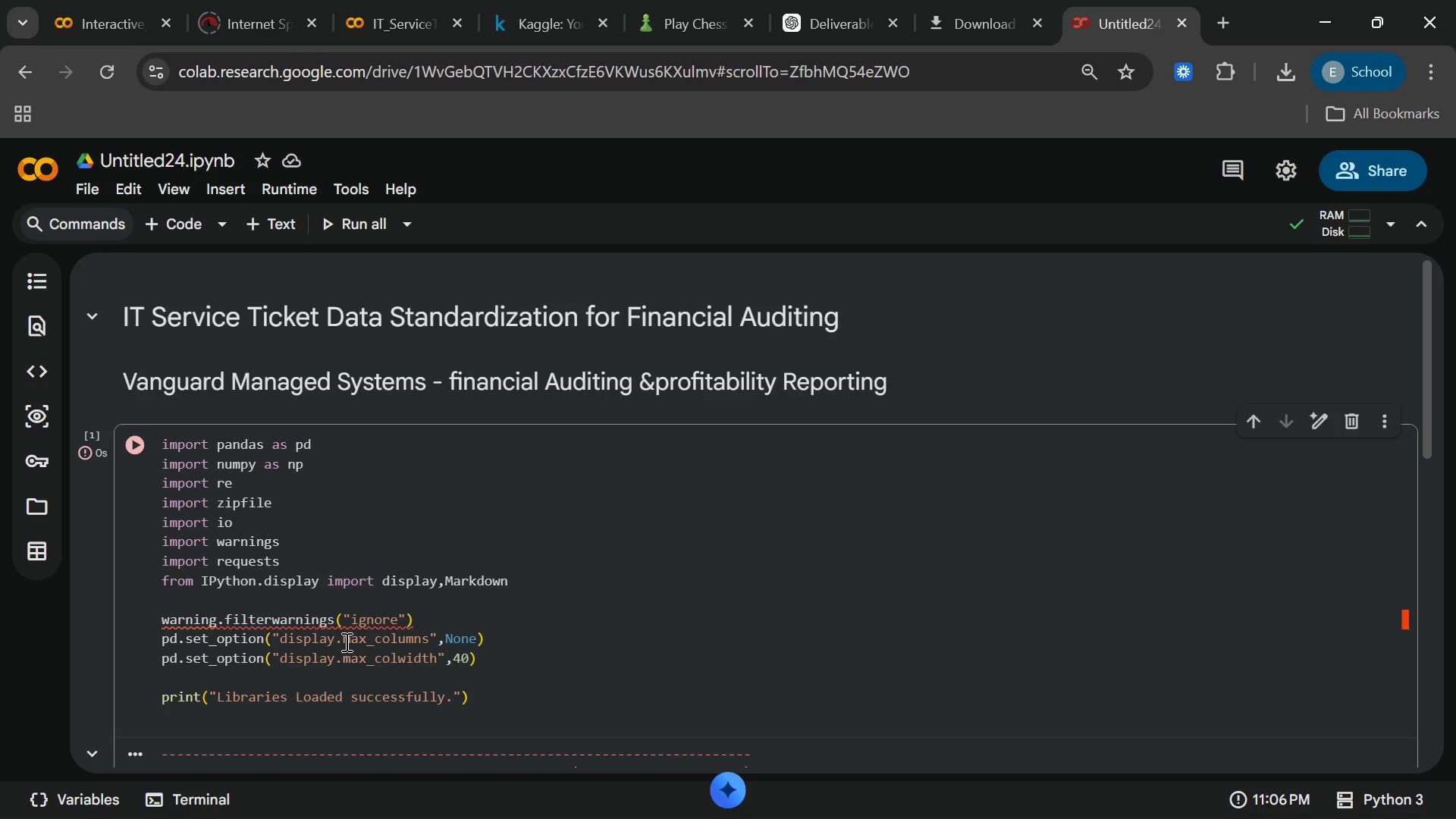 
wait(48.05)
 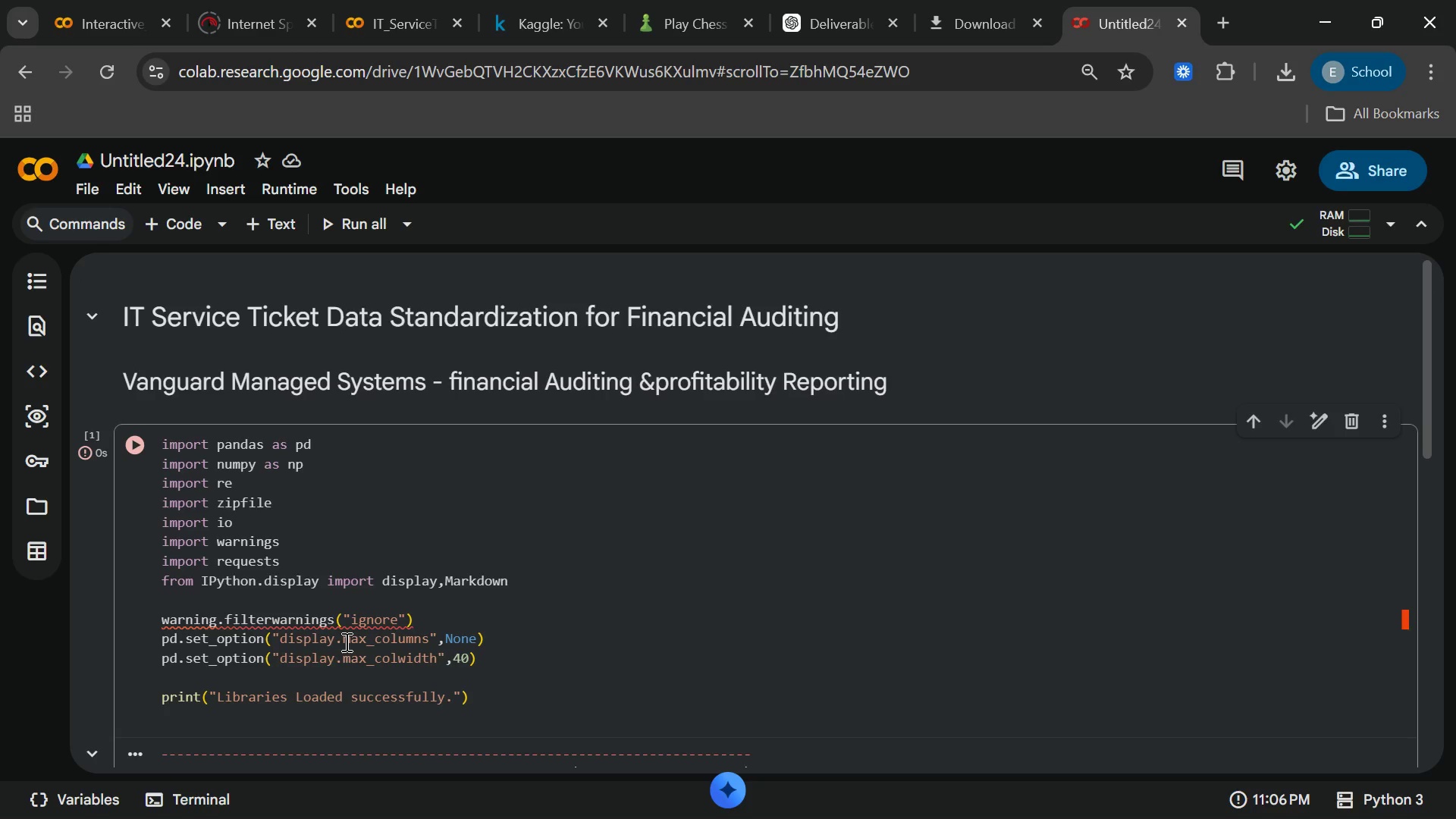 
left_click_drag(start_coordinate=[211, 618], to_coordinate=[224, 637])
 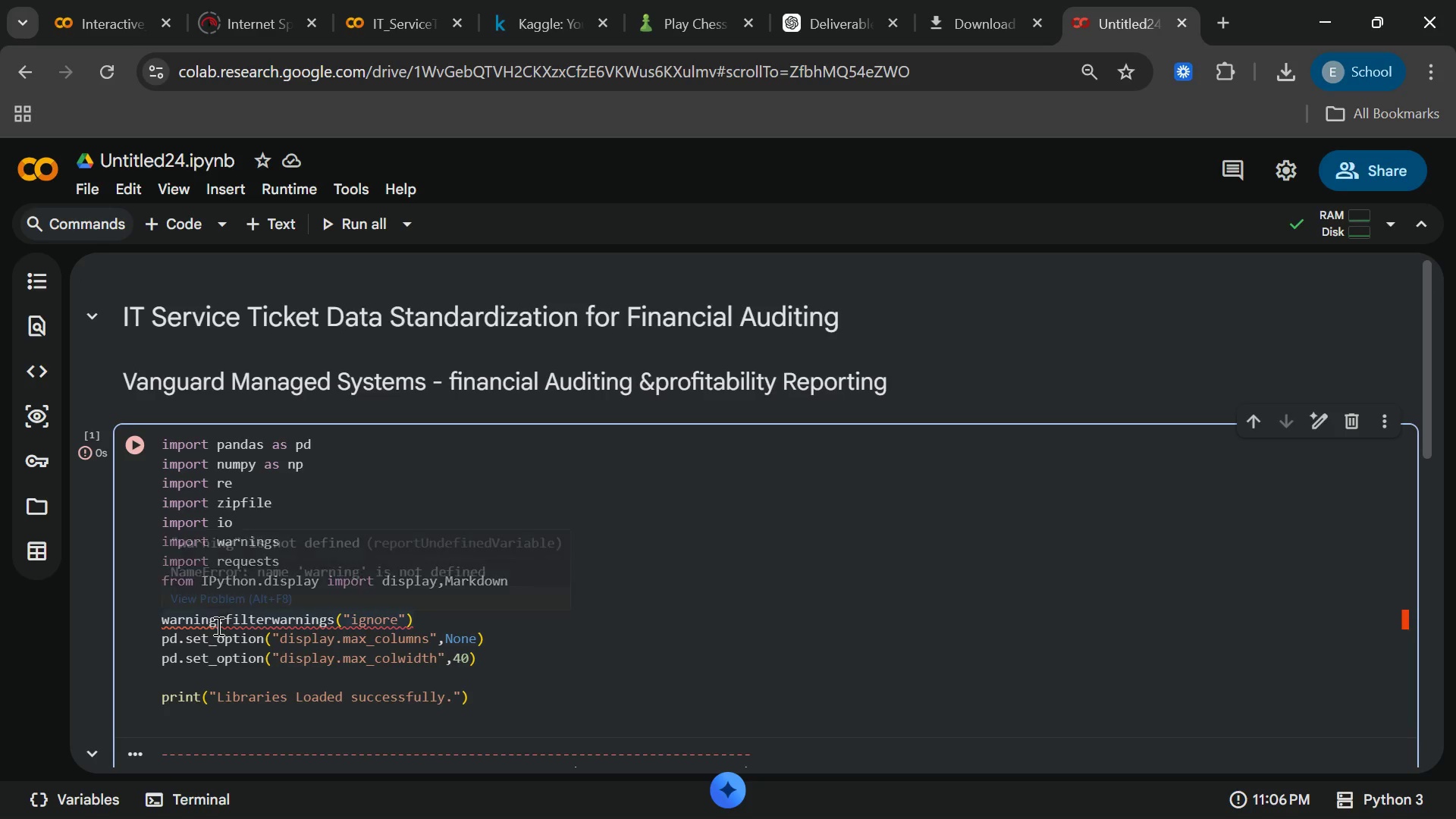 
left_click([218, 624])
 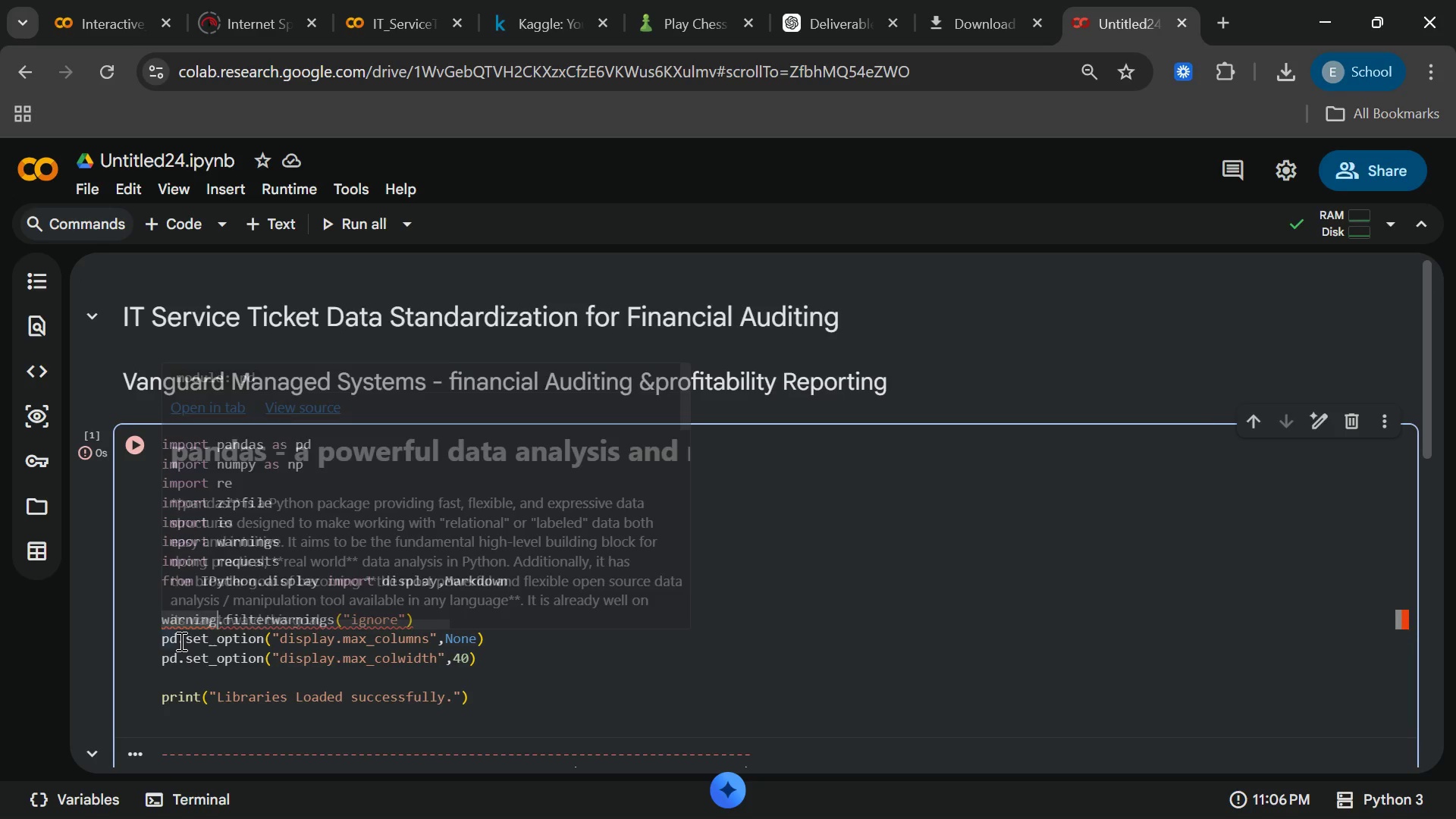 
key(S)
 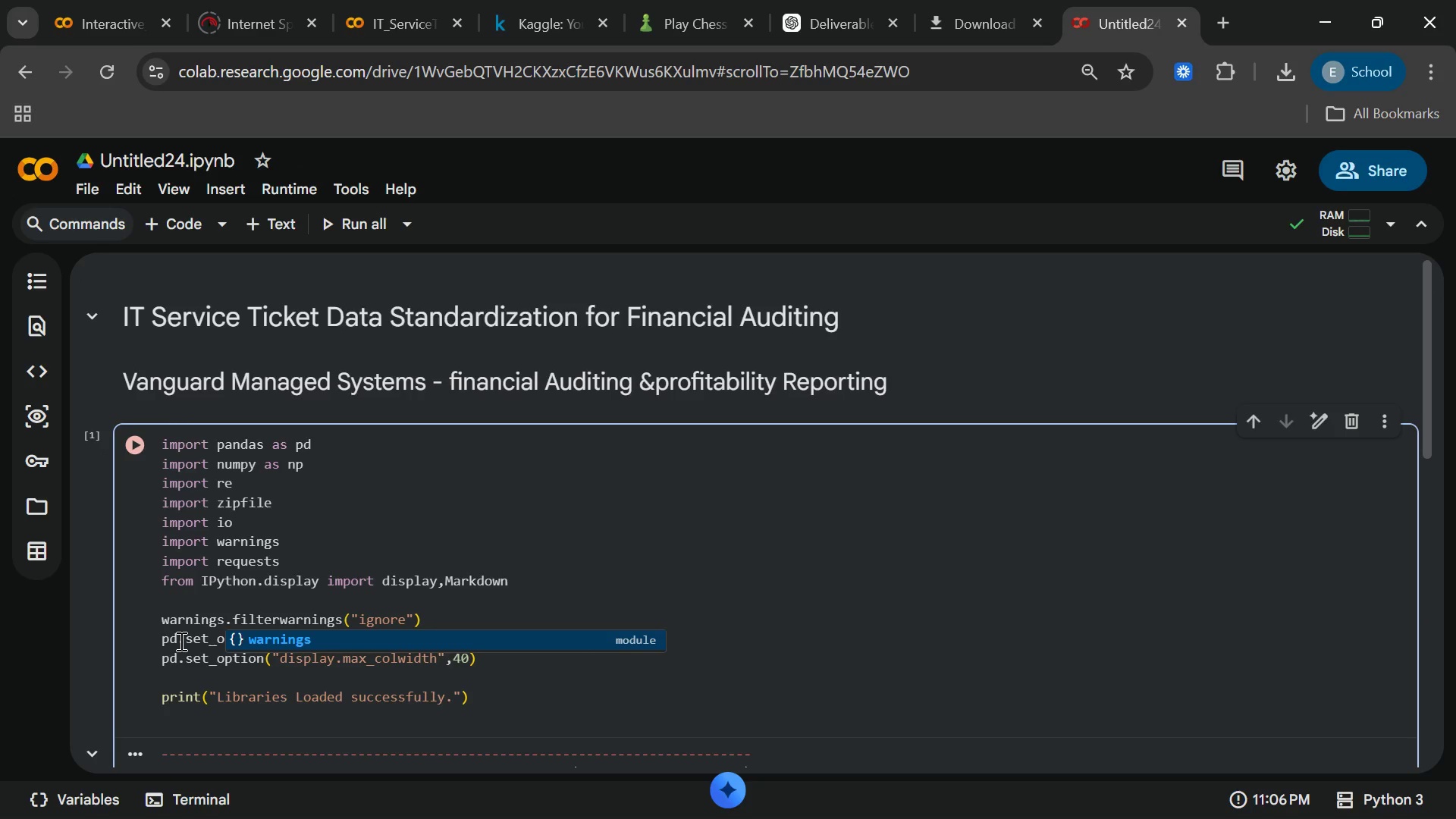 
key(Enter)
 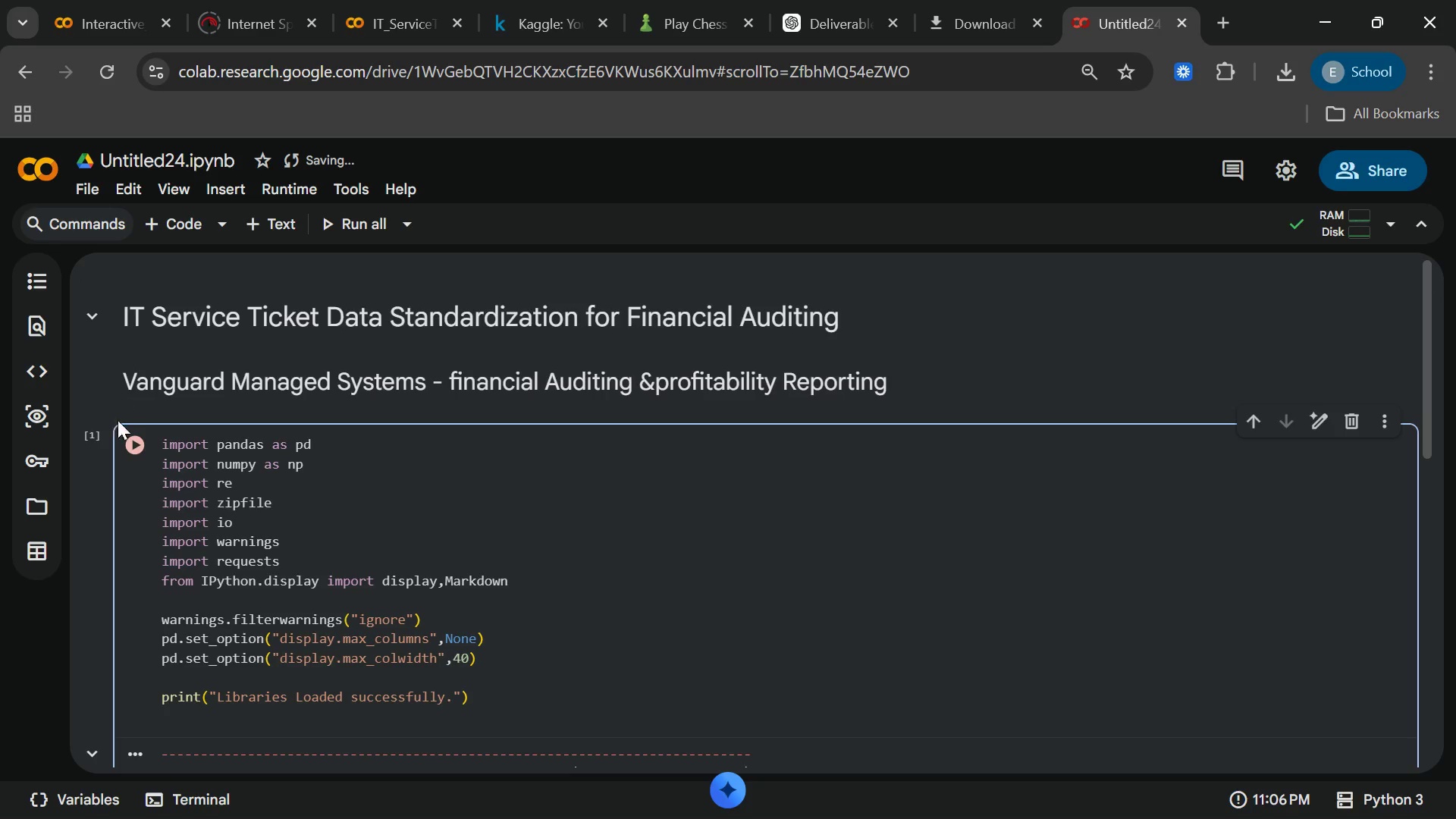 
left_click([119, 435])
 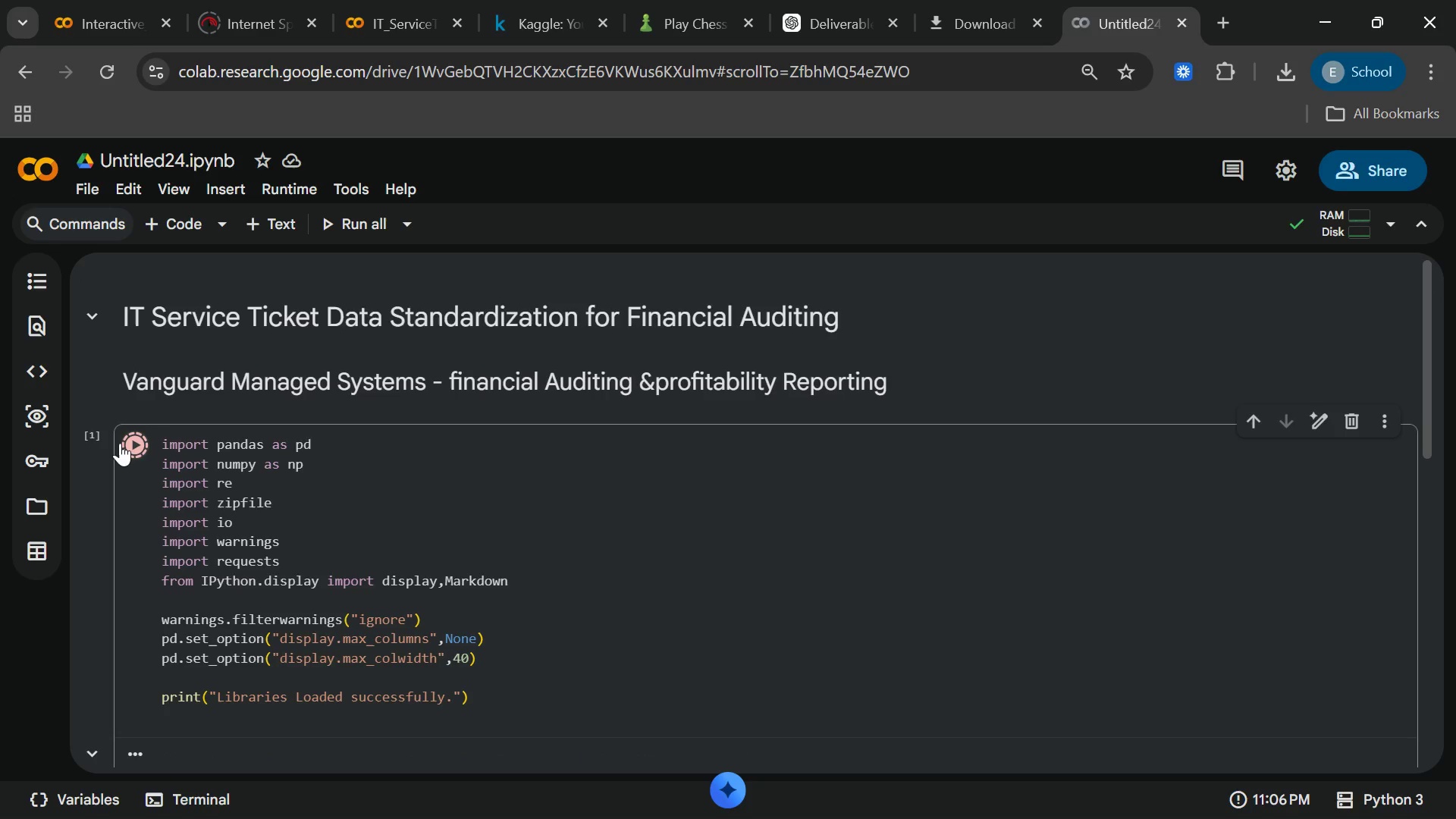 
mouse_move([136, 433])
 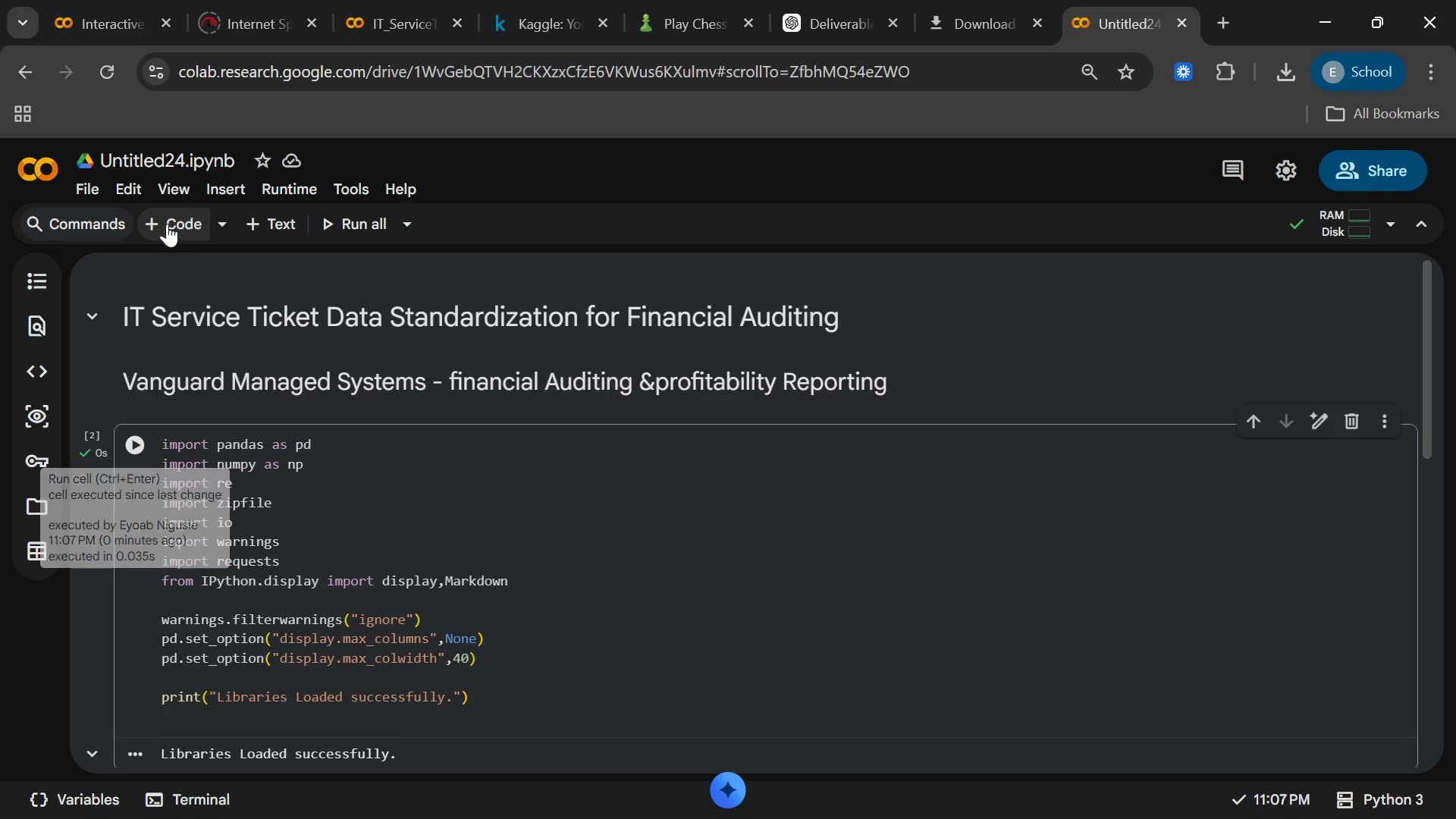 
left_click([167, 224])
 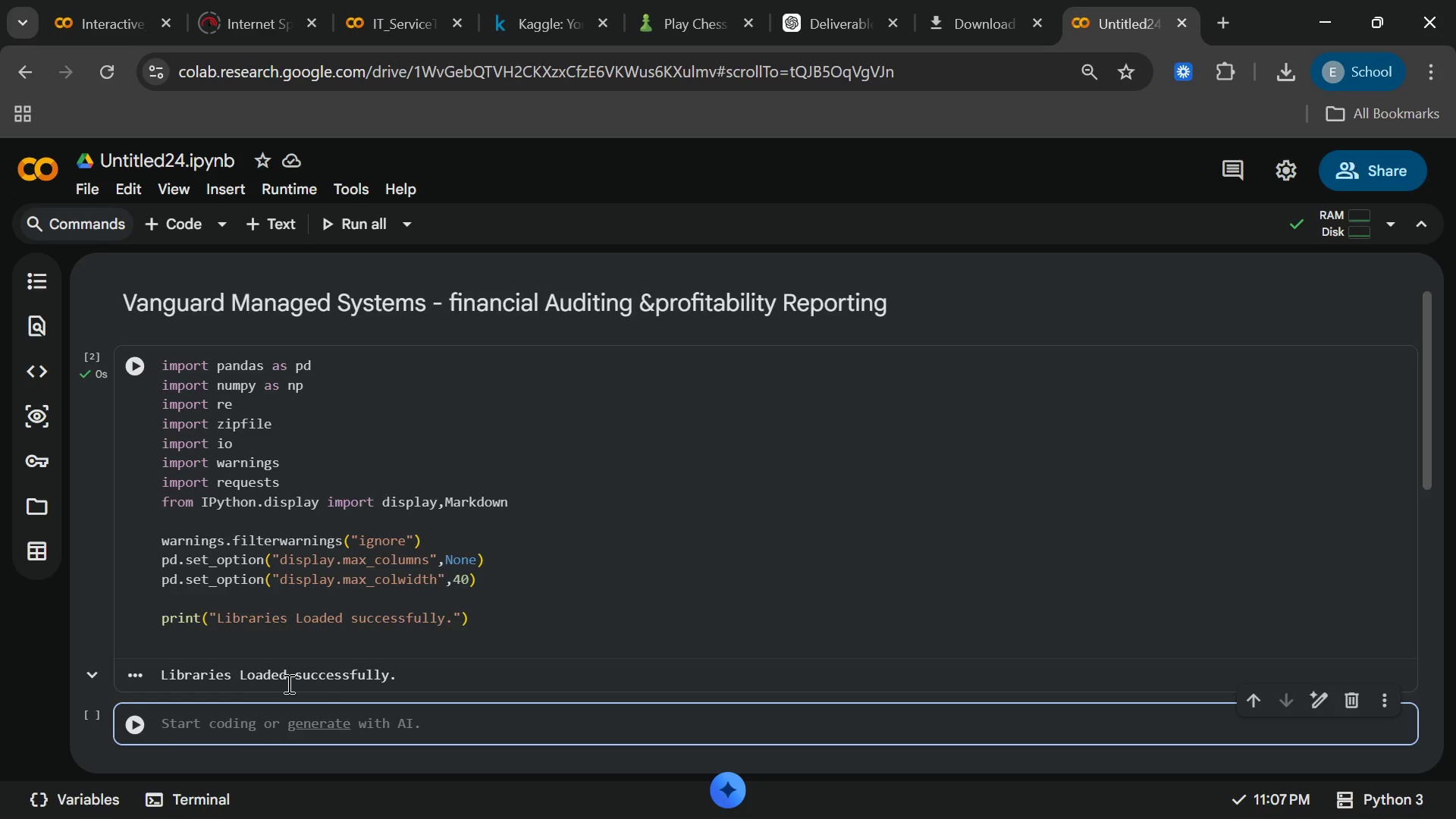 
wait(6.38)
 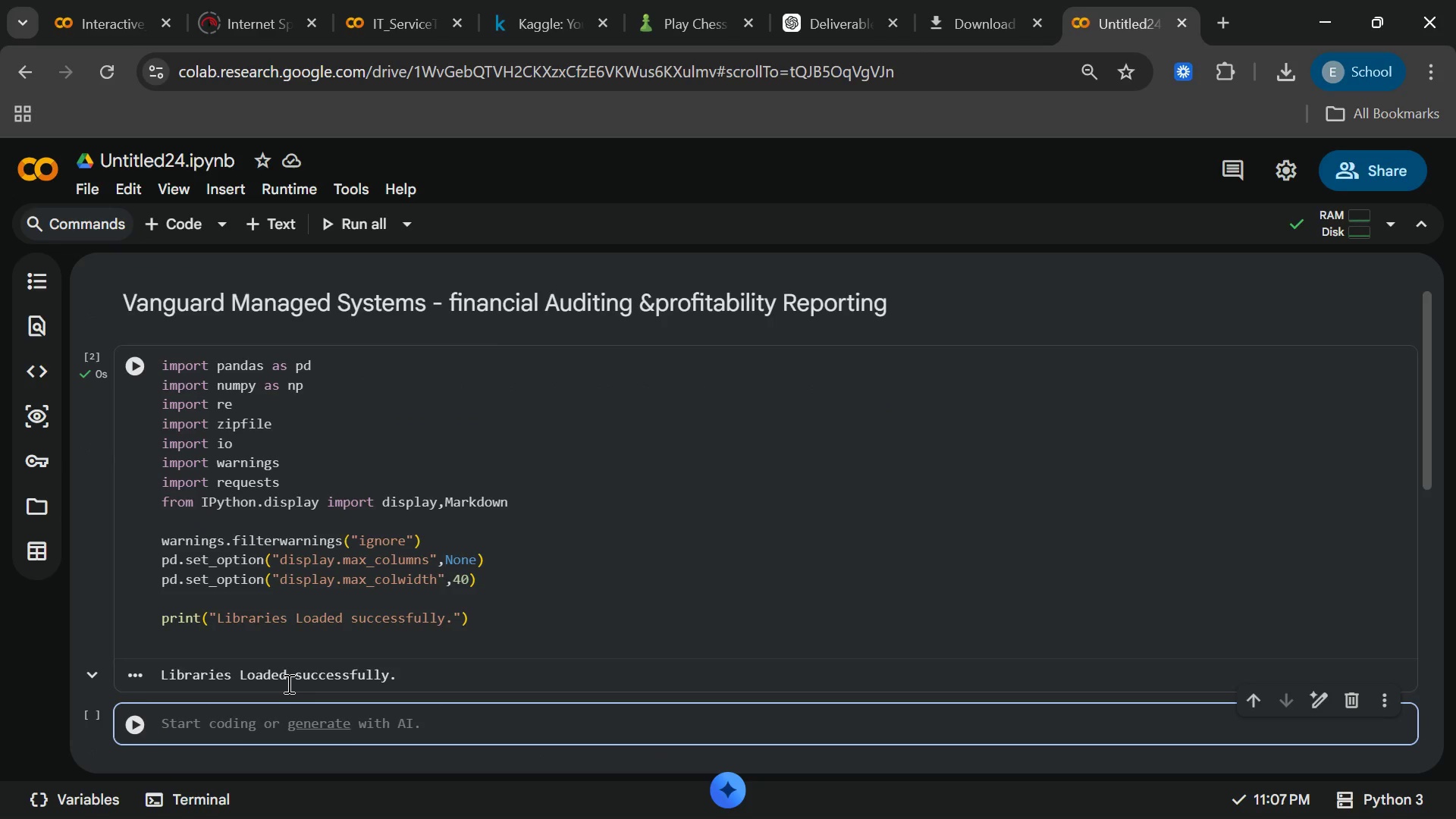 
type(UCI)
 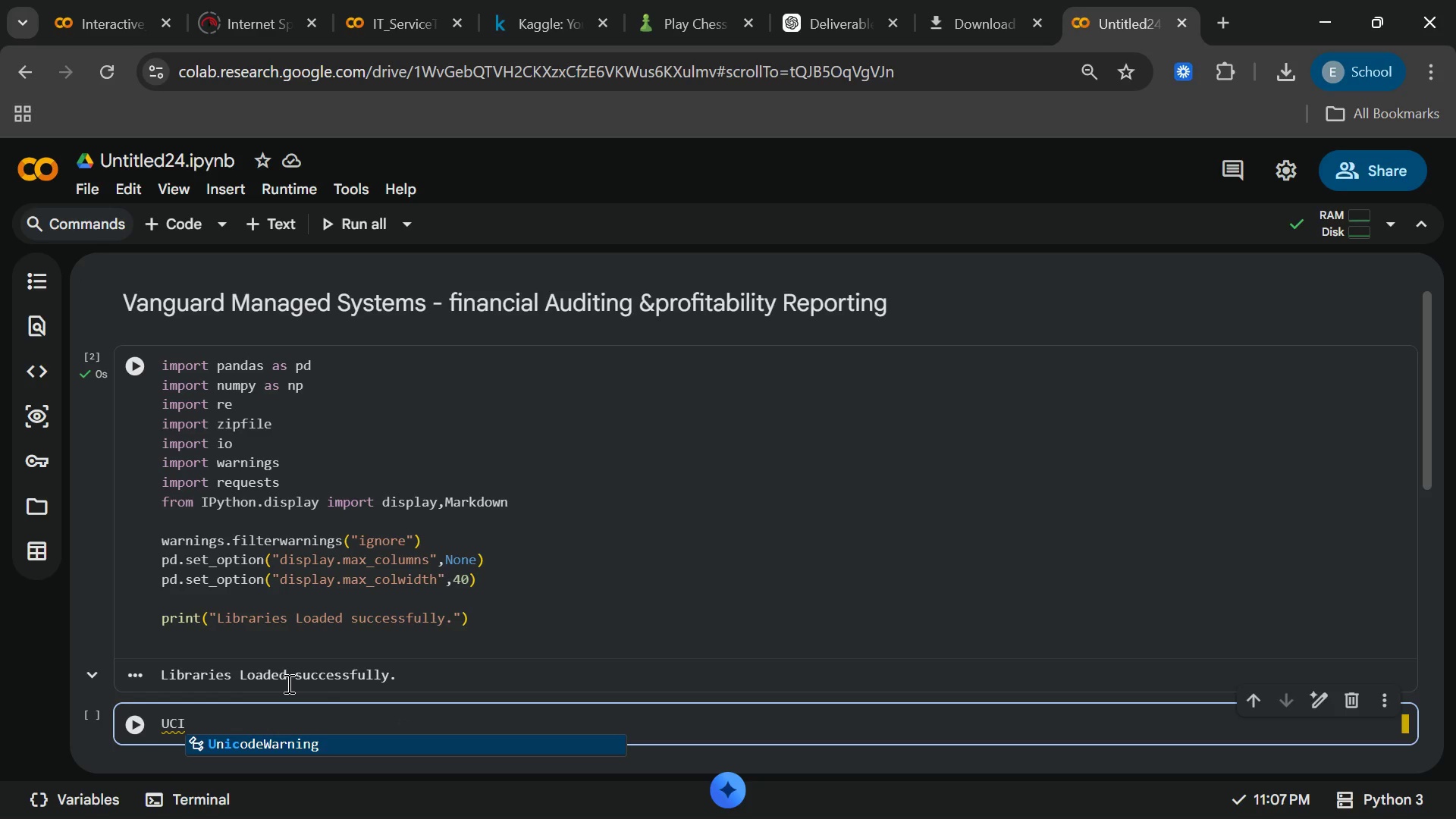 
type(_UP)
 